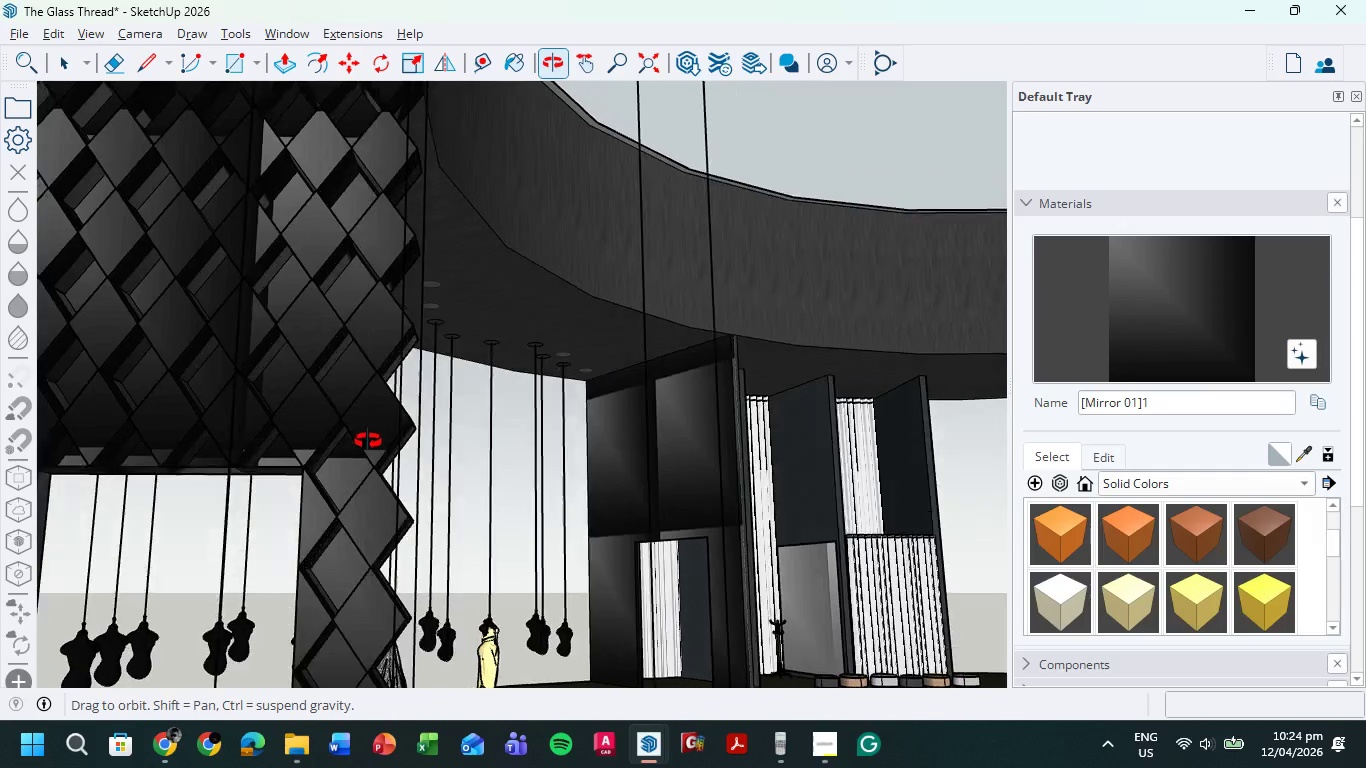 
hold_key(key=ShiftLeft, duration=0.42)
 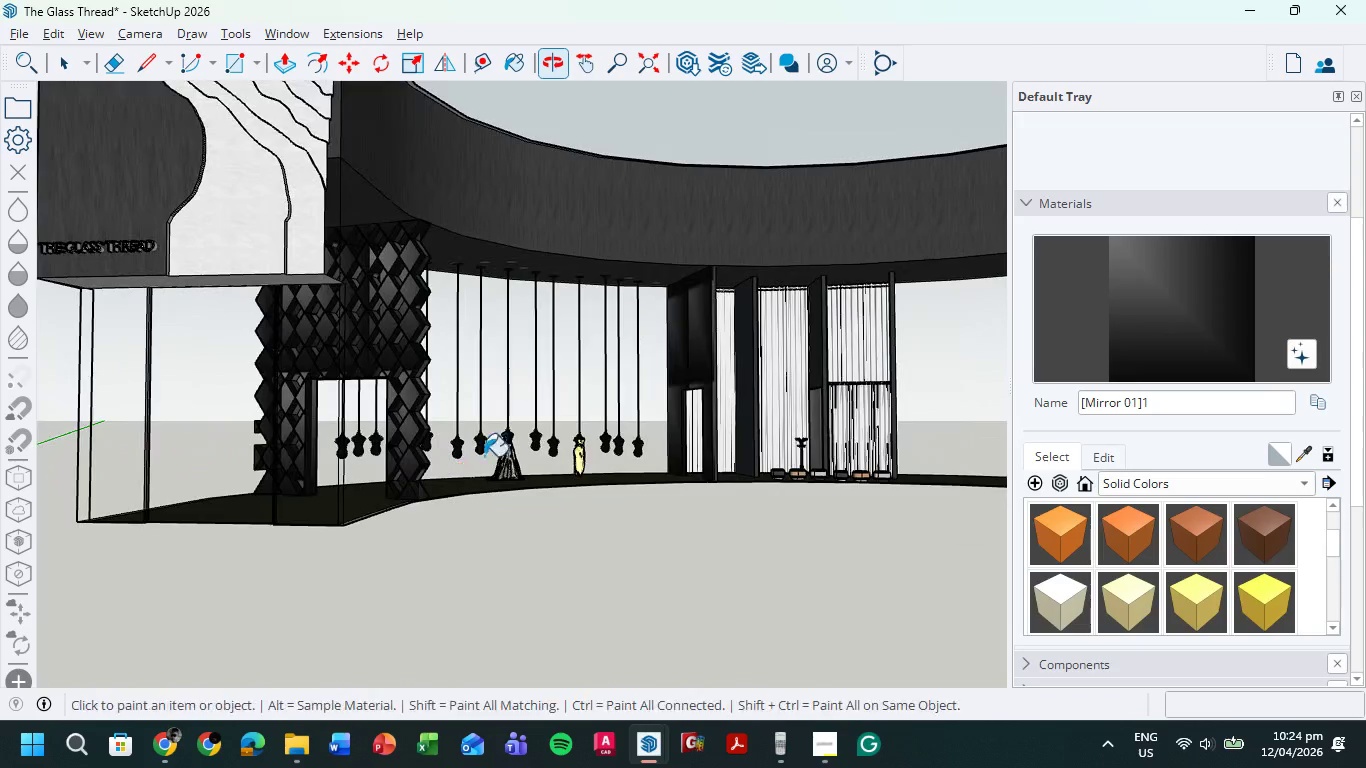 
scroll: coordinate [374, 451], scroll_direction: down, amount: 7.0
 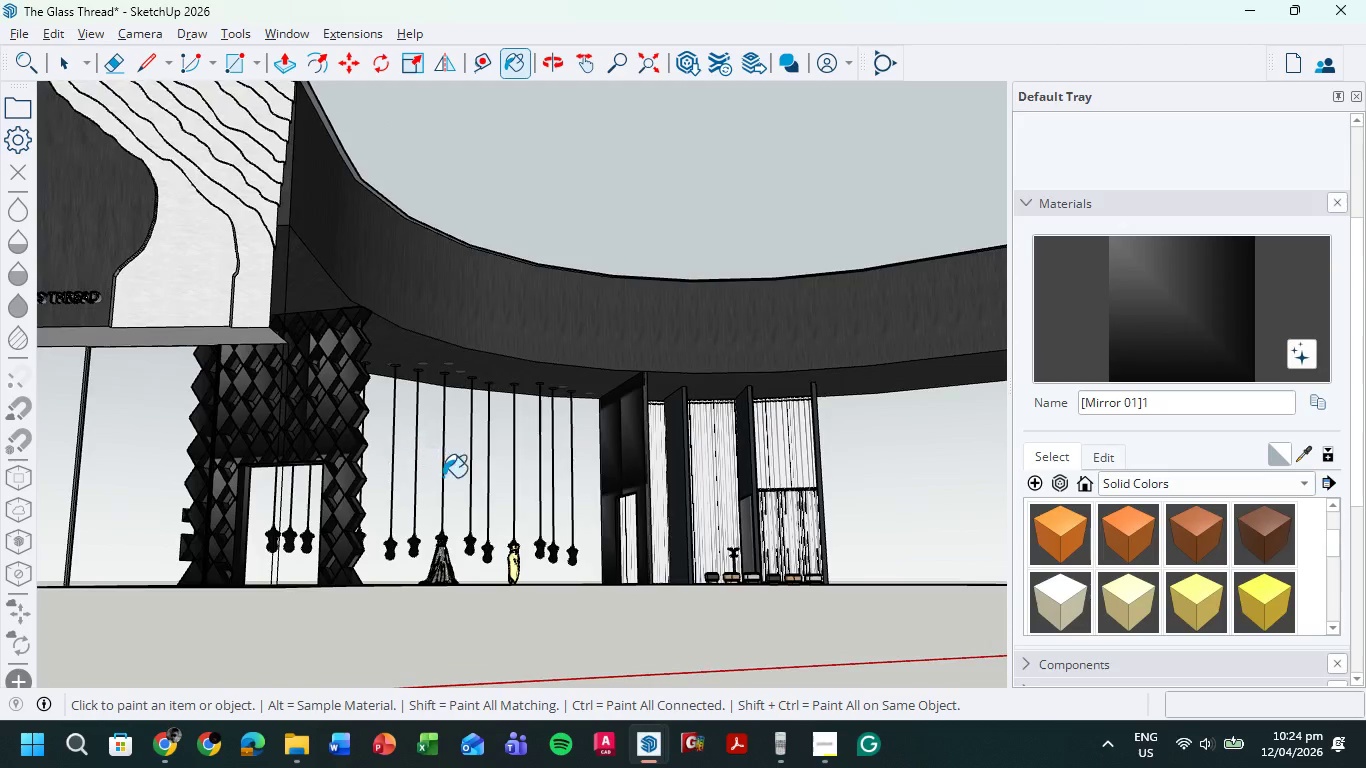 
key(Shift+ShiftLeft)
 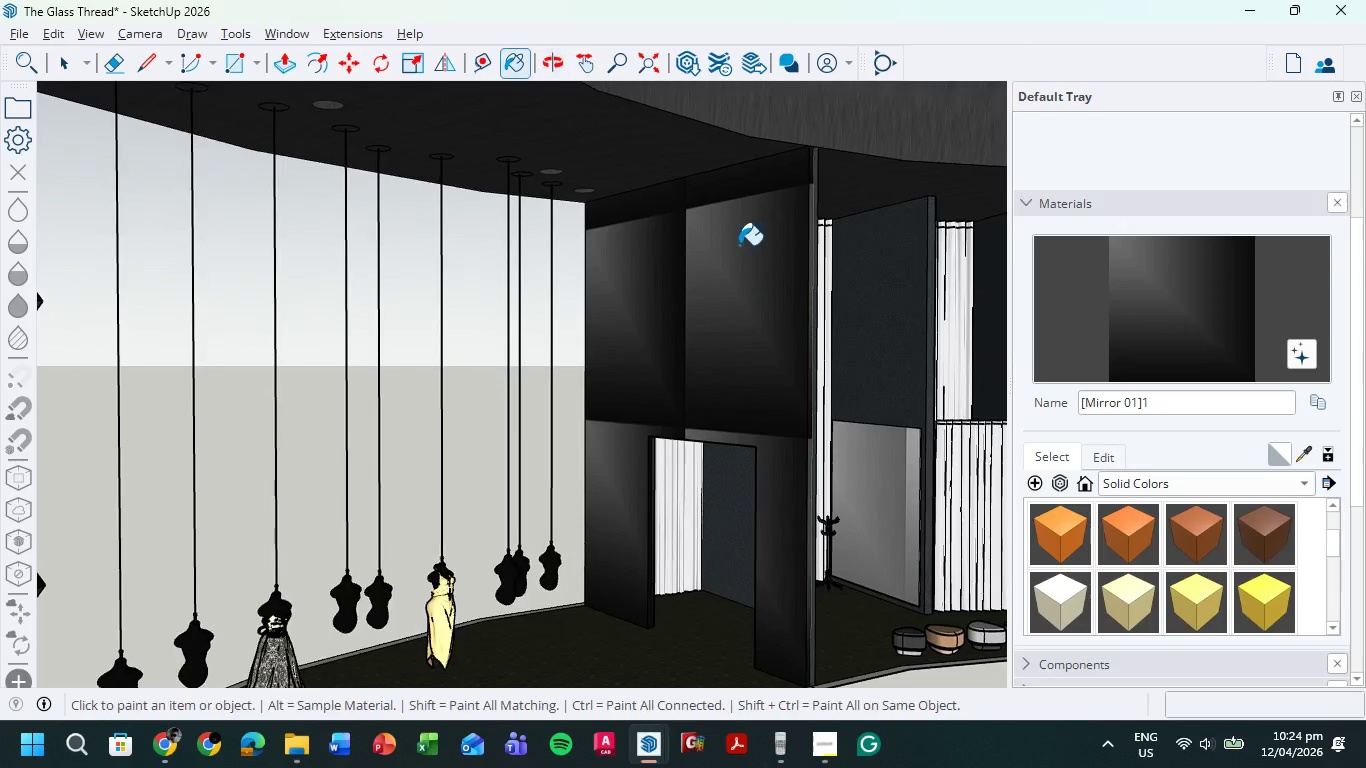 
scroll: coordinate [692, 350], scroll_direction: up, amount: 9.0
 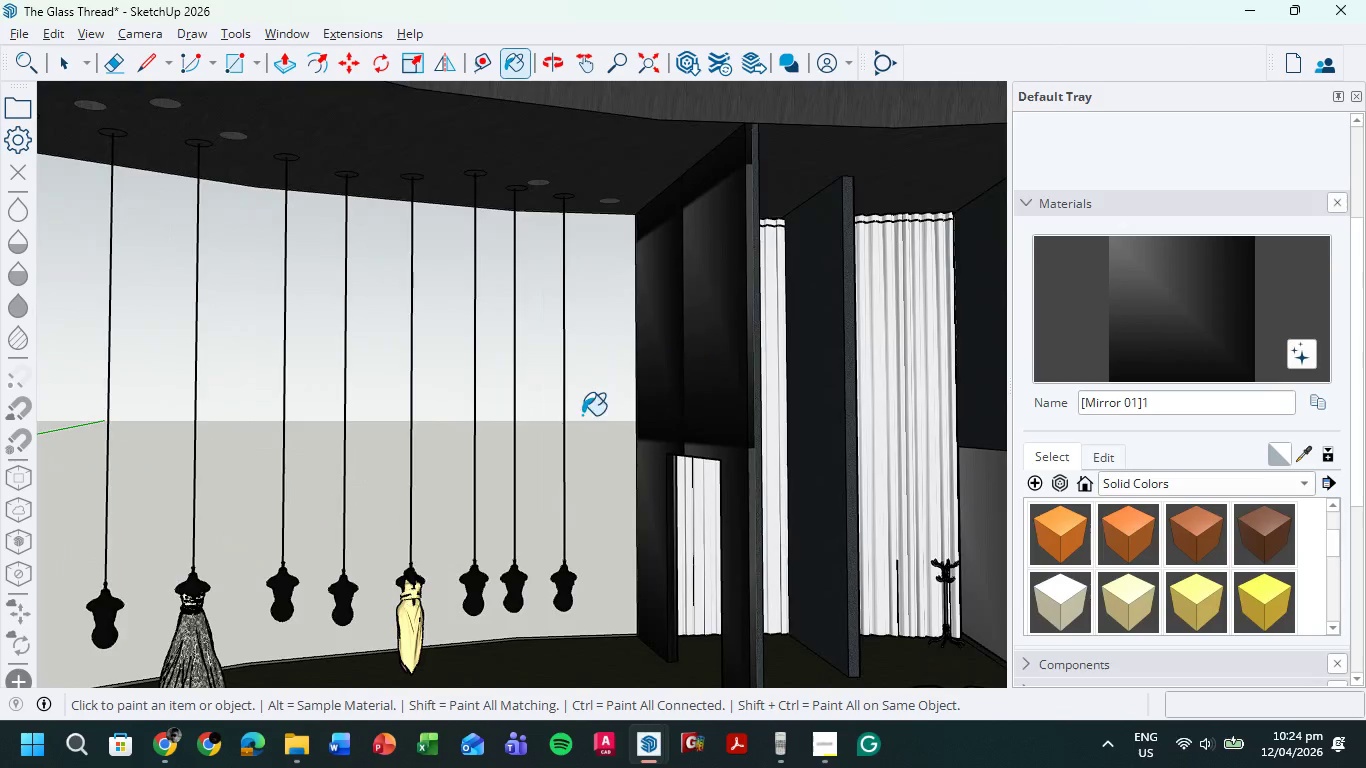 
left_click([715, 187])
 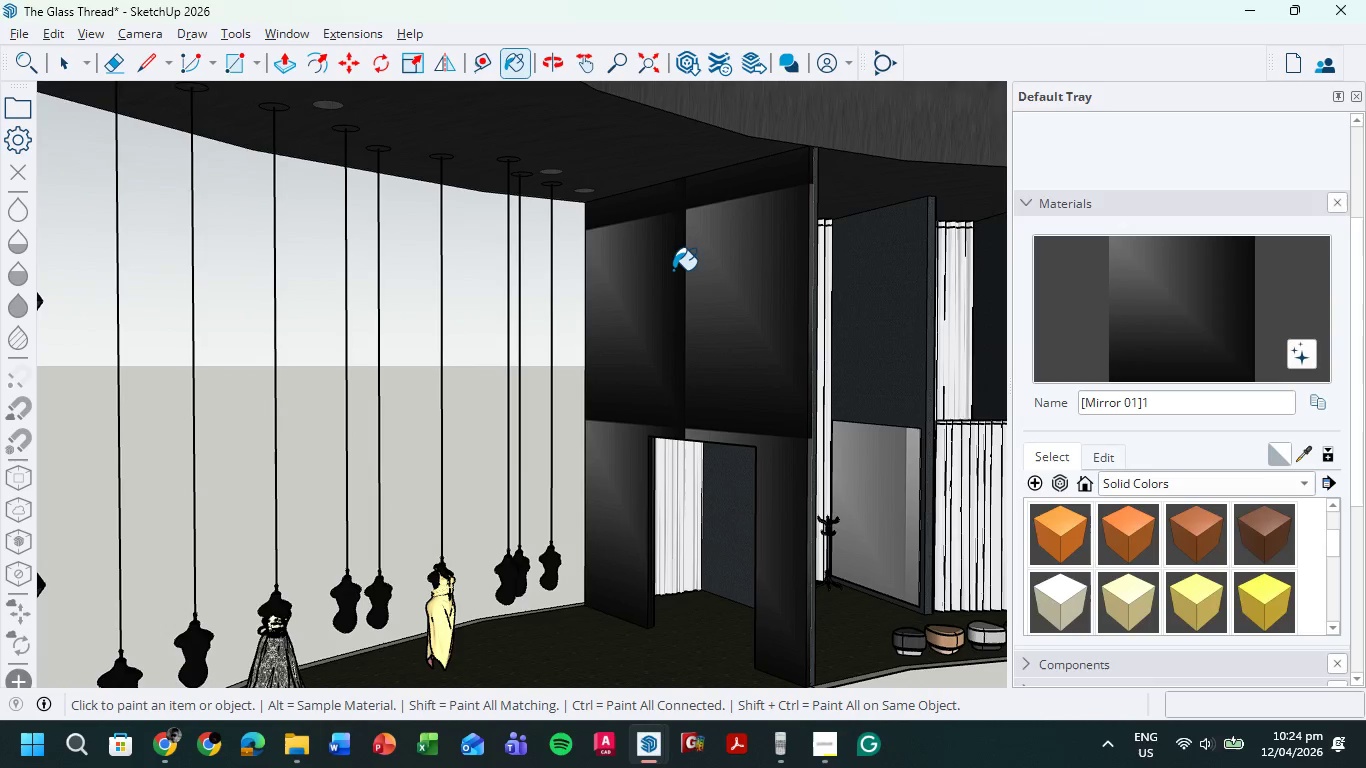 
scroll: coordinate [670, 279], scroll_direction: down, amount: 1.0
 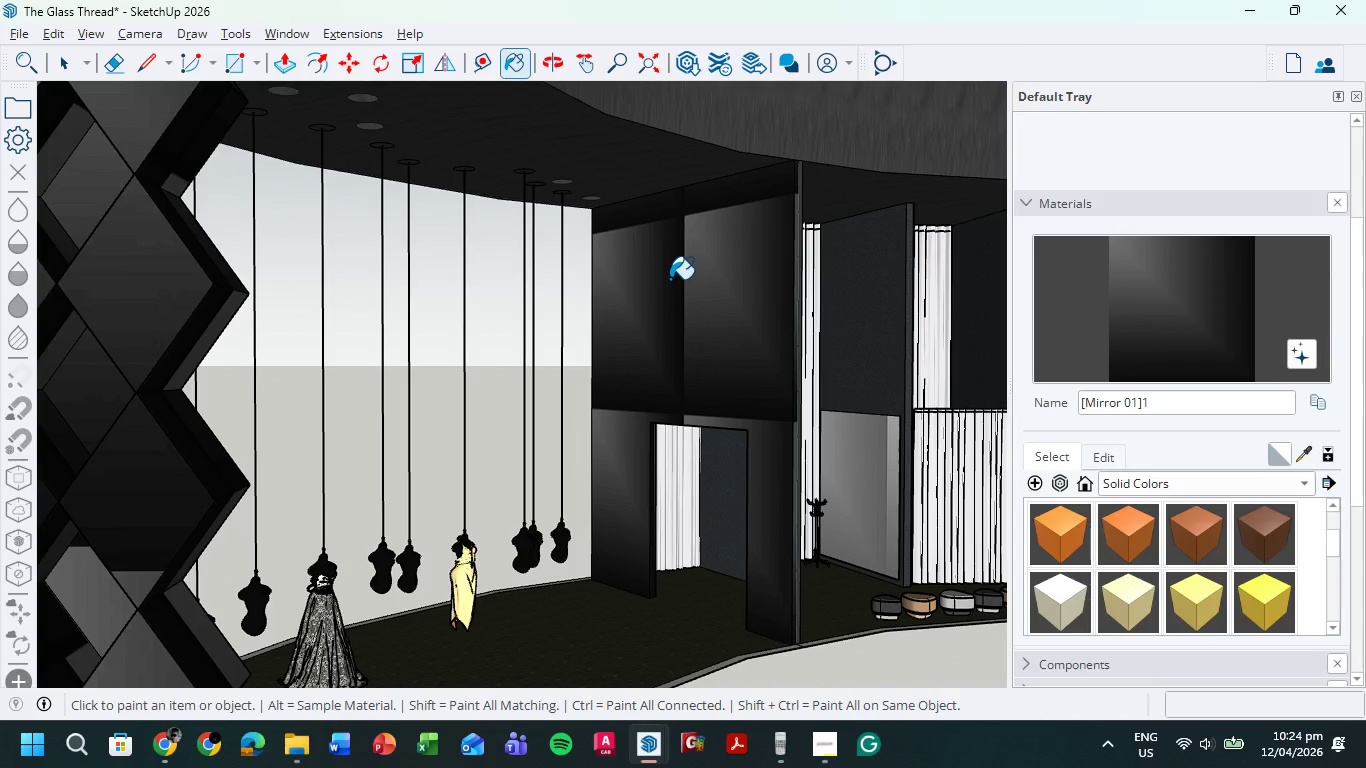 
wait(7.05)
 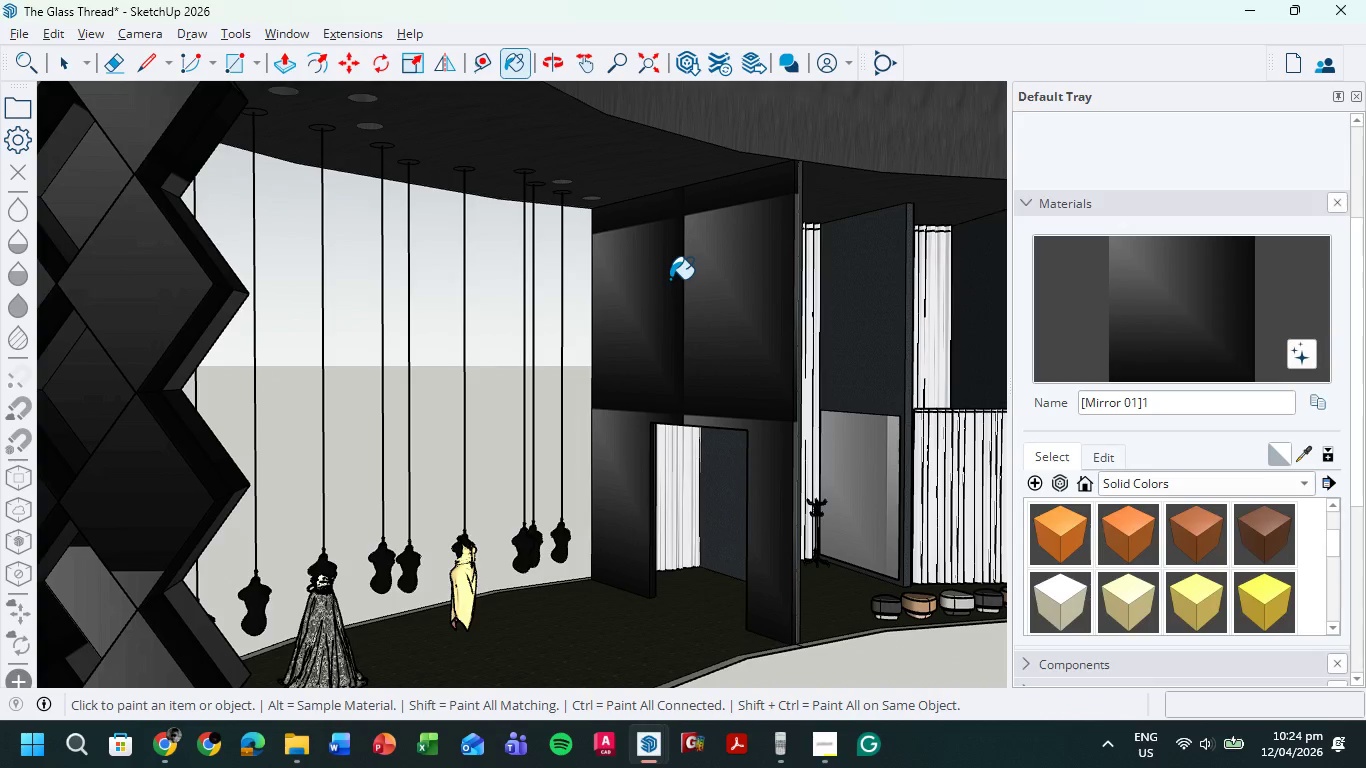 
left_click([79, 71])
 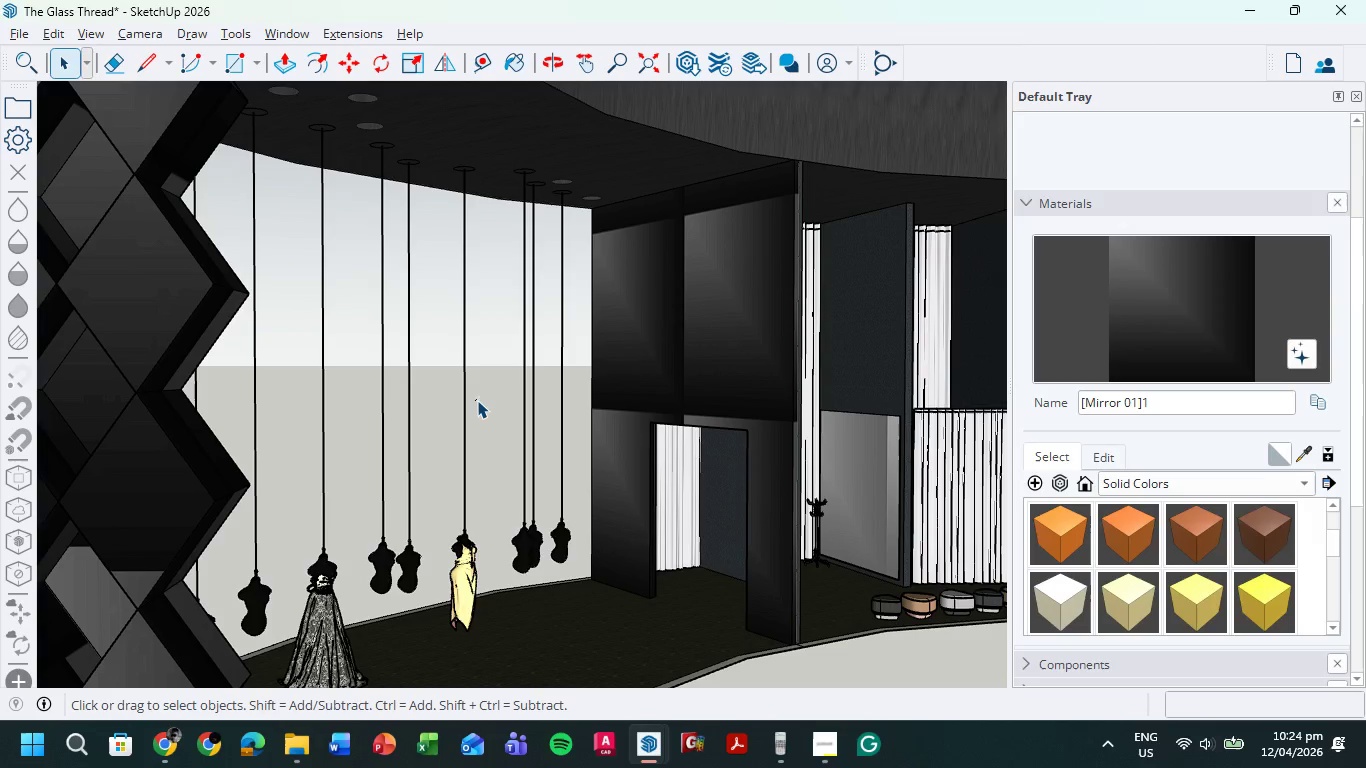 
scroll: coordinate [484, 403], scroll_direction: down, amount: 3.0
 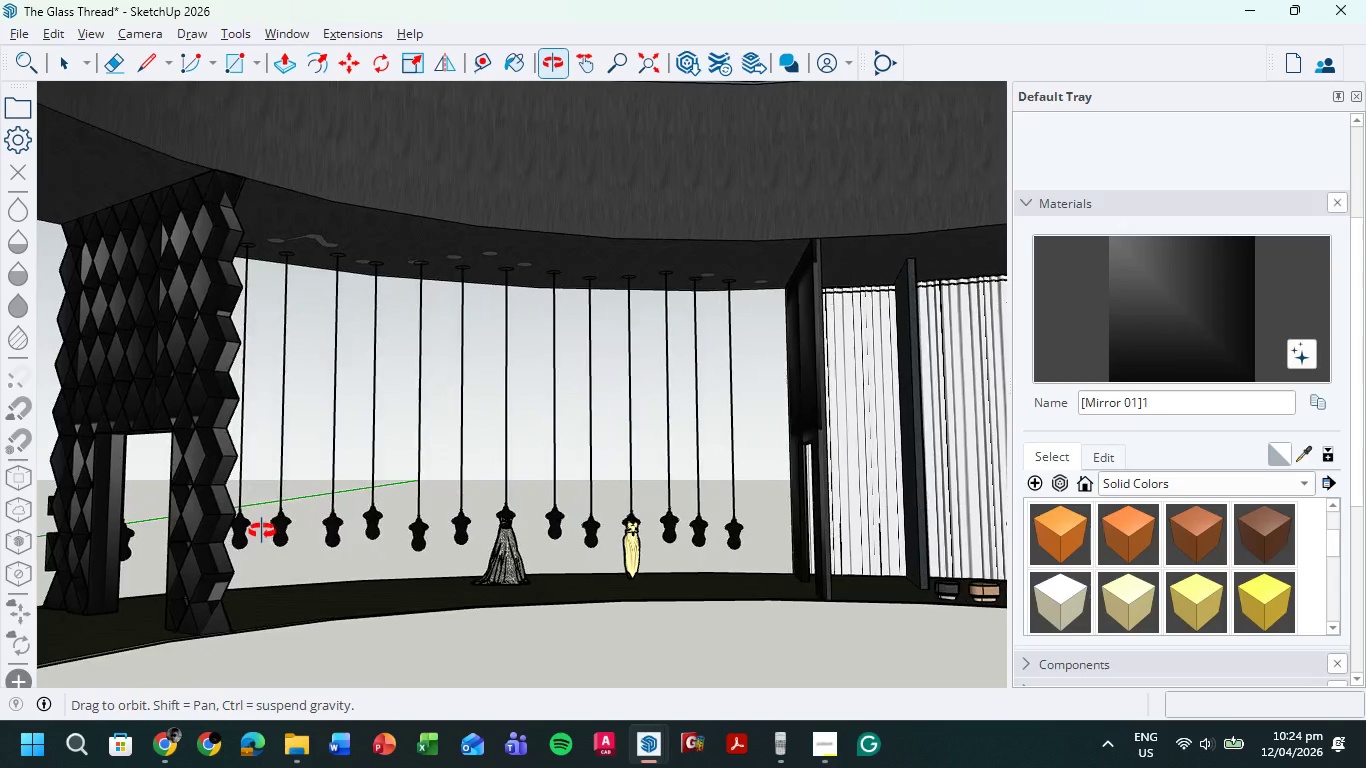 
left_click([279, 746])
 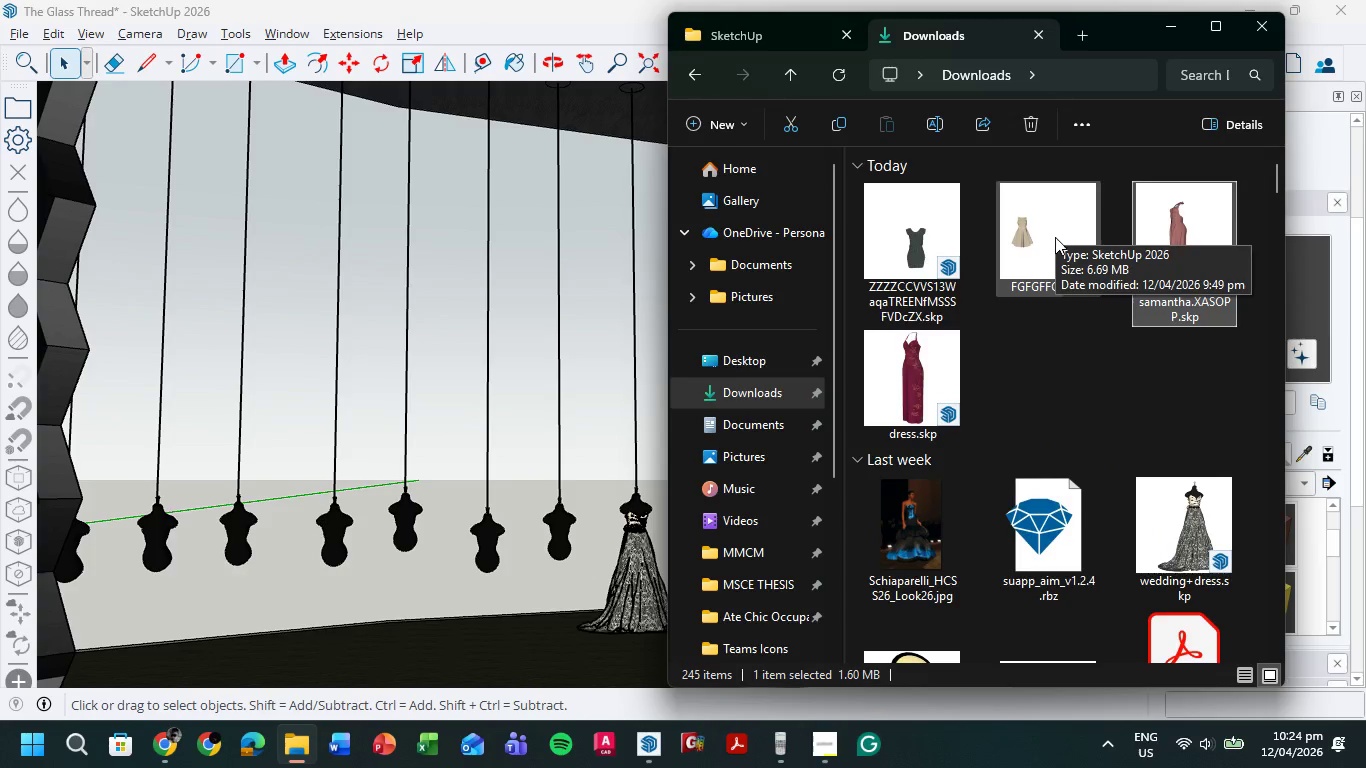 
scroll: coordinate [332, 523], scroll_direction: up, amount: 6.0
 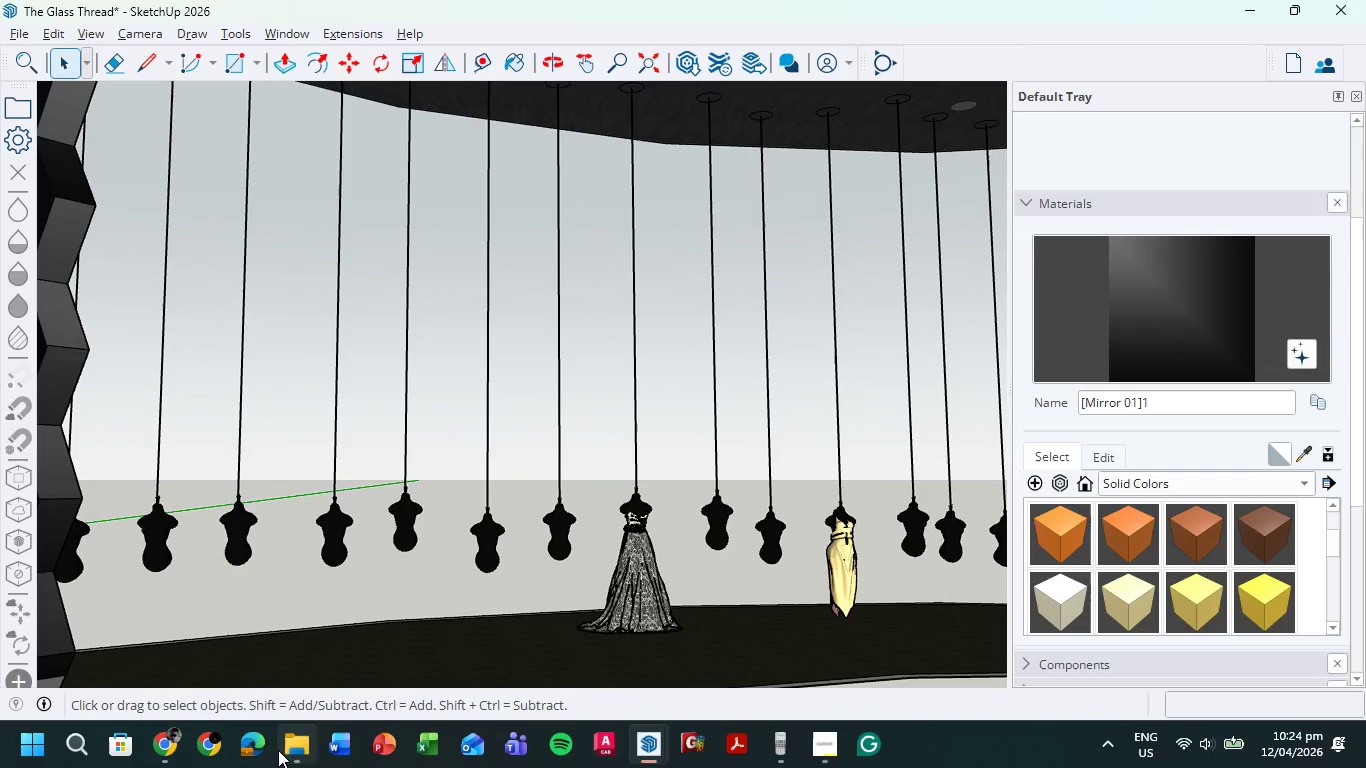 
double_click([1052, 230])
 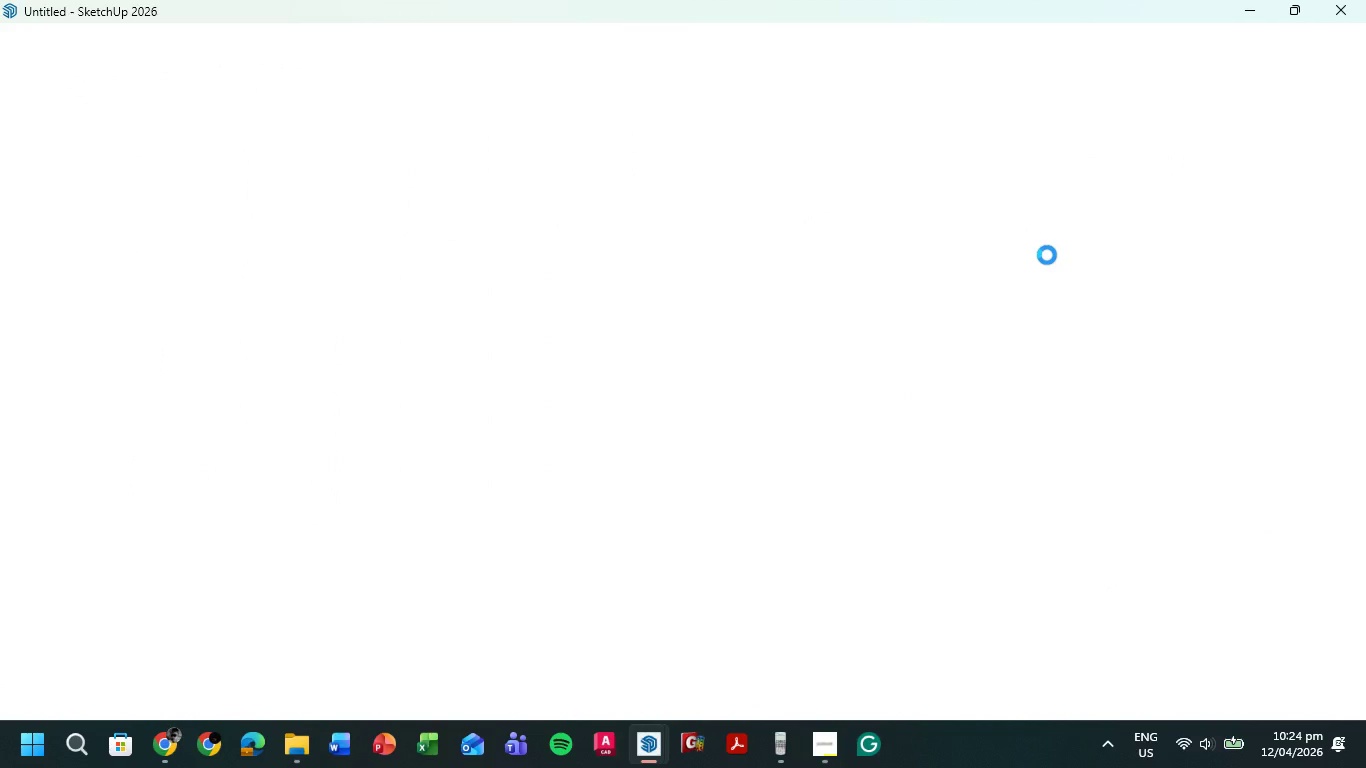 
wait(18.91)
 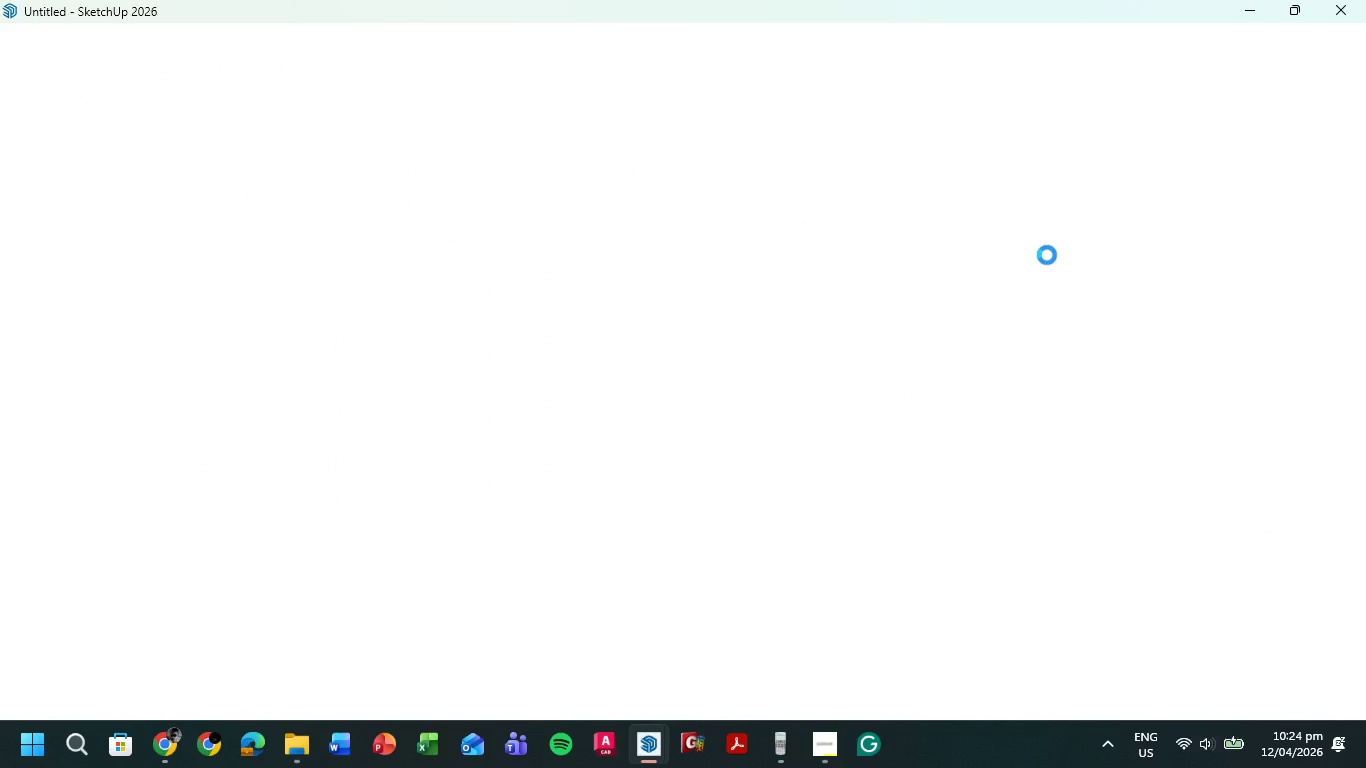 
left_click([347, 414])
 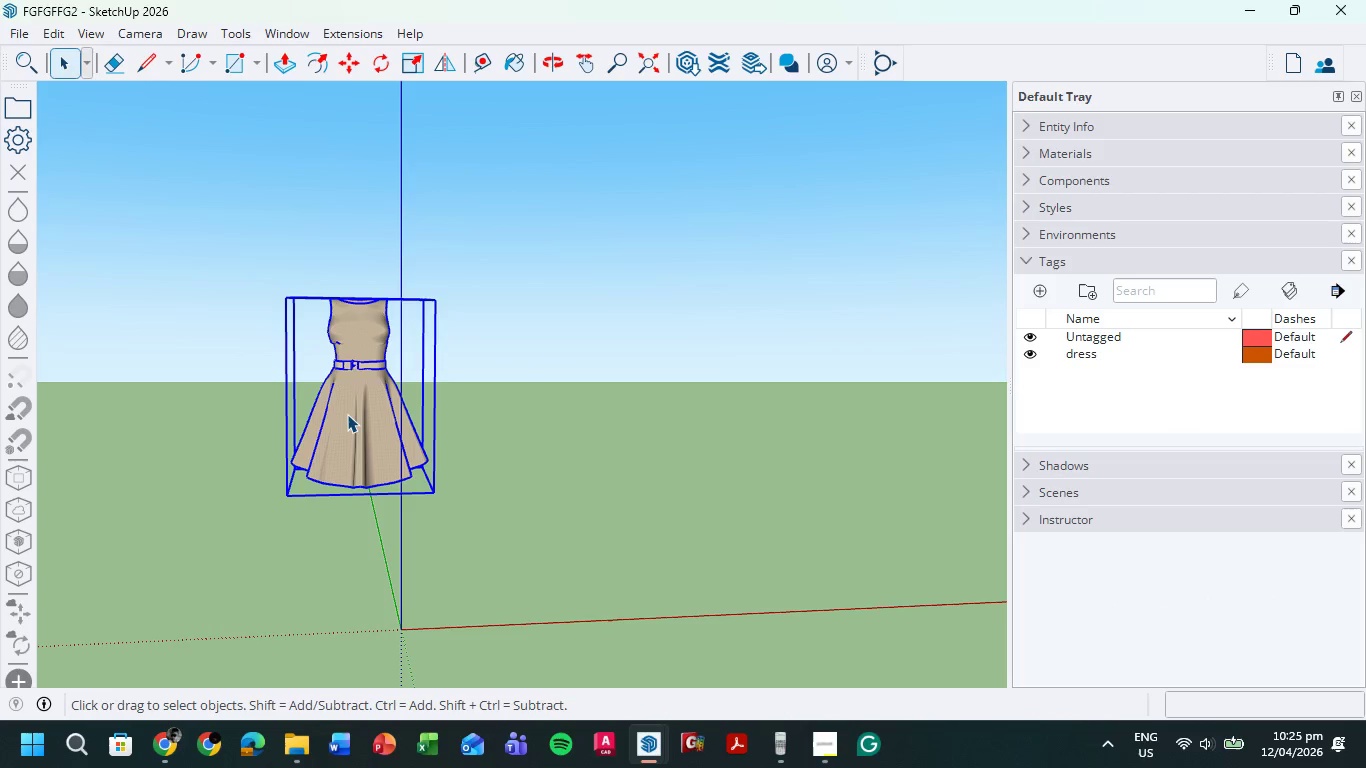 
key(Control+ControlLeft)
 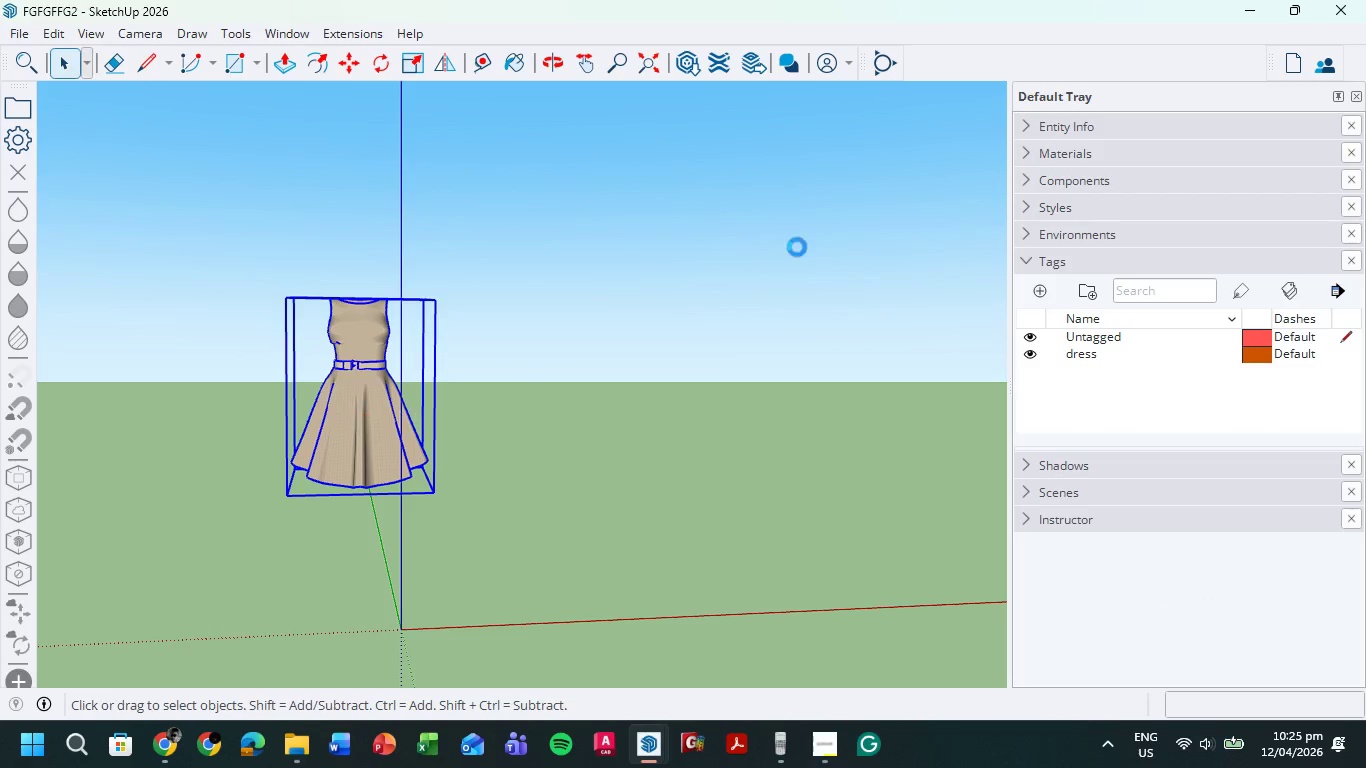 
key(Control+C)
 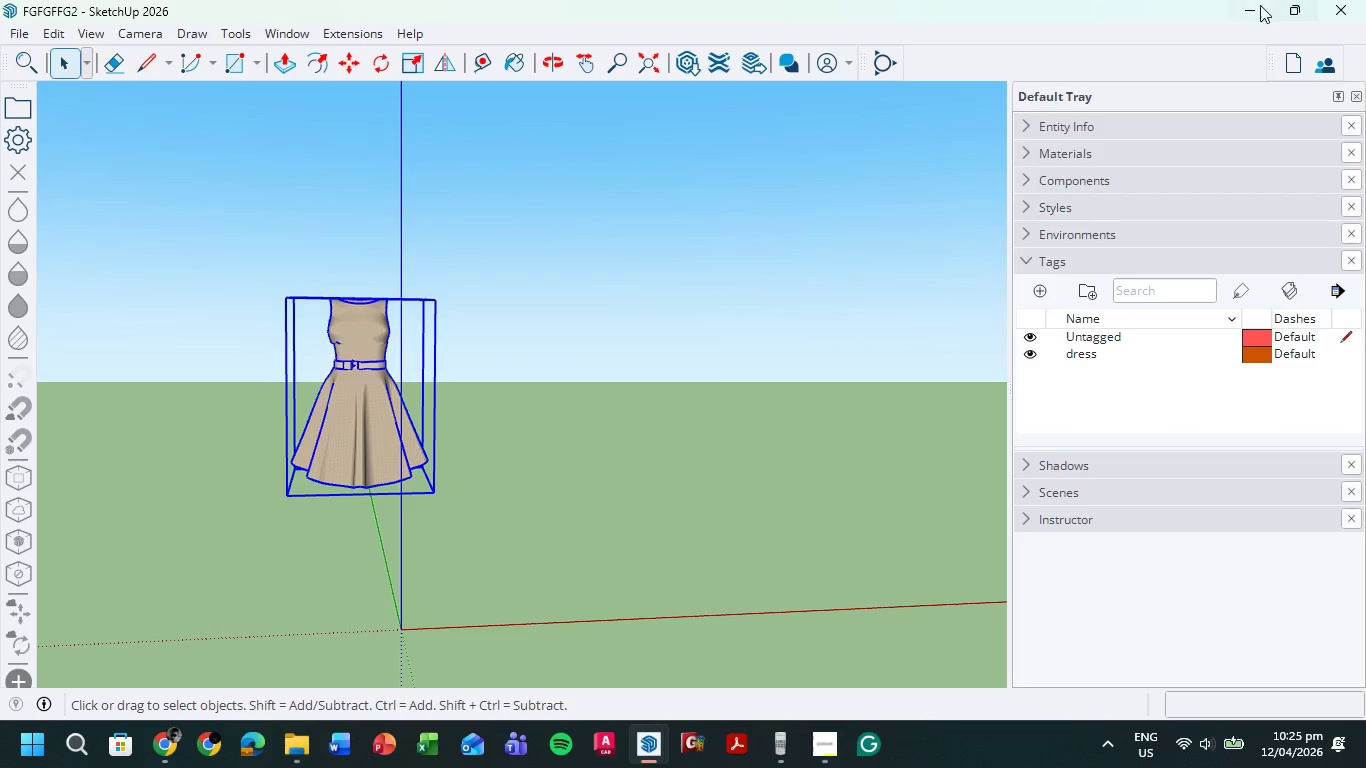 
left_click([1257, 4])
 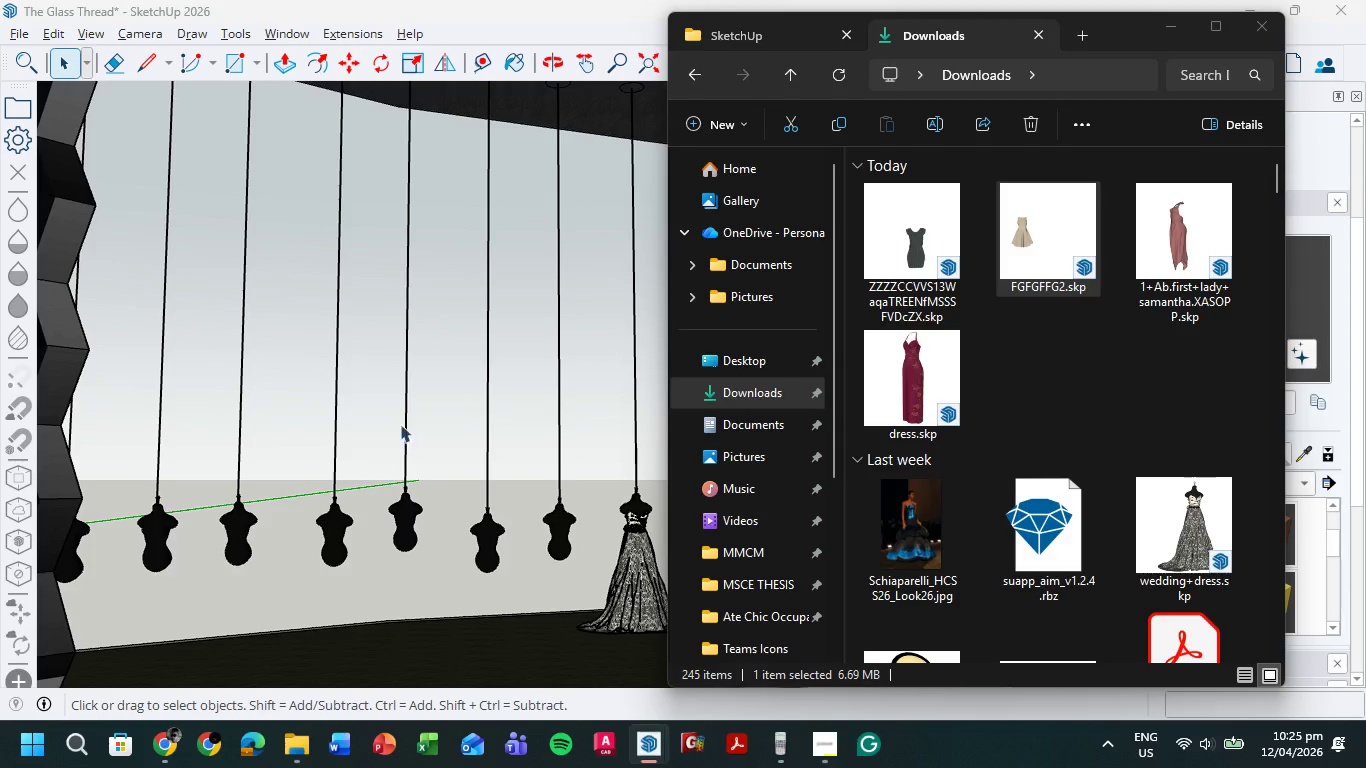 
middle_click([303, 478])
 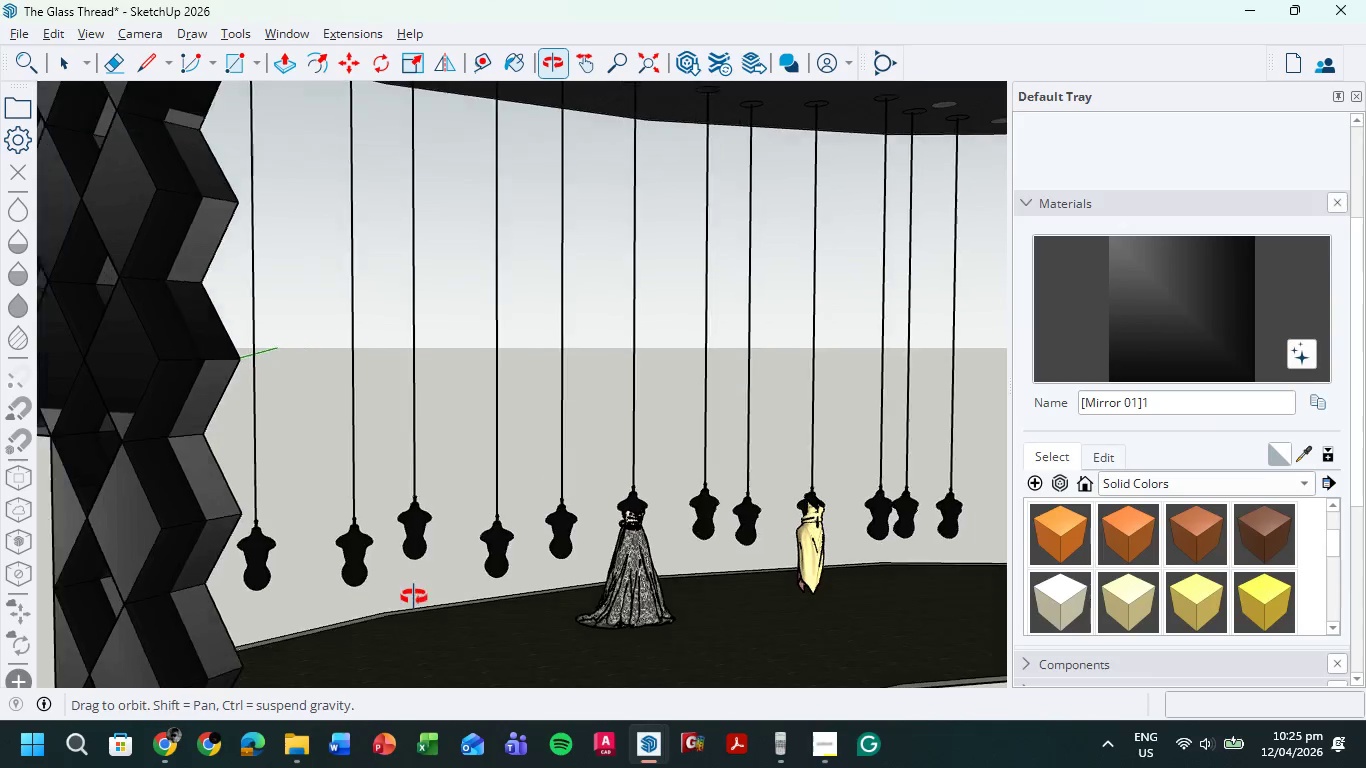 
hold_key(key=ShiftLeft, duration=0.36)
 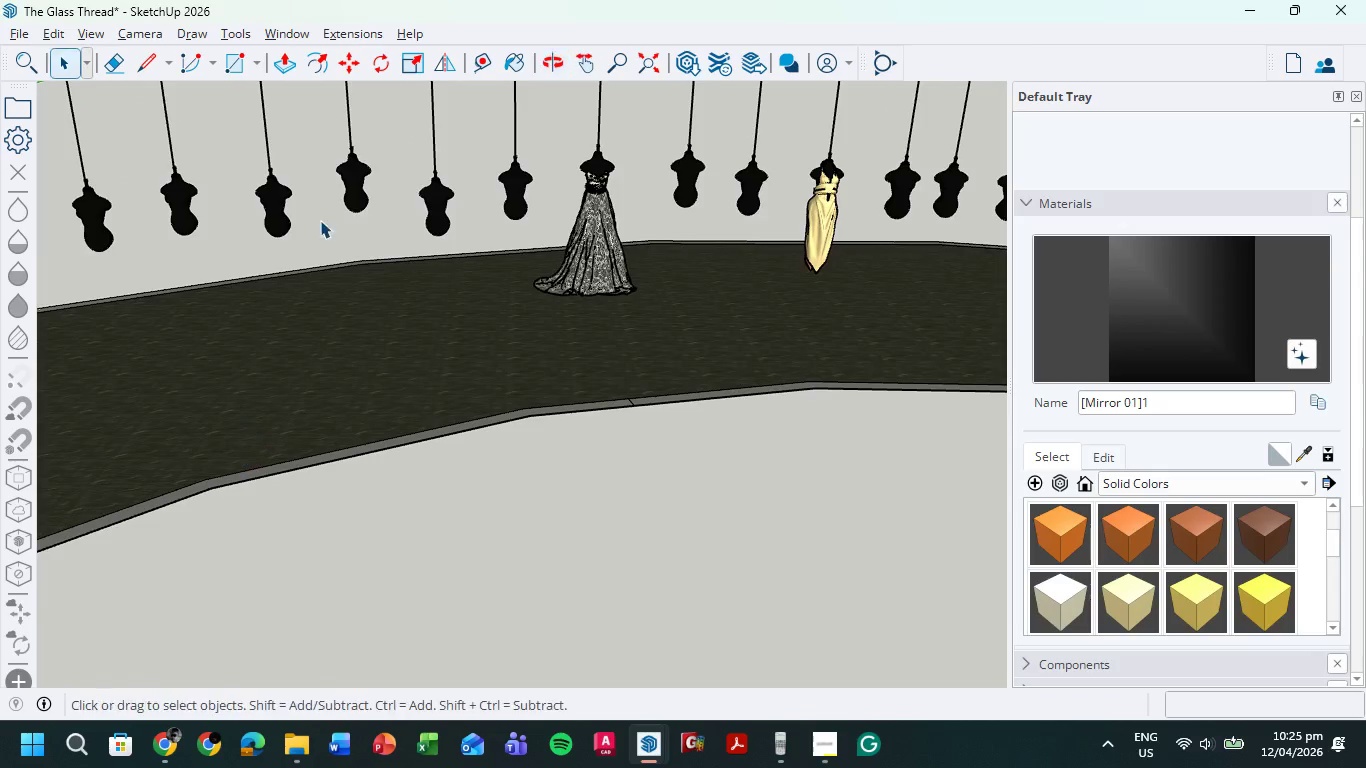 
scroll: coordinate [287, 257], scroll_direction: up, amount: 8.0
 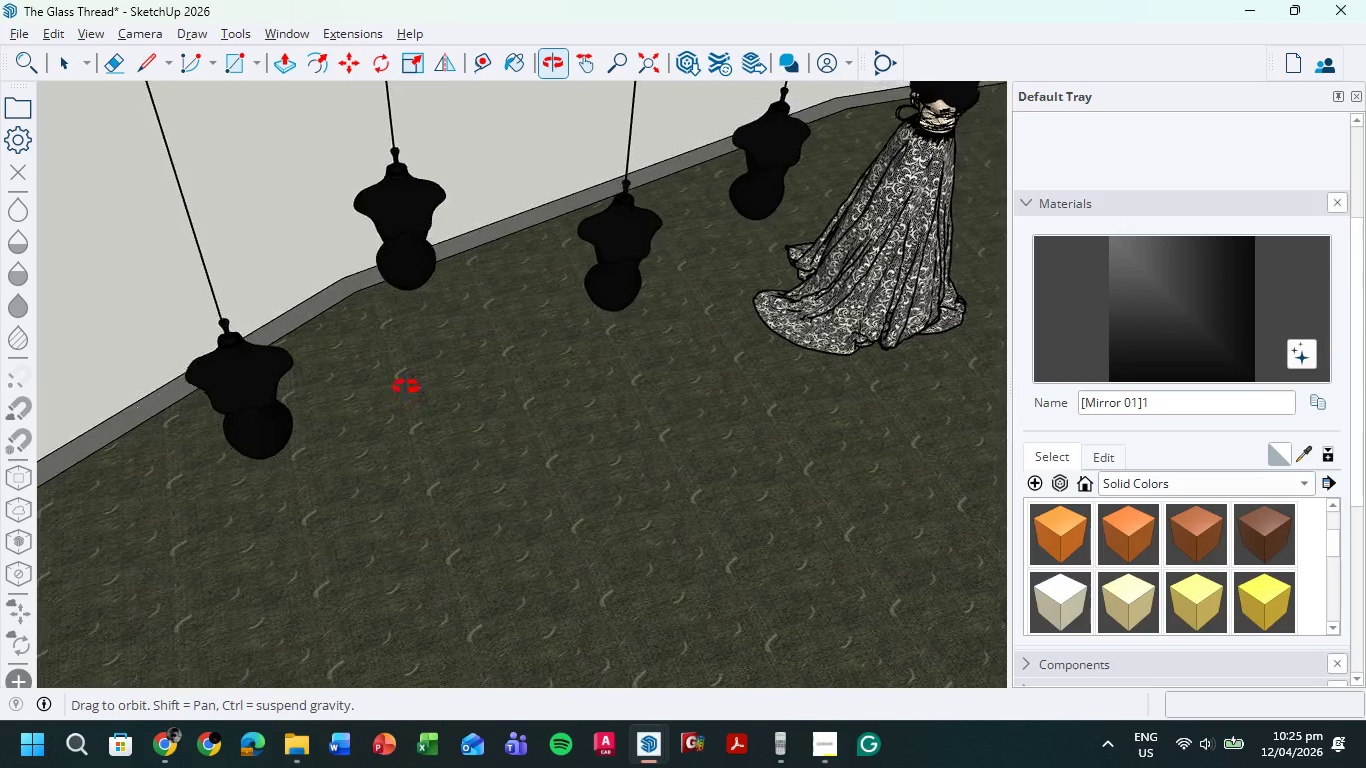 
key(Control+V)
 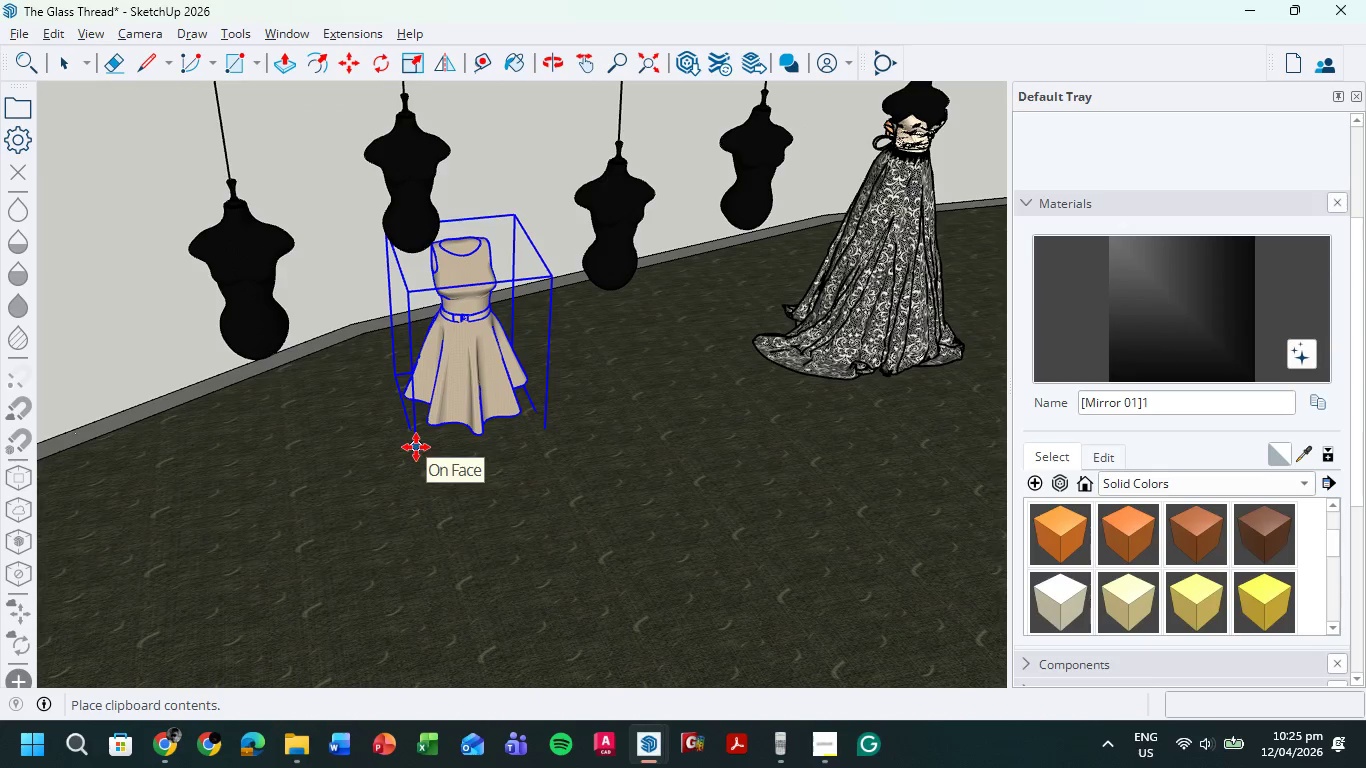 
left_click([368, 456])
 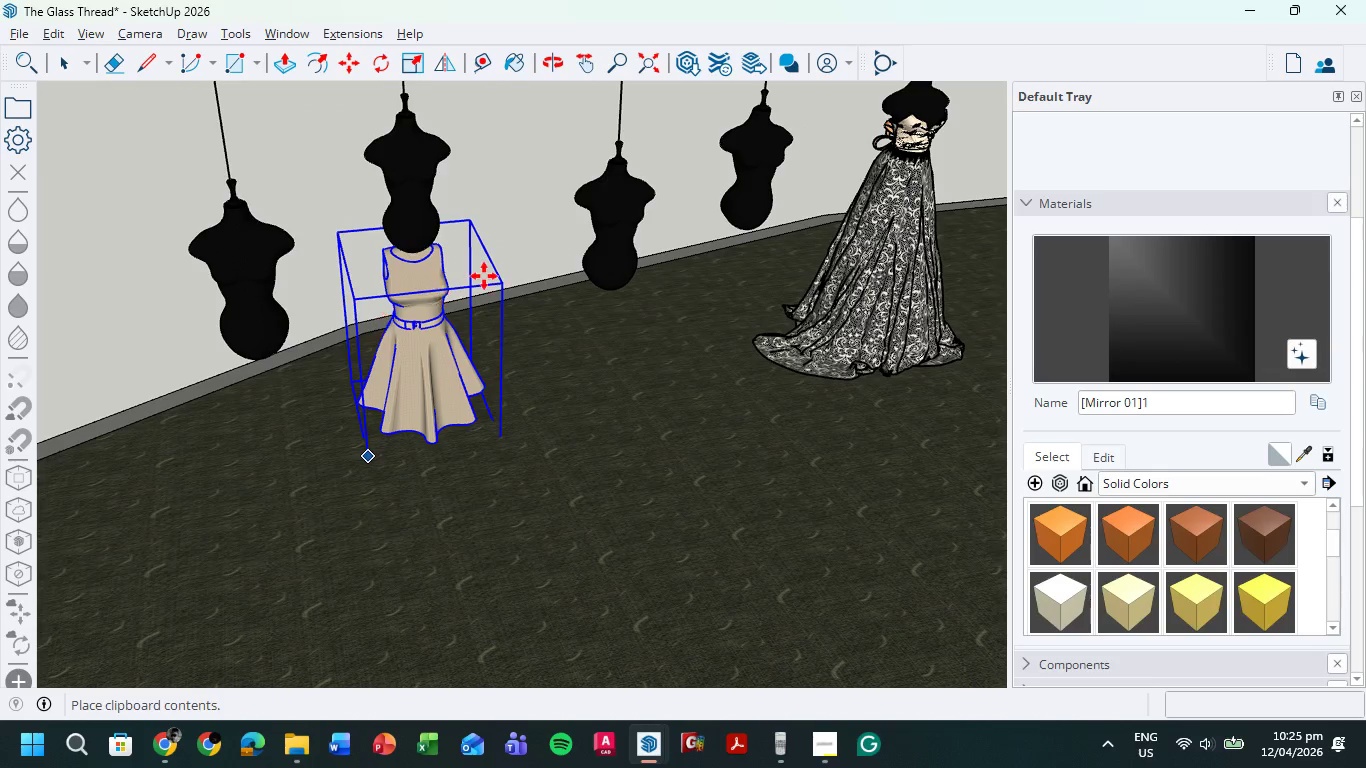 
scroll: coordinate [484, 276], scroll_direction: up, amount: 1.0
 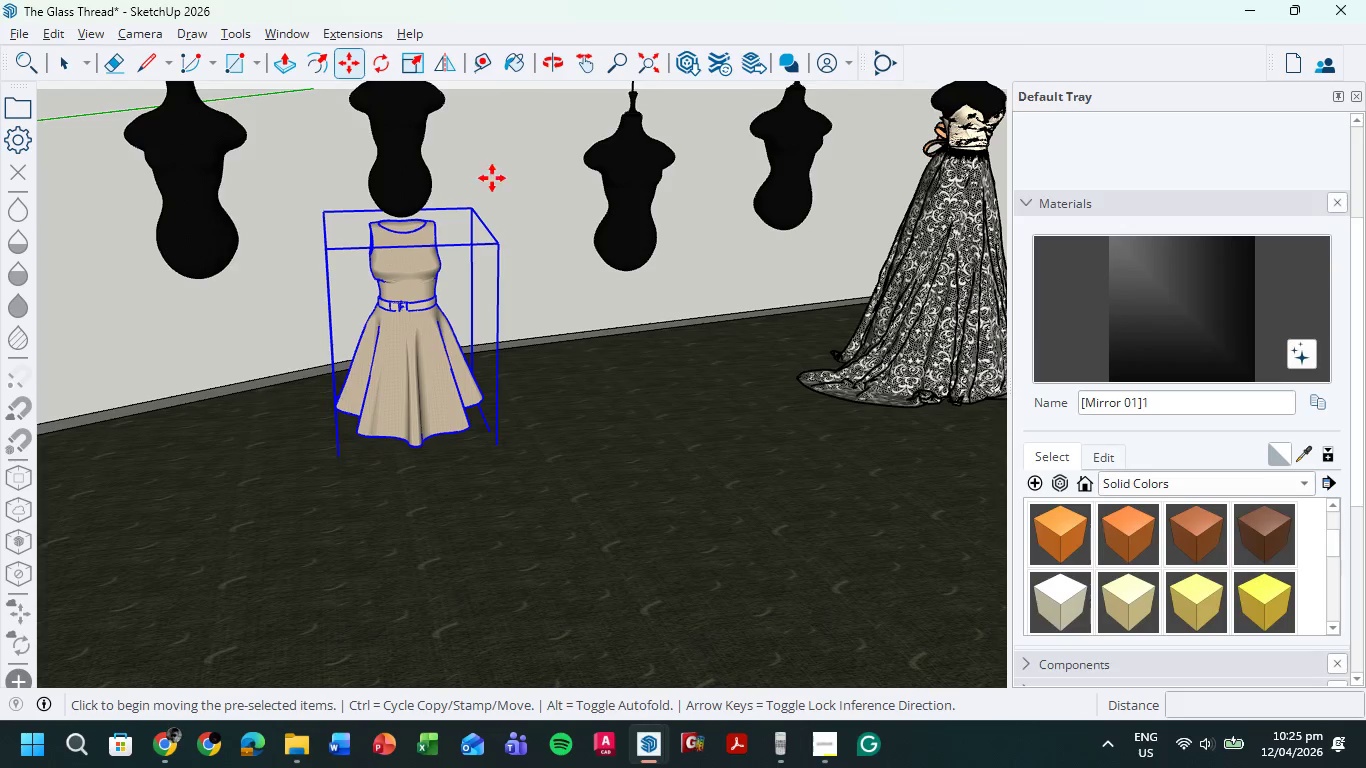 
hold_key(key=ShiftLeft, duration=0.44)
 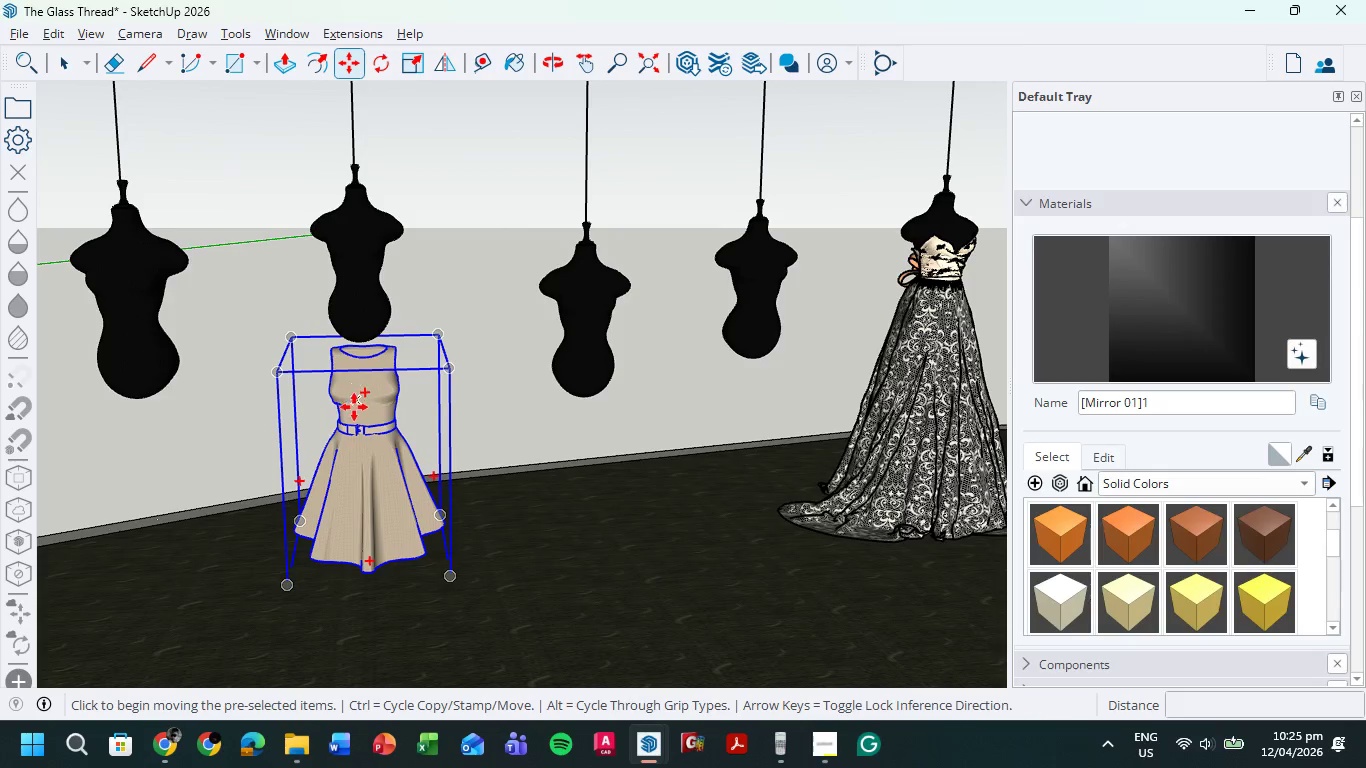 
left_click([352, 417])
 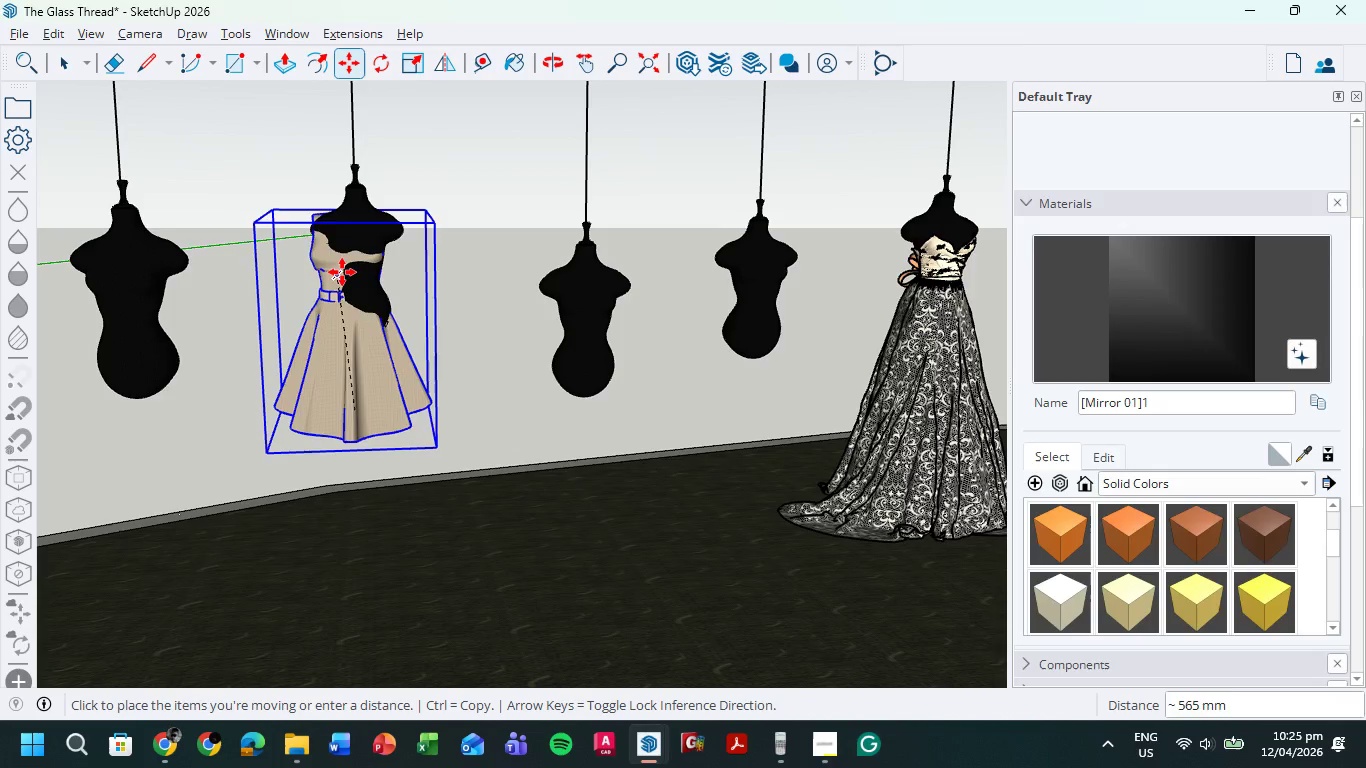 
left_click([341, 266])
 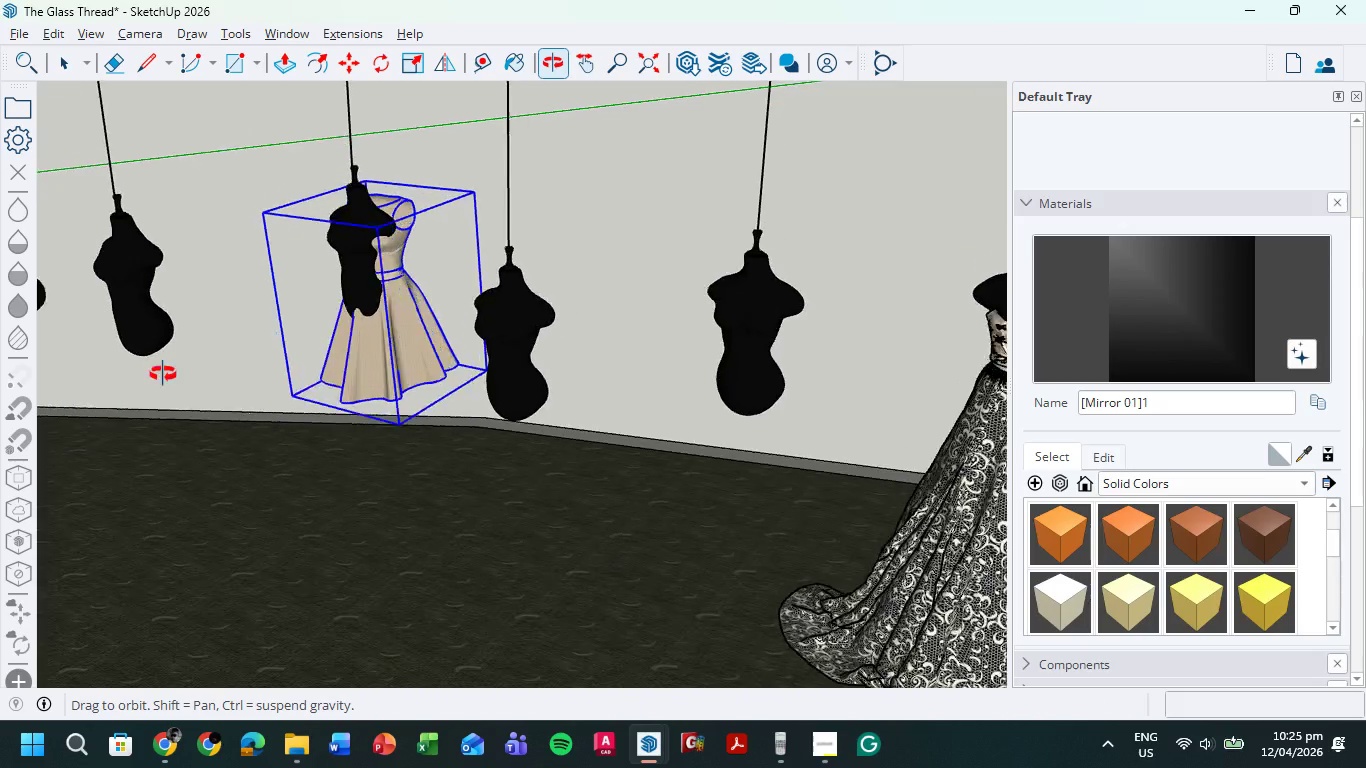 
left_click([446, 271])
 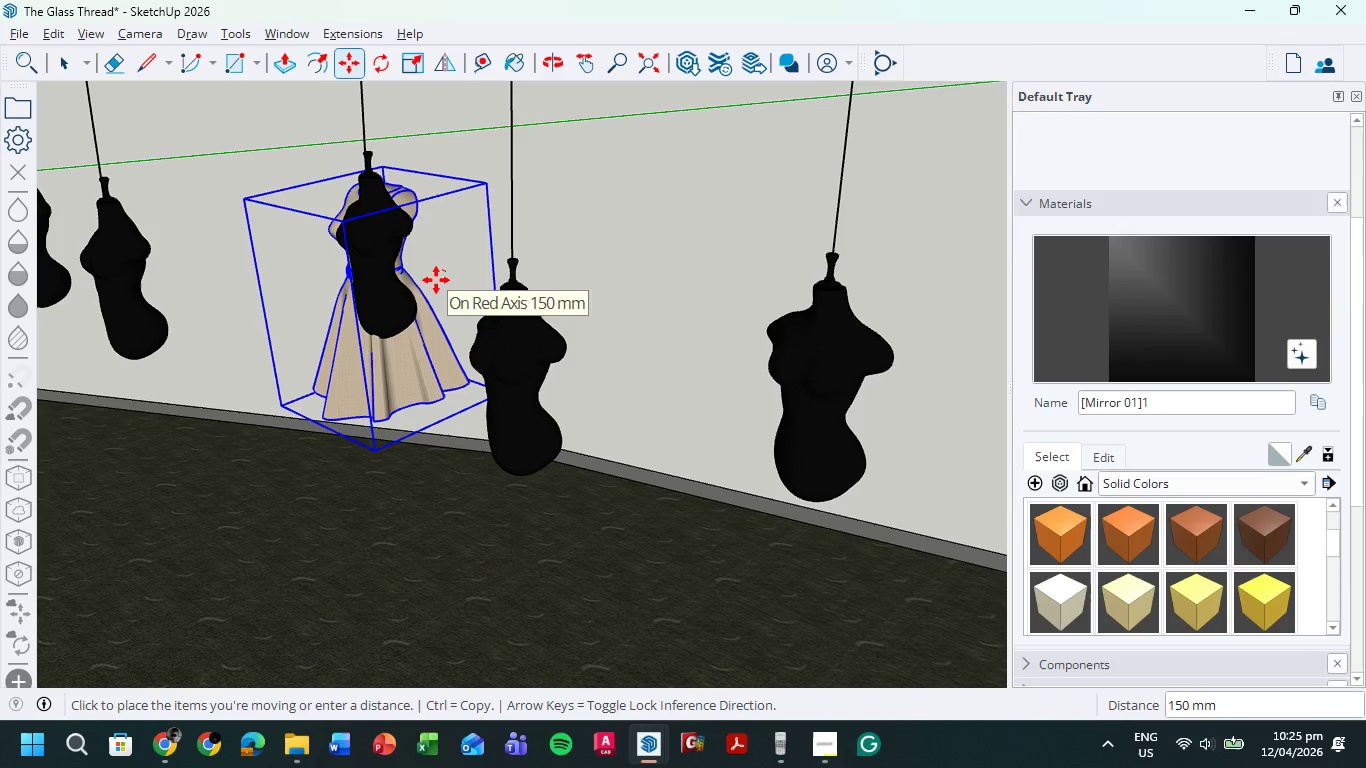 
scroll: coordinate [387, 204], scroll_direction: up, amount: 4.0
 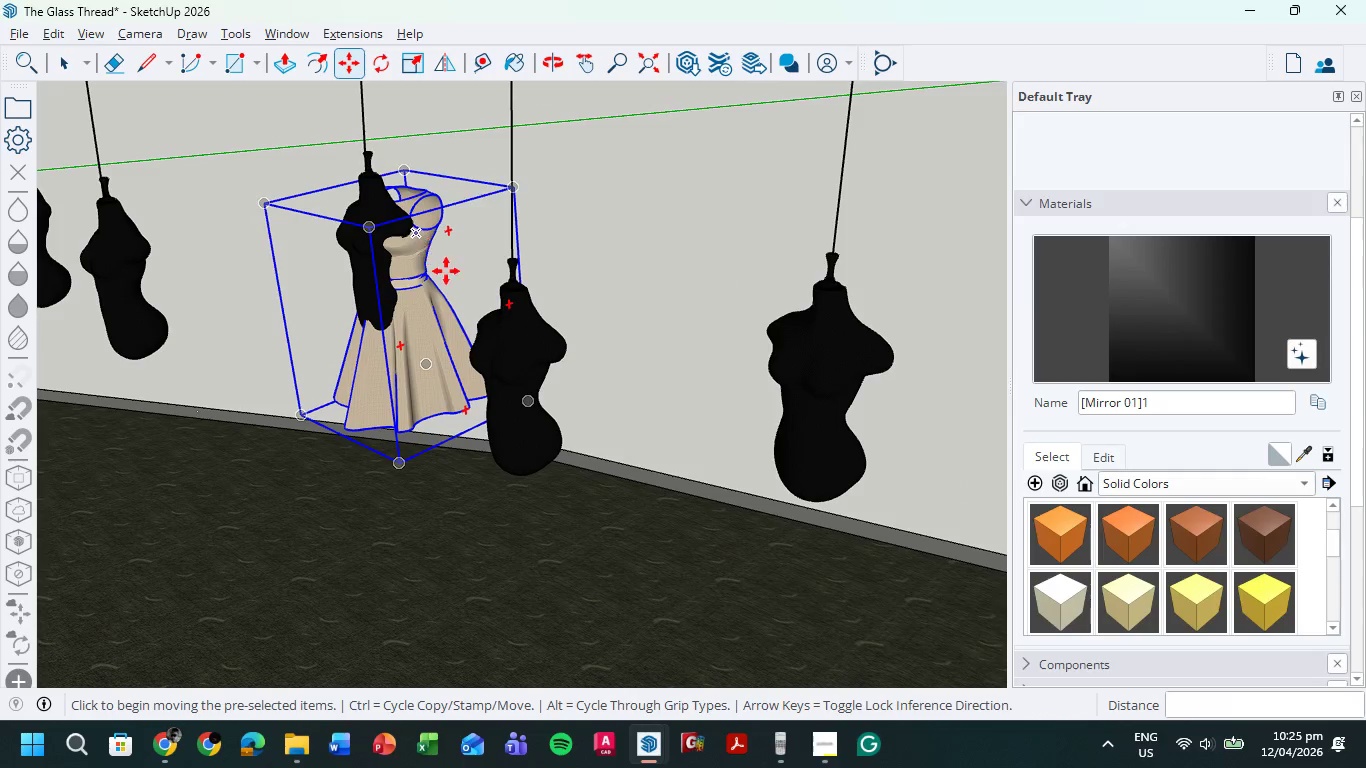 
left_click([434, 281])
 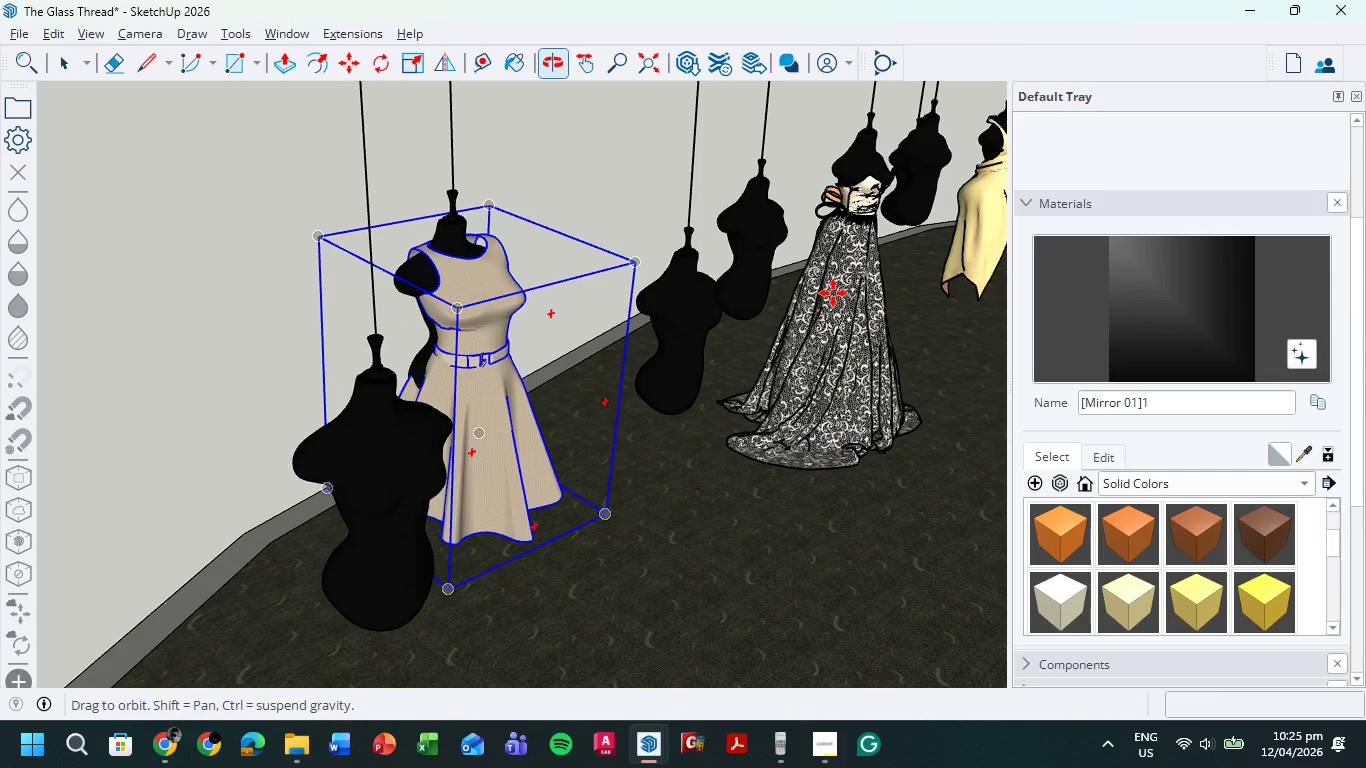 
scroll: coordinate [591, 353], scroll_direction: up, amount: 1.0
 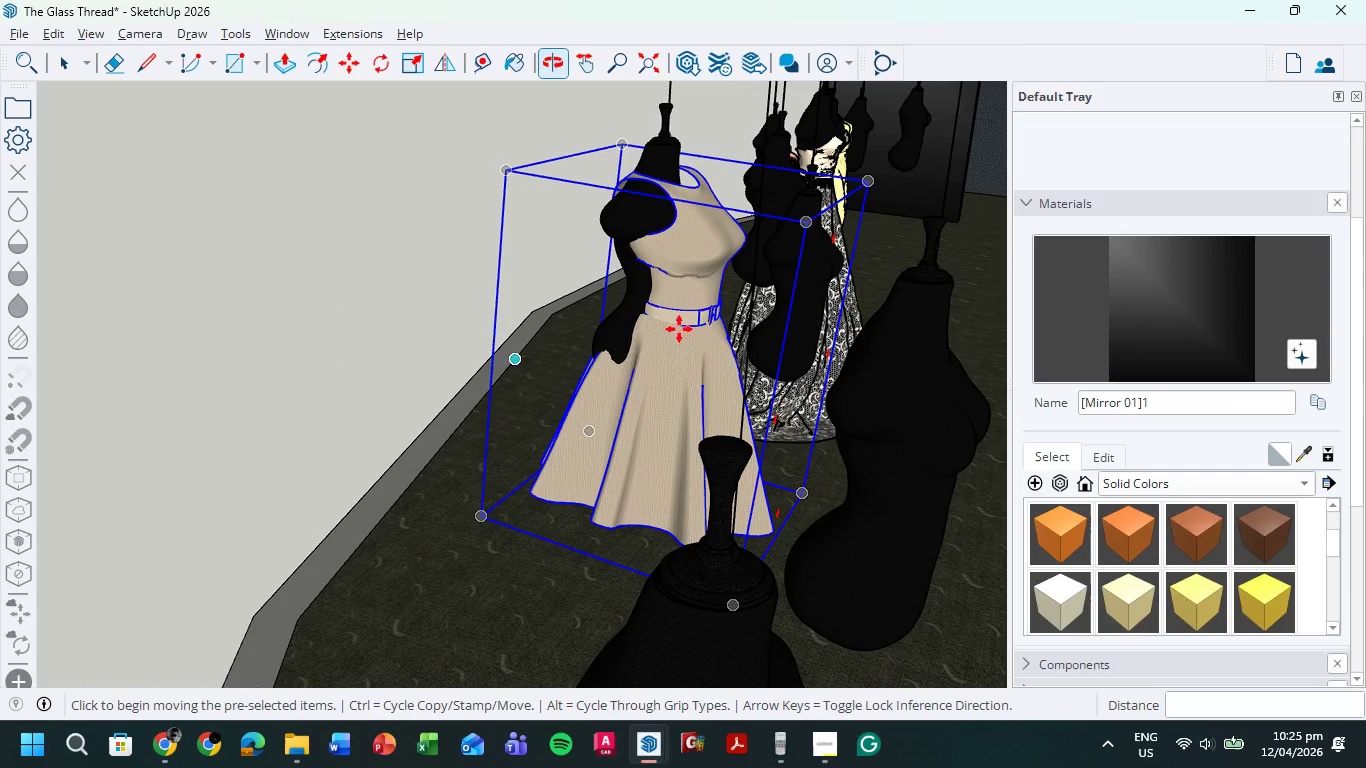 
left_click([674, 316])
 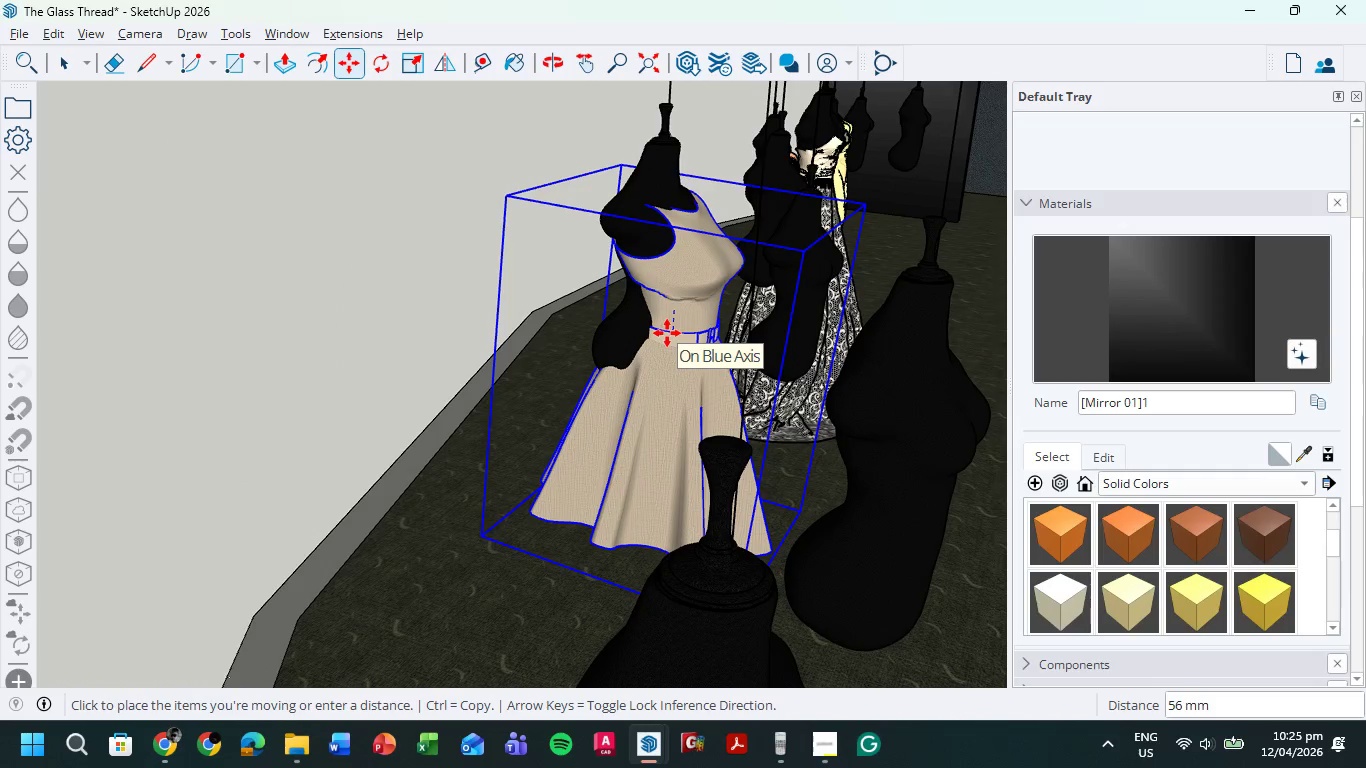 
double_click([669, 335])
 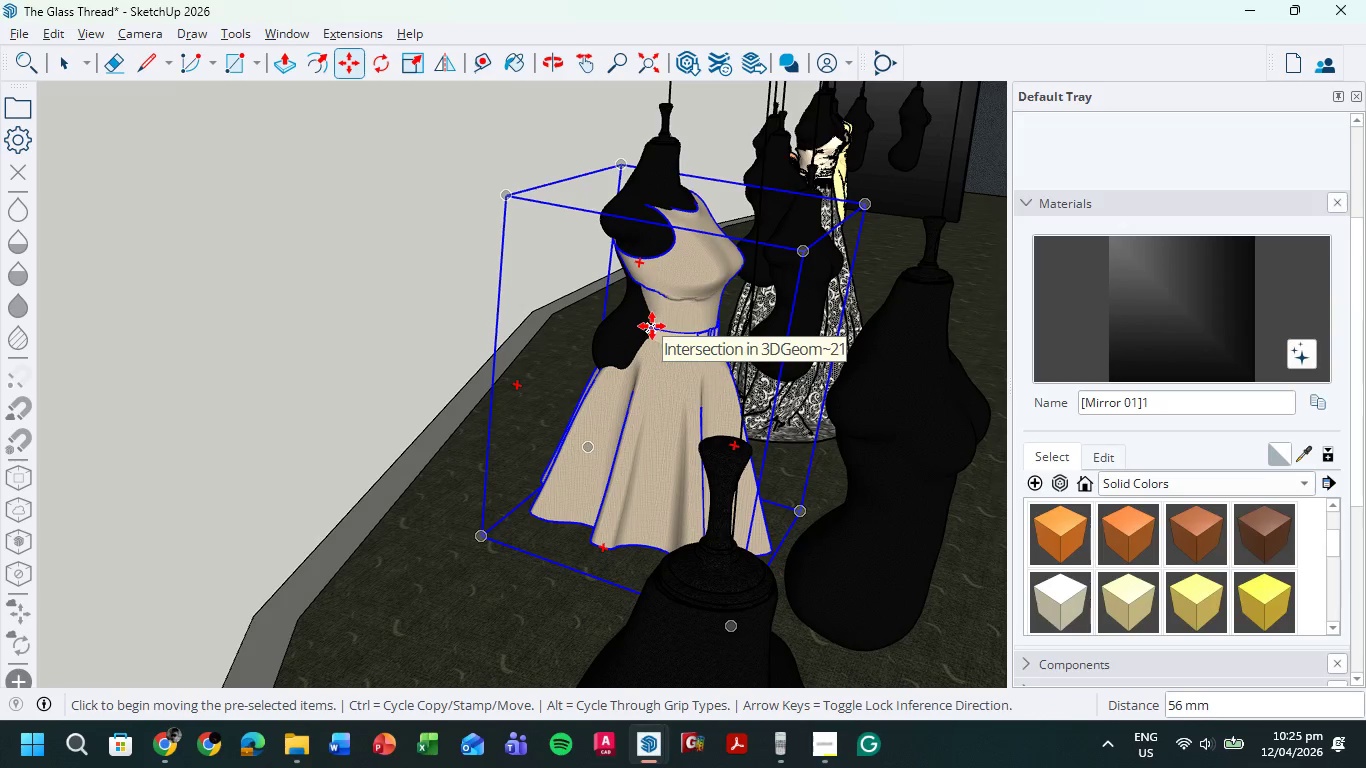 
wait(6.48)
 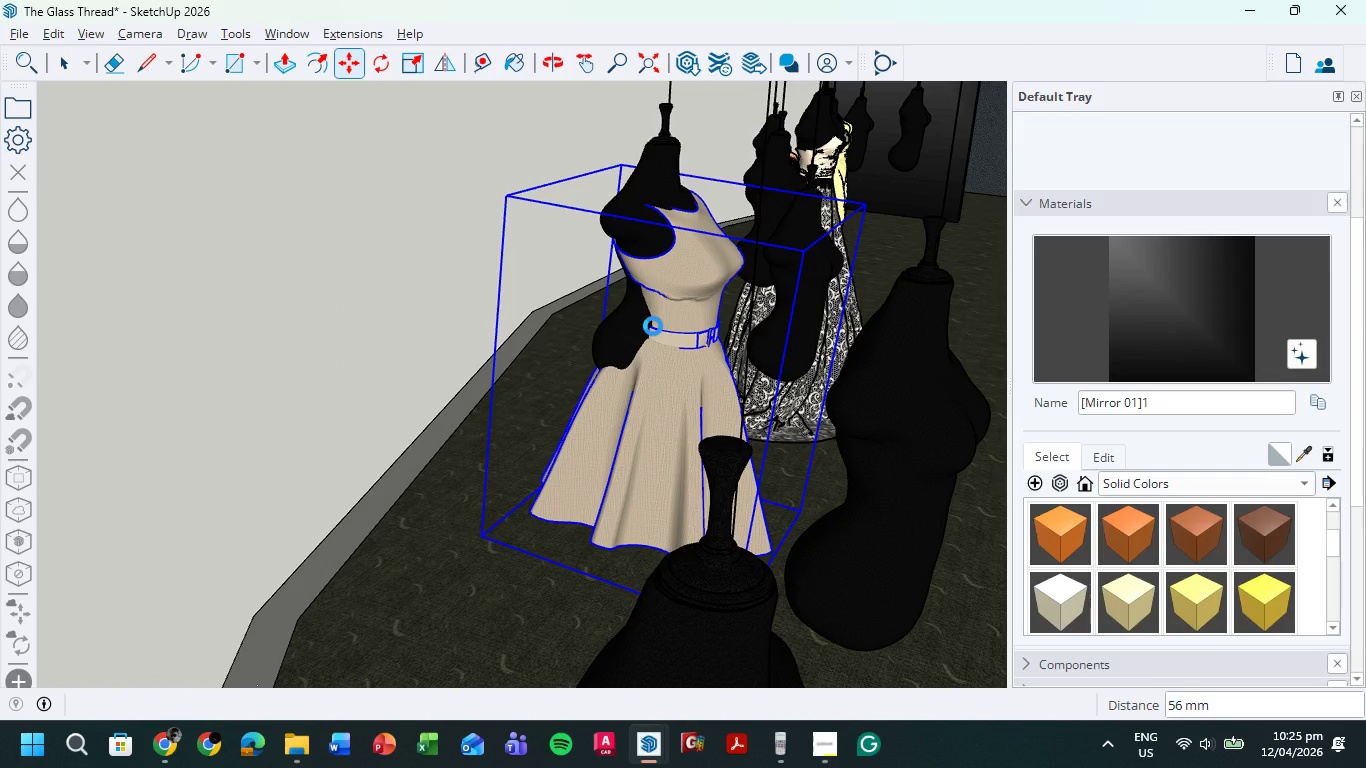 
left_click([617, 321])
 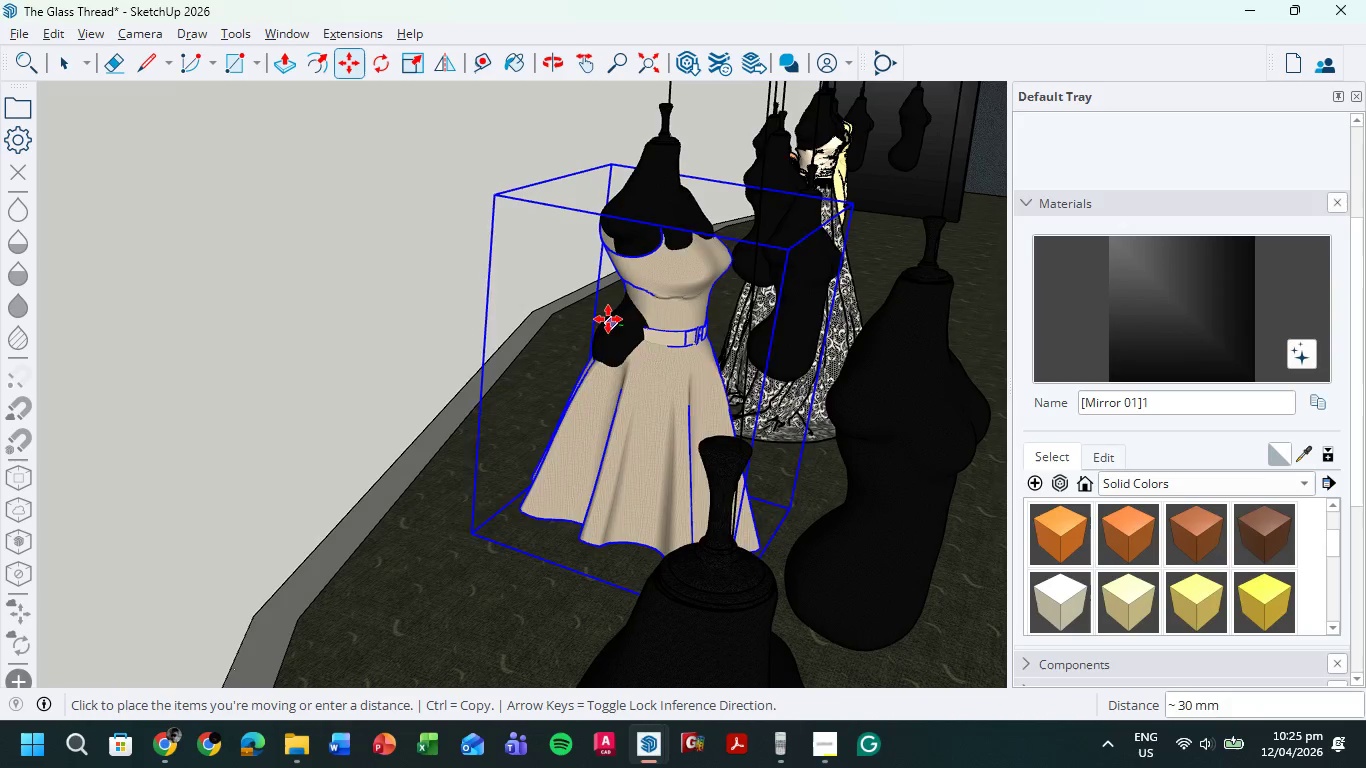 
left_click([609, 319])
 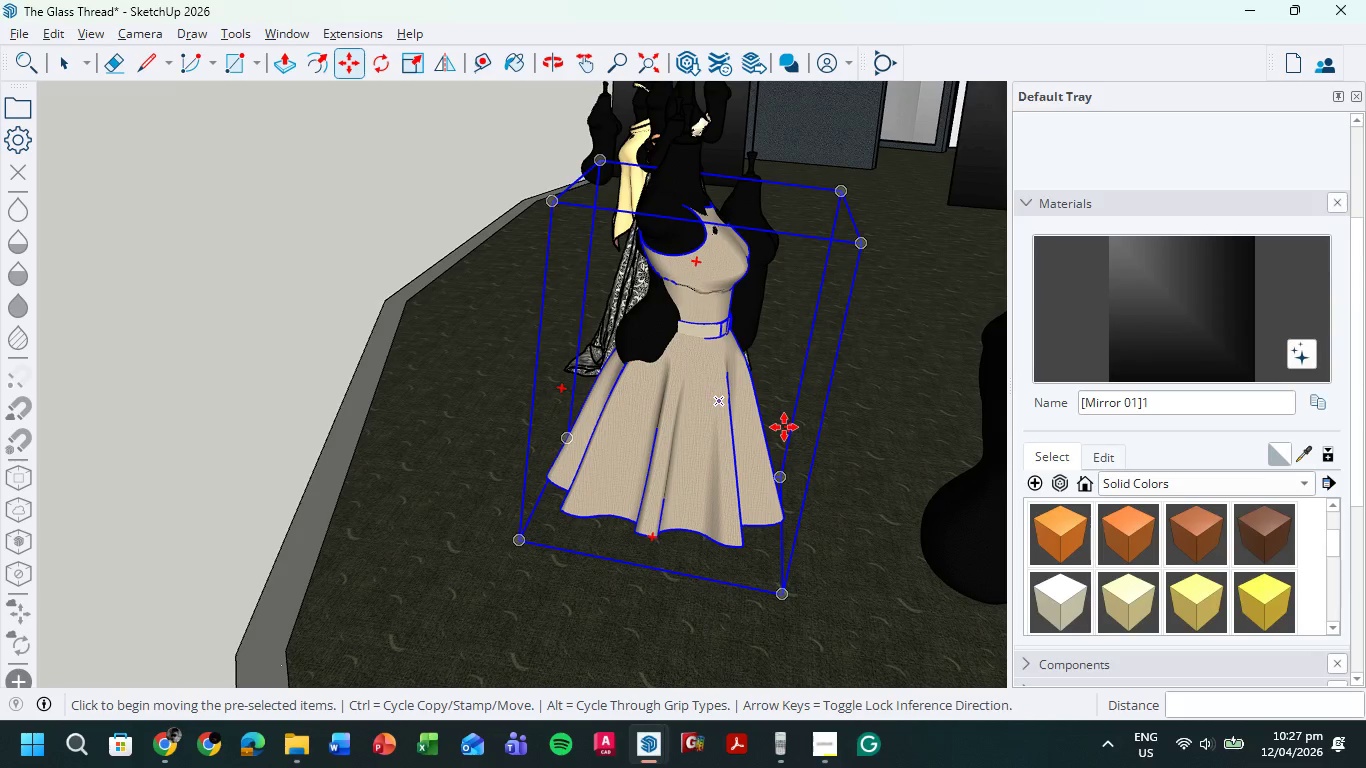 
wait(86.75)
 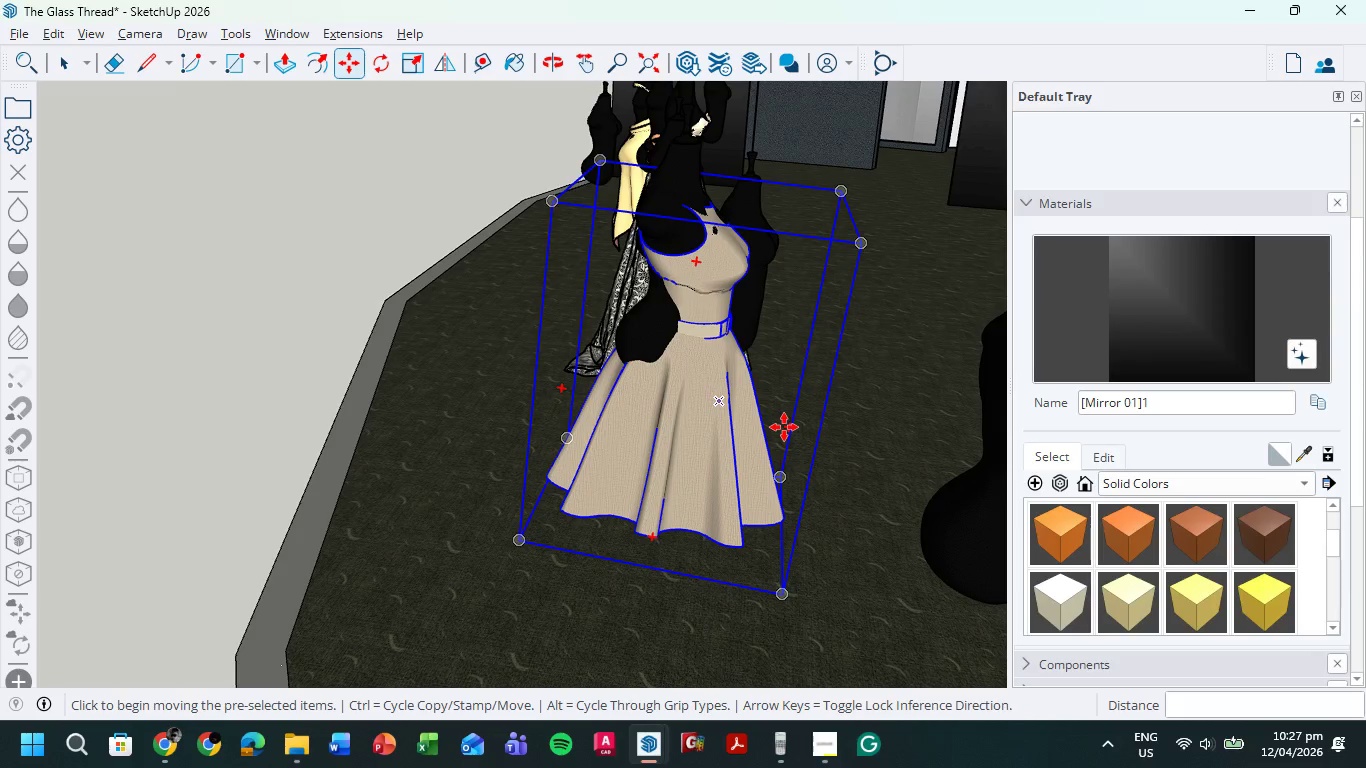 
scroll: coordinate [717, 356], scroll_direction: up, amount: 2.0
 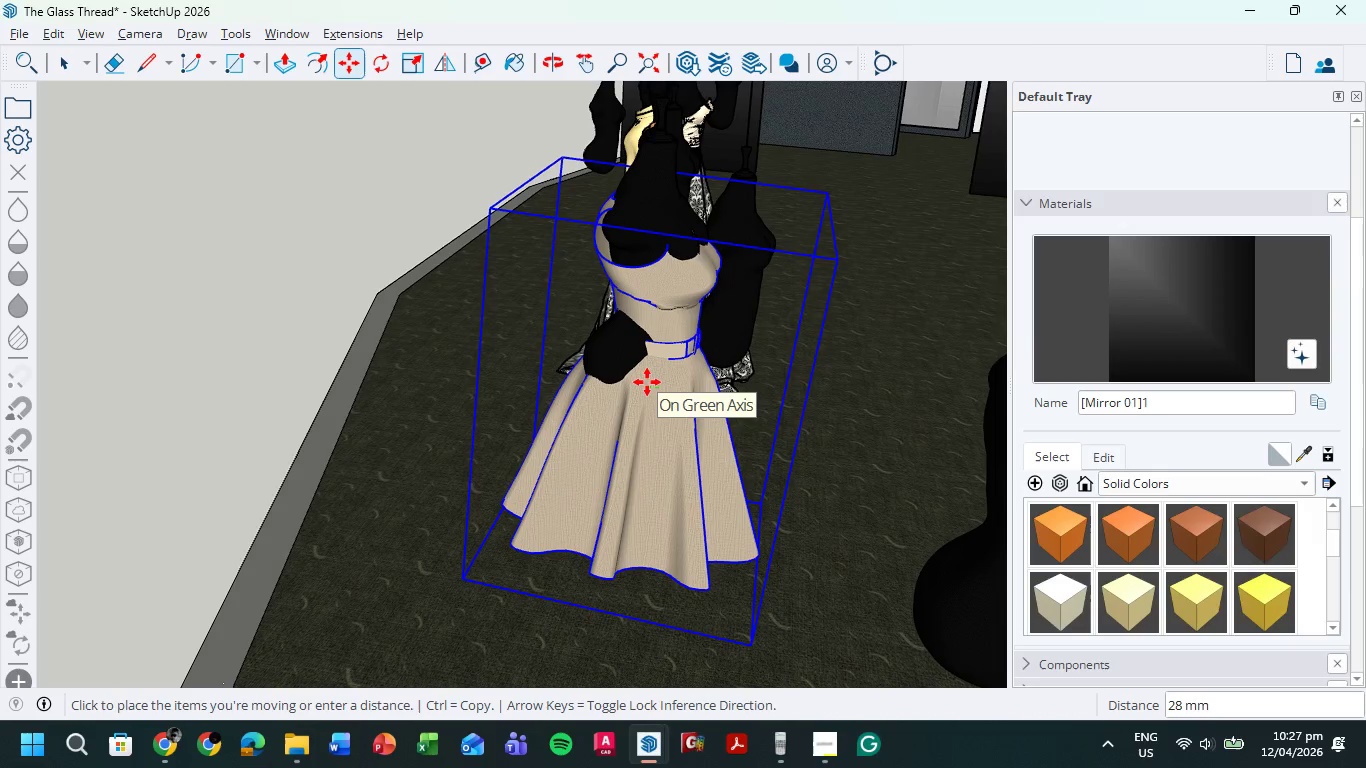 
wait(6.22)
 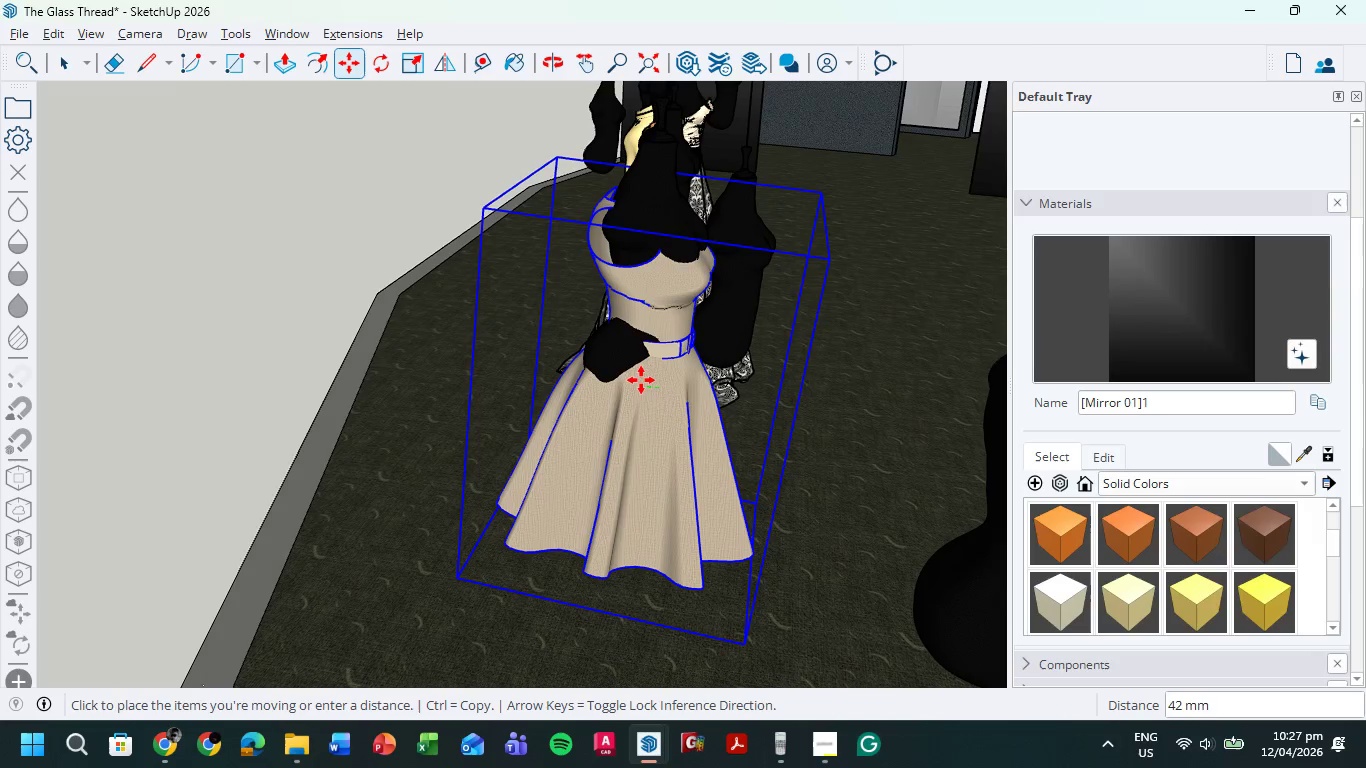 
left_click([646, 383])
 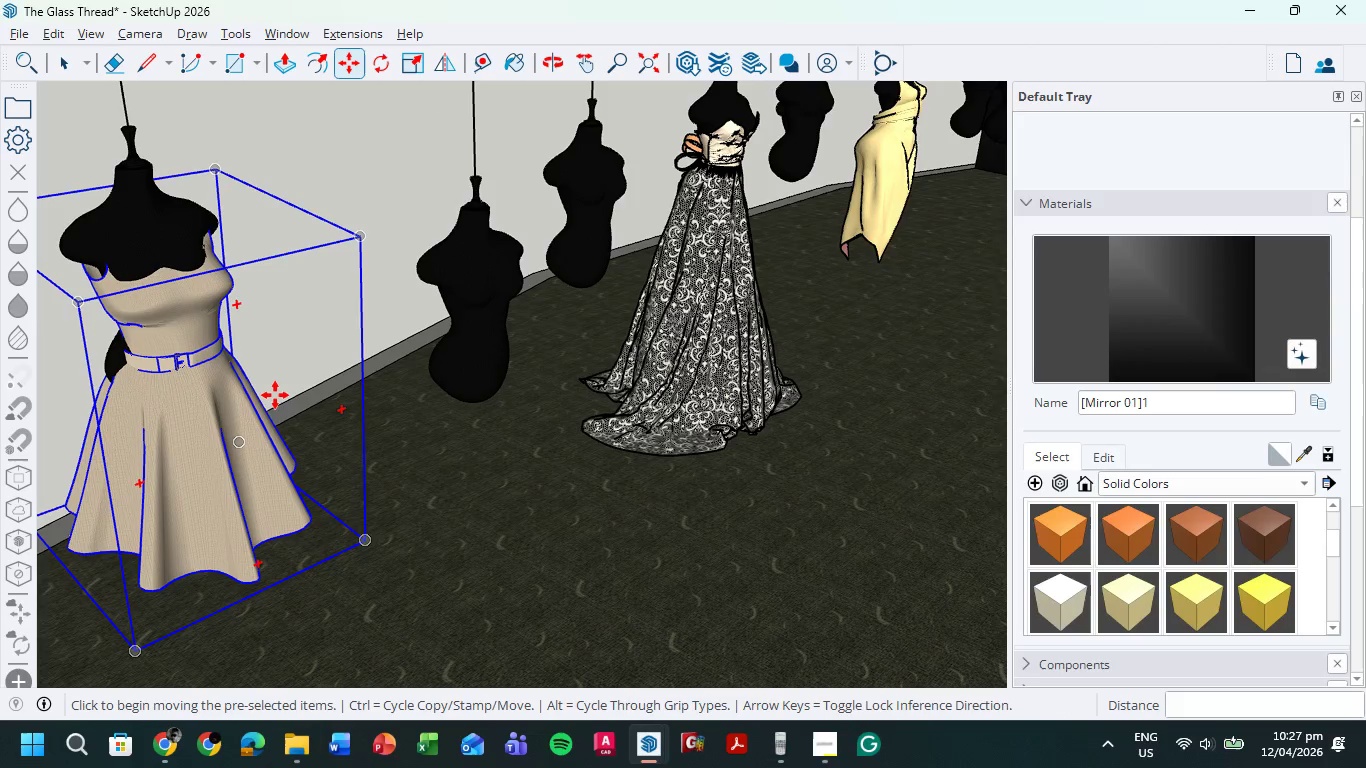 
hold_key(key=ShiftLeft, duration=0.45)
 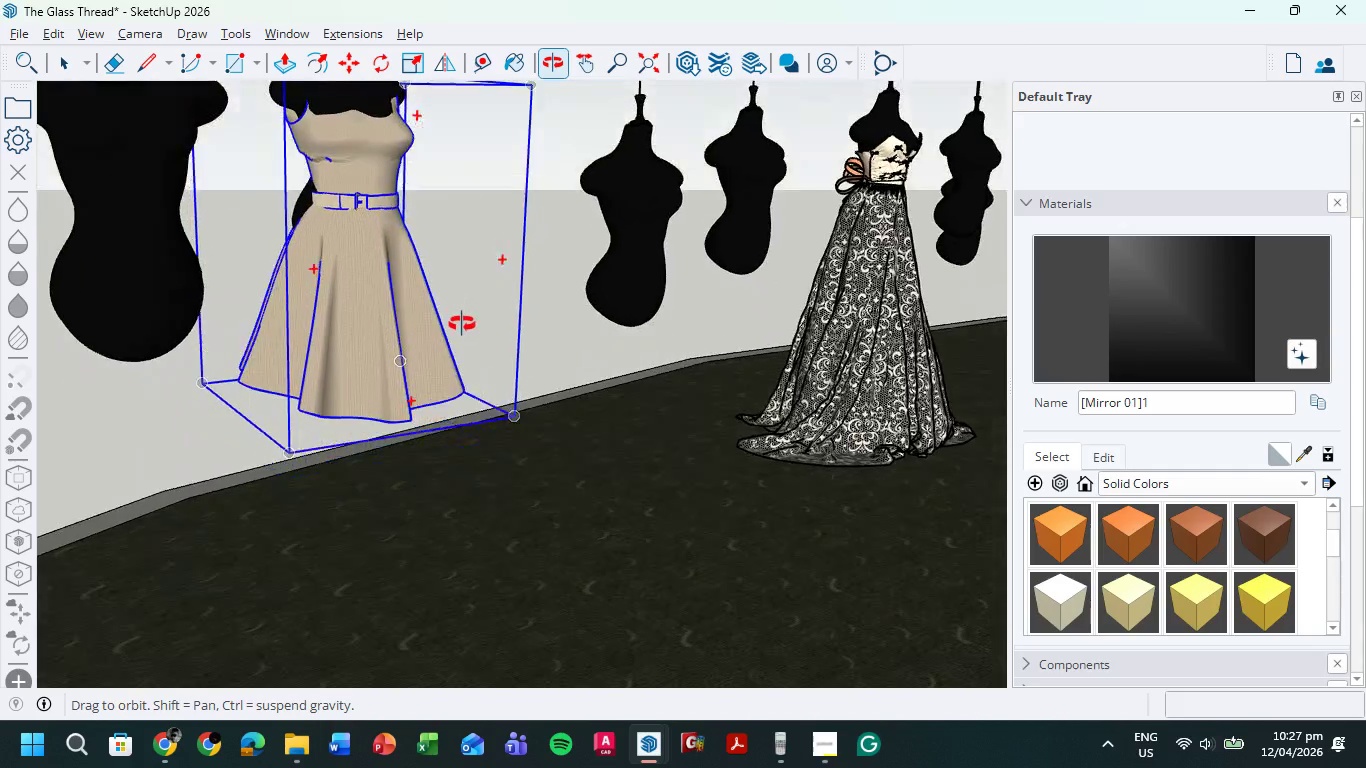 
hold_key(key=ShiftLeft, duration=0.42)
 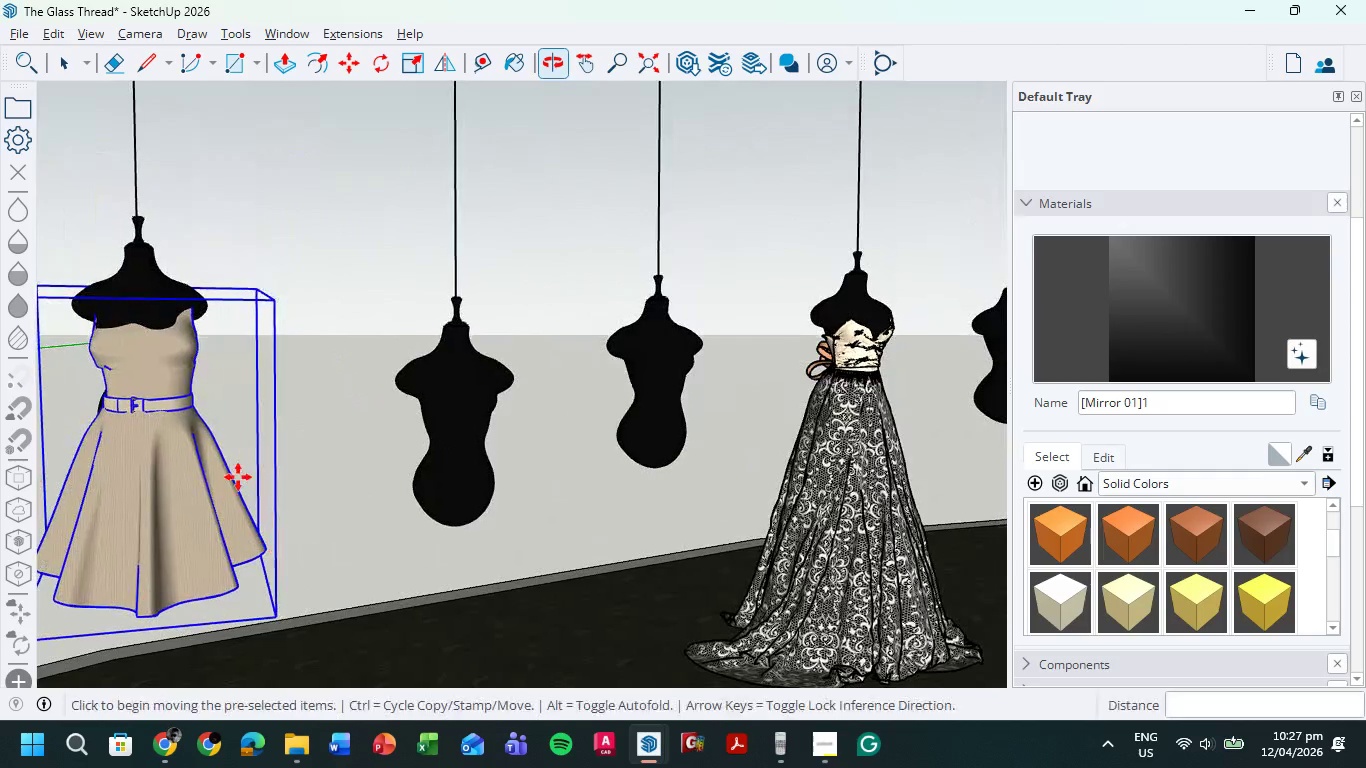 
hold_key(key=ShiftLeft, duration=0.48)
 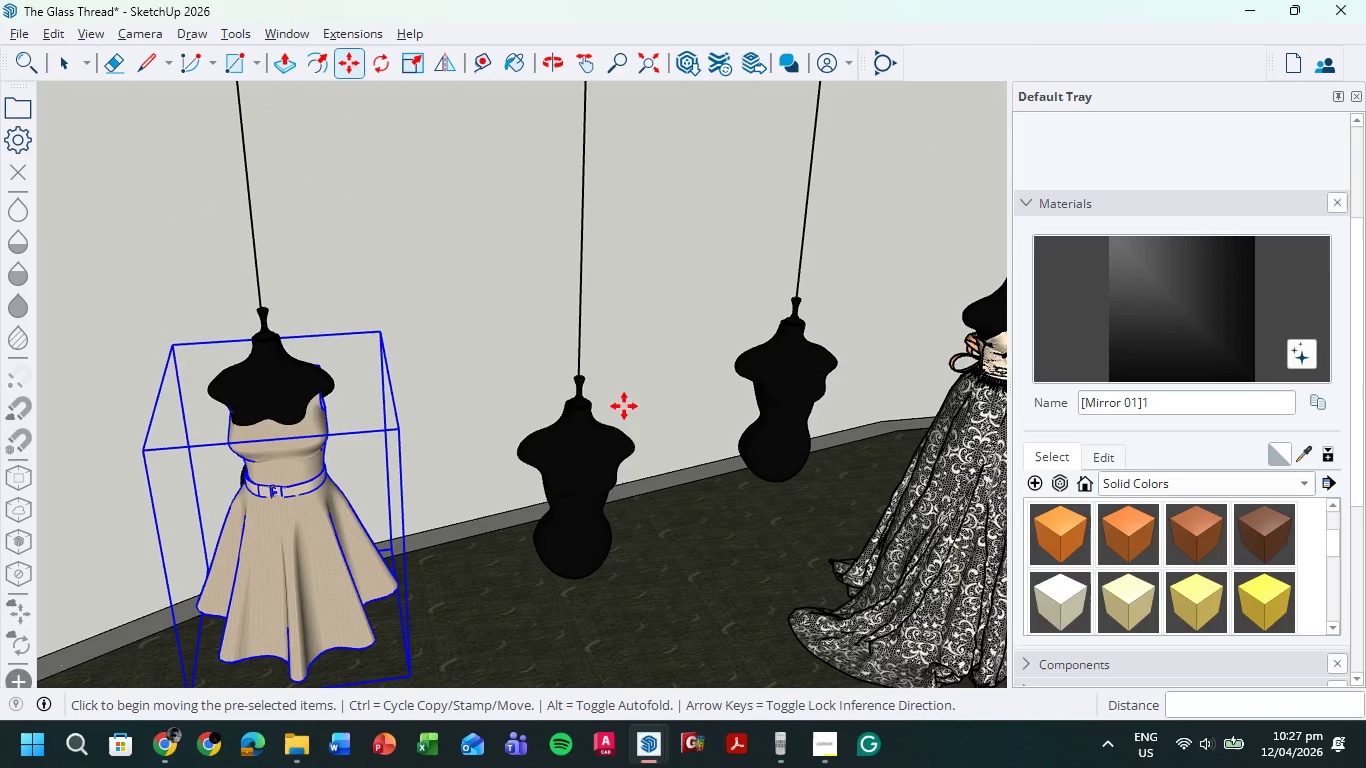 
key(S)
 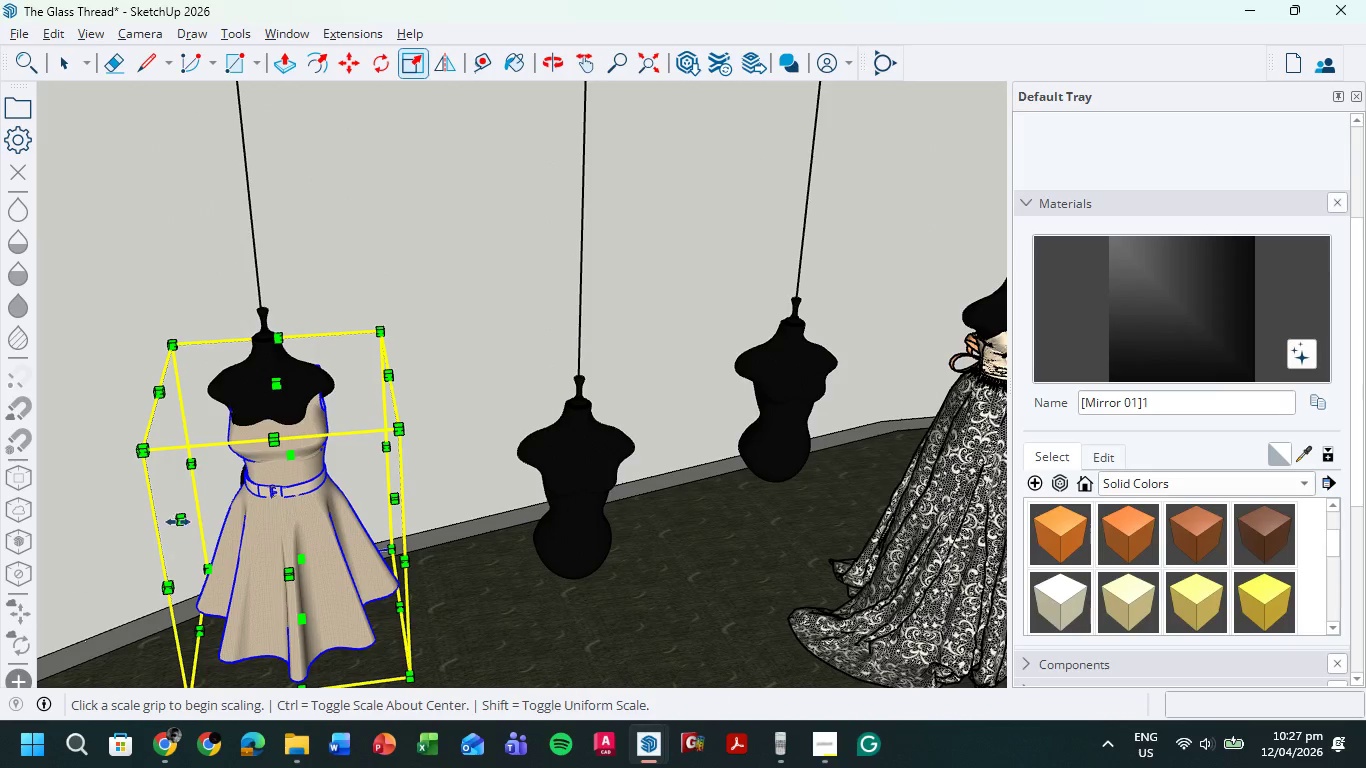 
left_click([185, 519])
 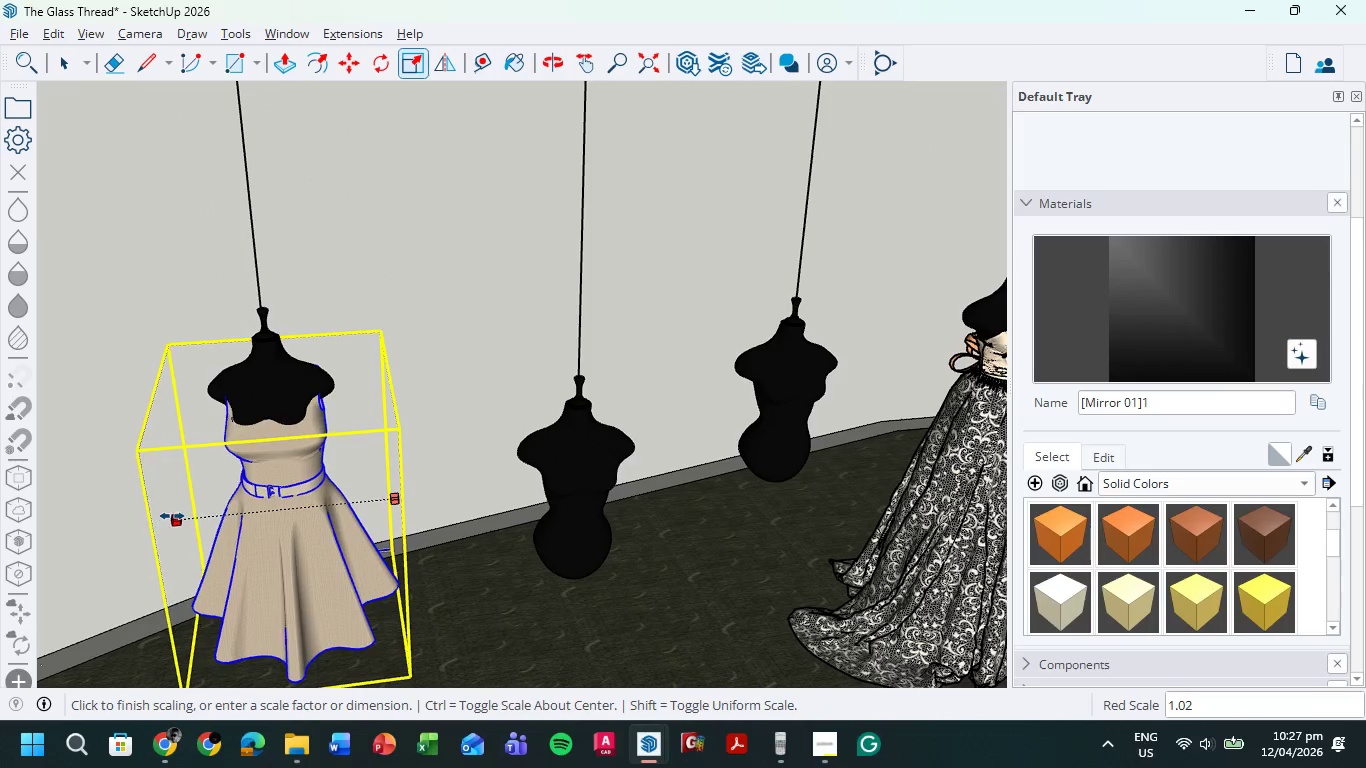 
left_click([172, 516])
 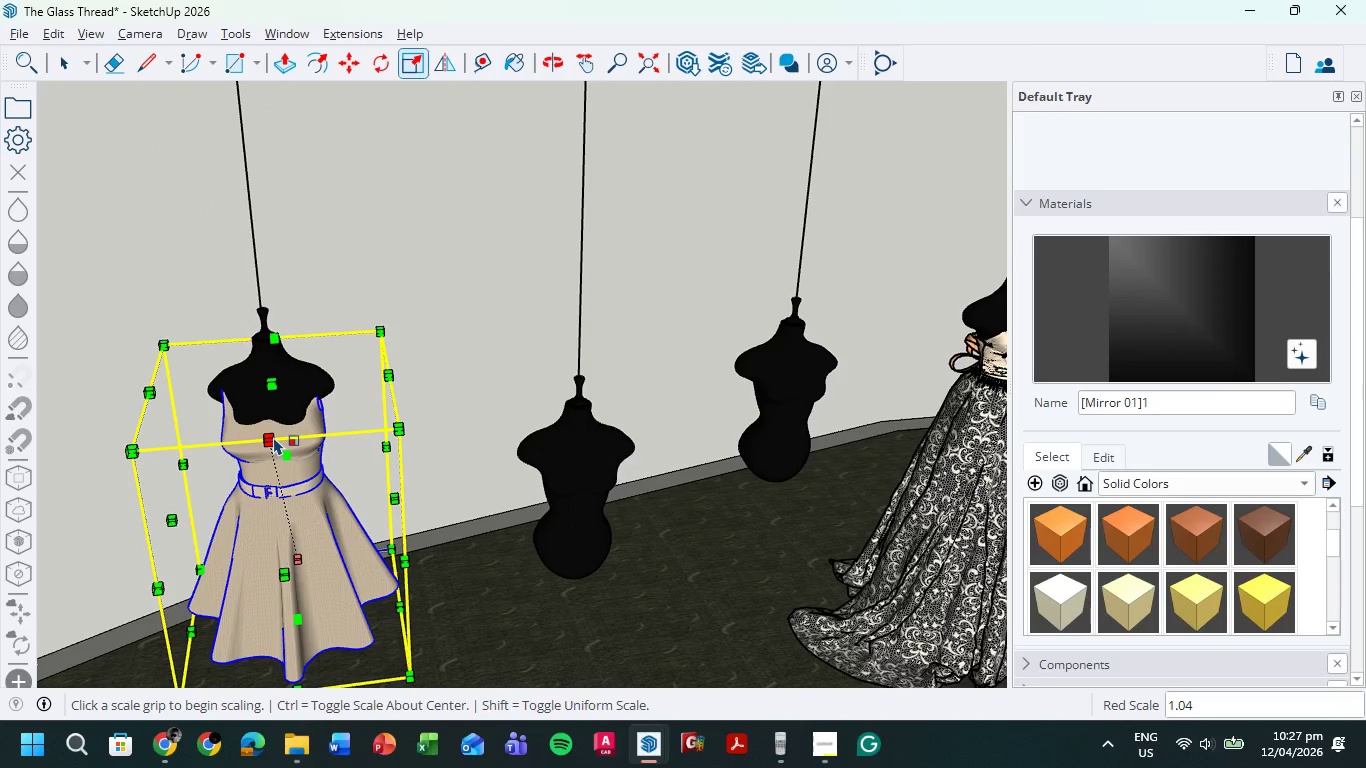 
left_click_drag(start_coordinate=[268, 436], to_coordinate=[266, 446])
 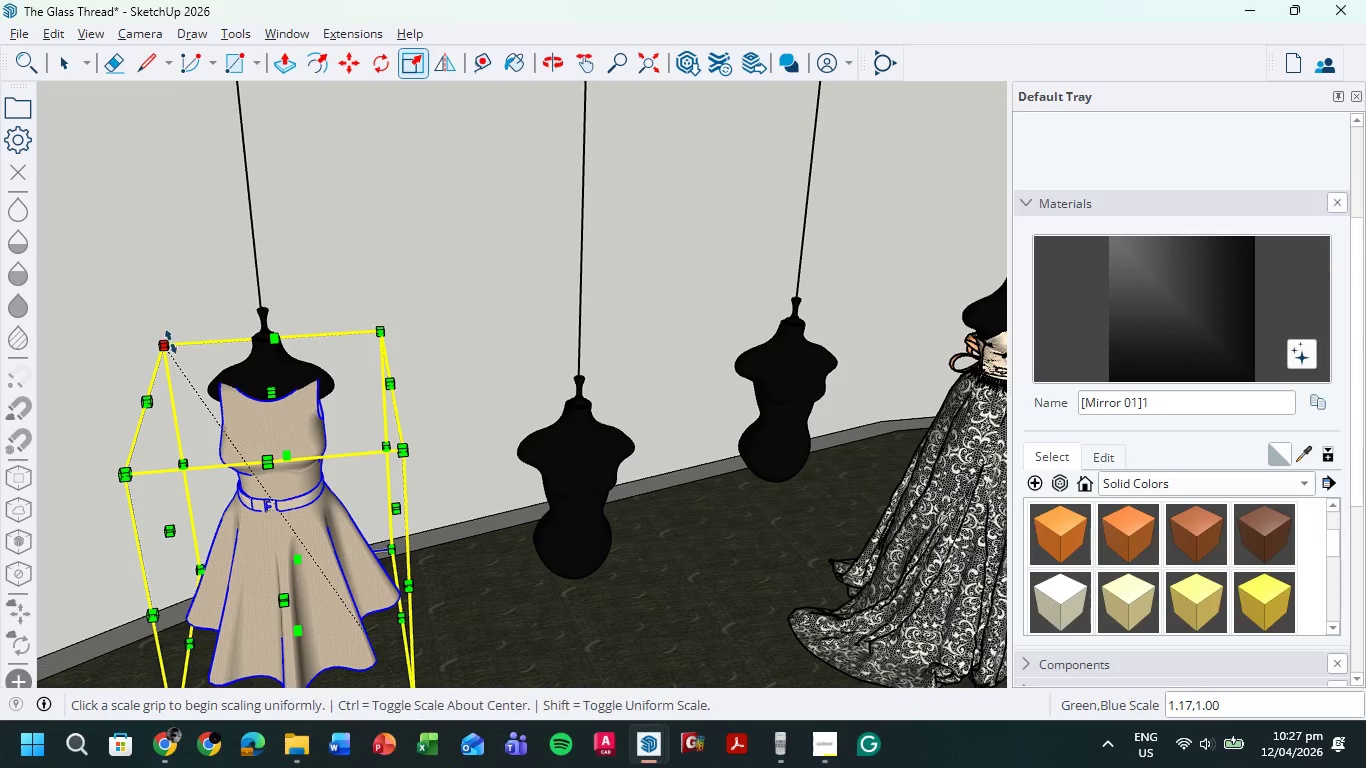 
left_click_drag(start_coordinate=[171, 342], to_coordinate=[161, 330])
 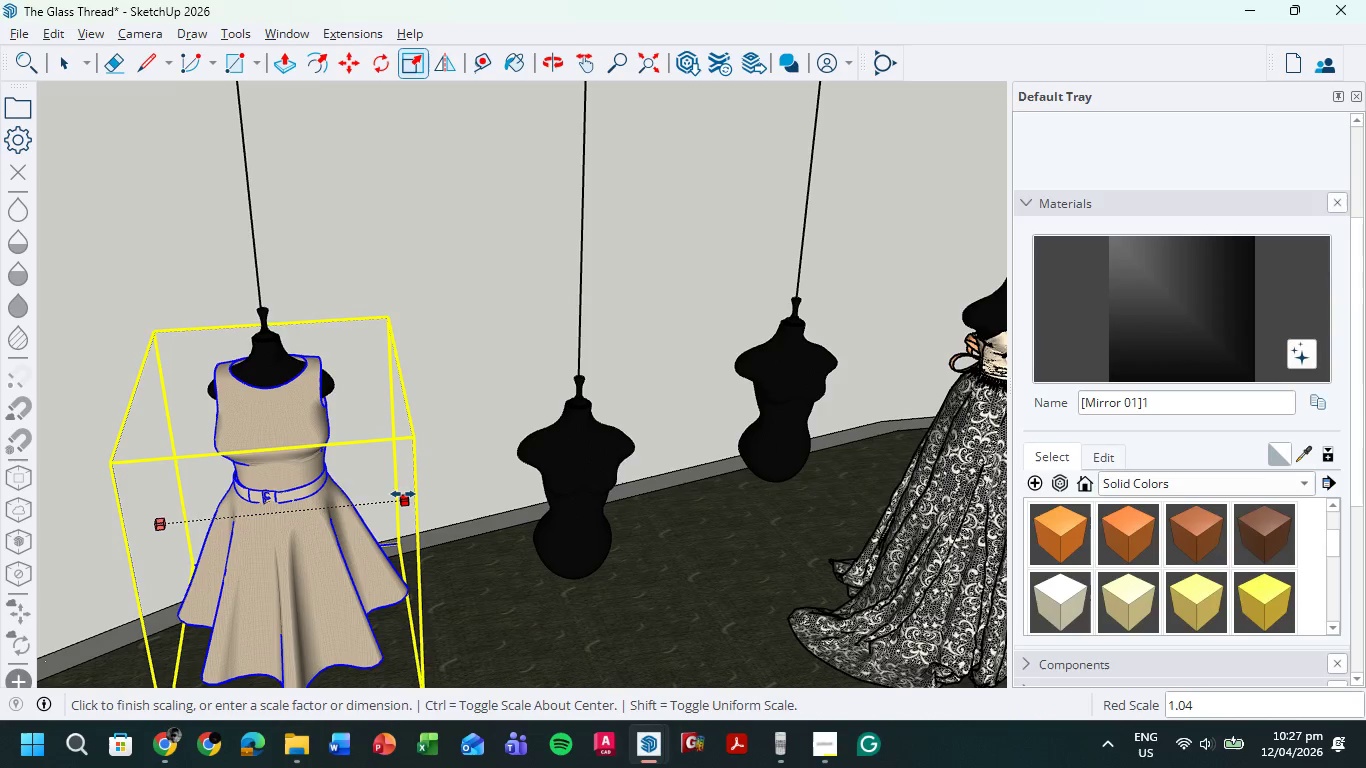 
left_click_drag(start_coordinate=[165, 524], to_coordinate=[171, 524])
 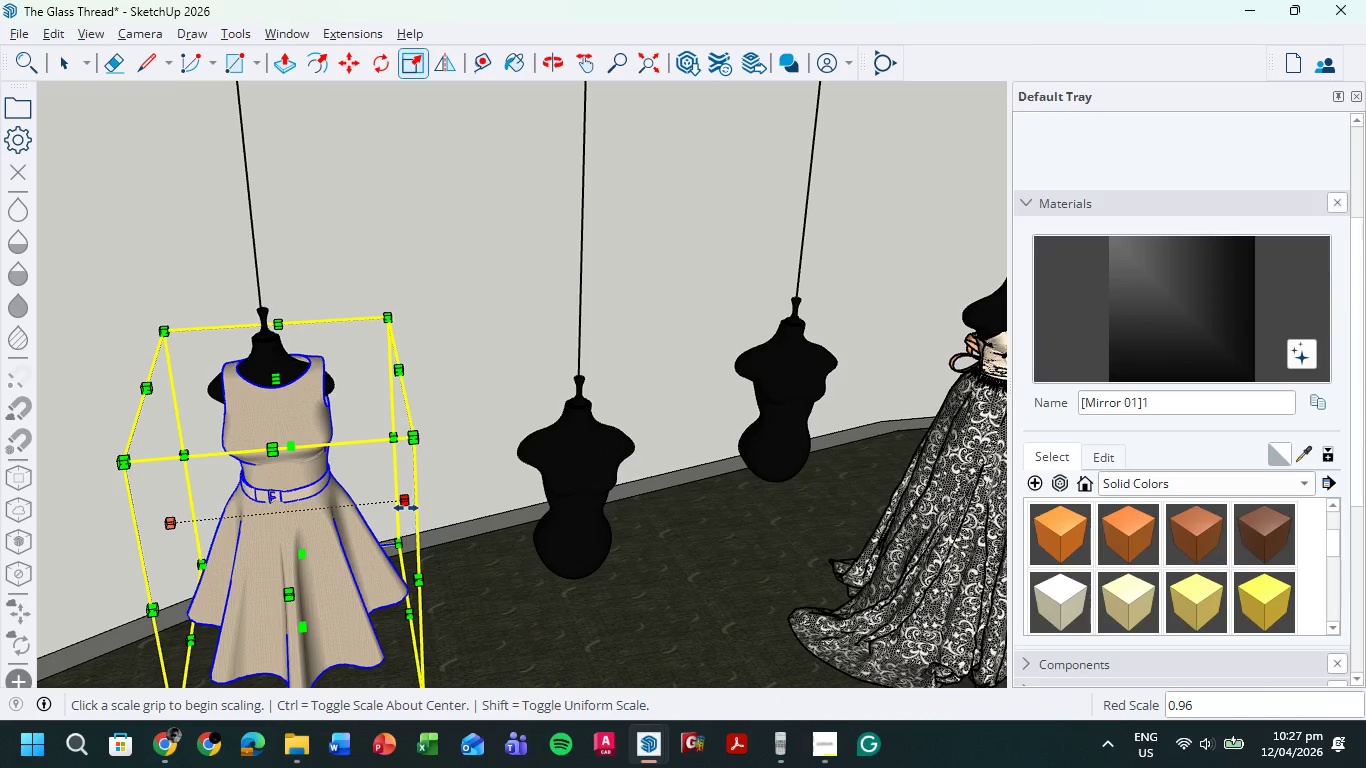 
left_click_drag(start_coordinate=[406, 505], to_coordinate=[393, 502])
 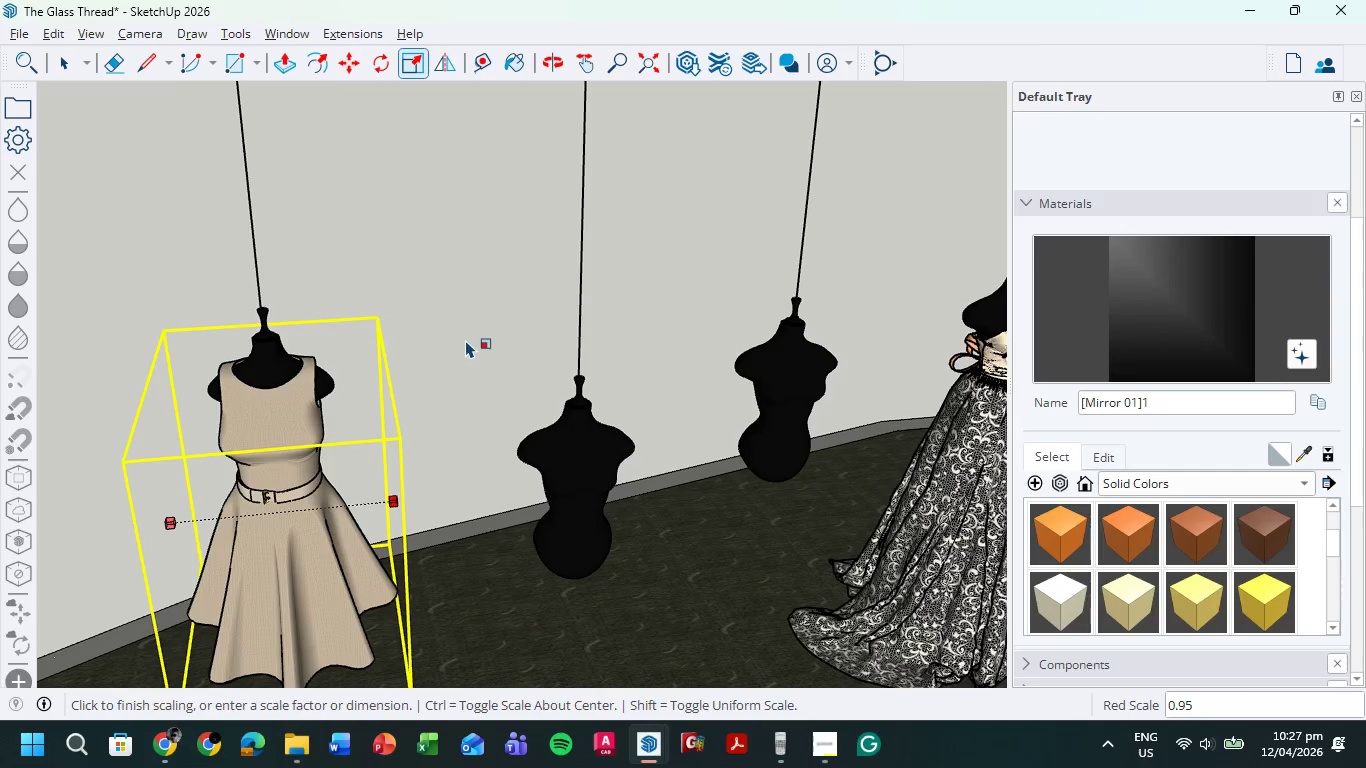 
right_click([393, 502])
 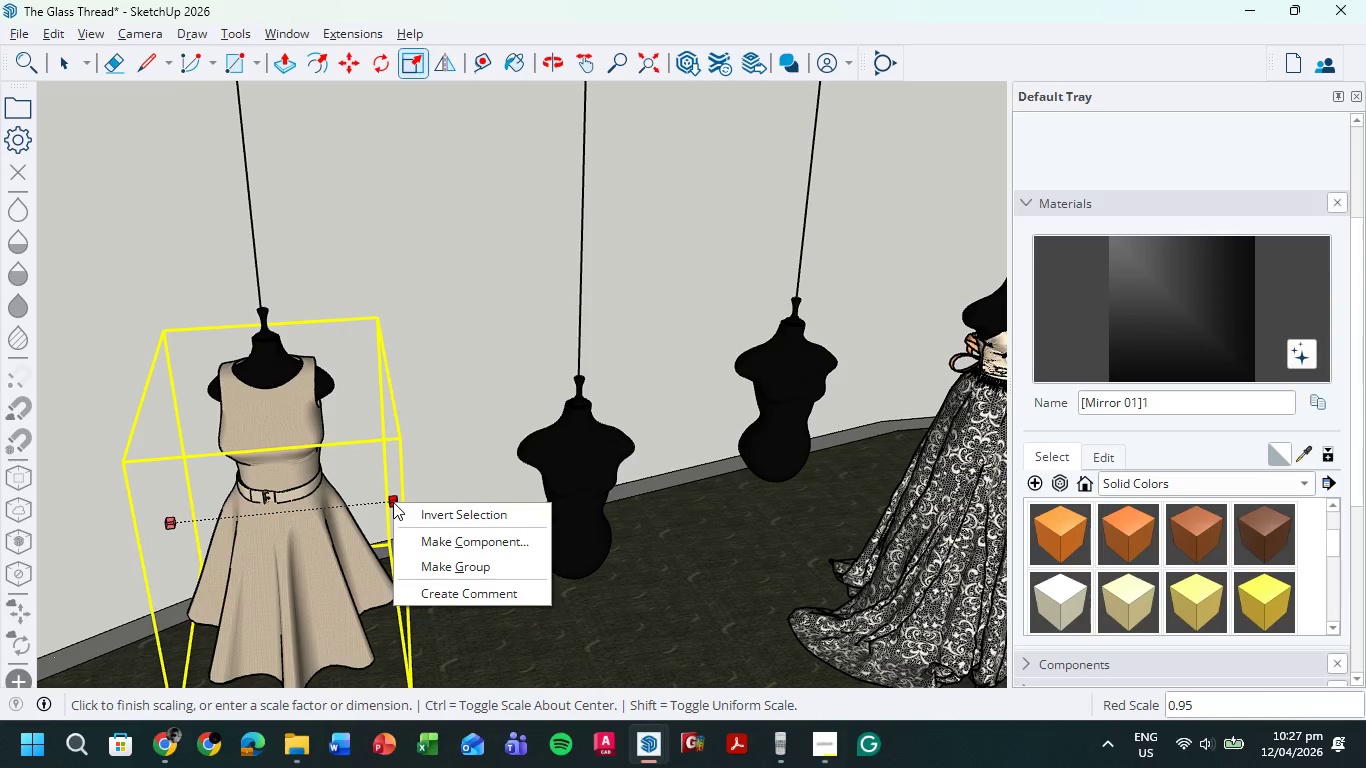 
left_click([393, 502])
 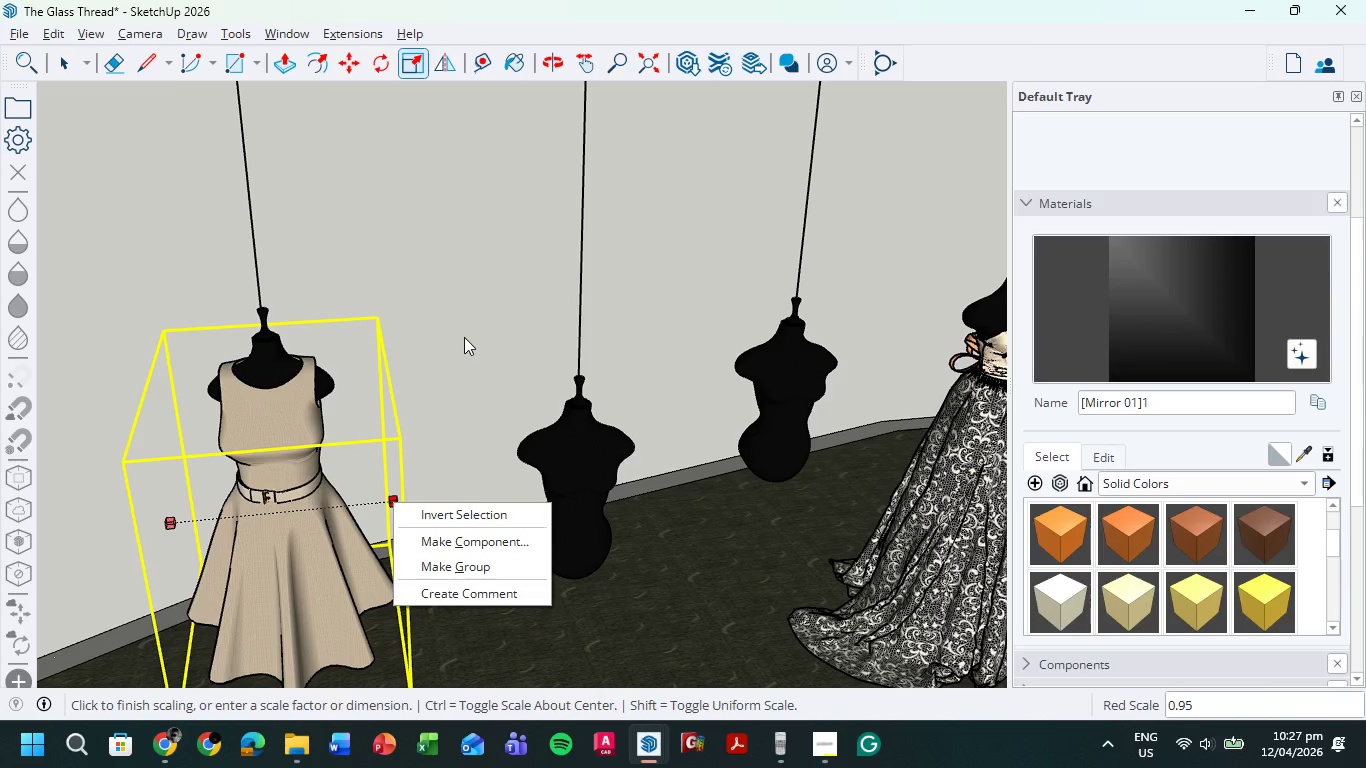 
left_click([464, 337])
 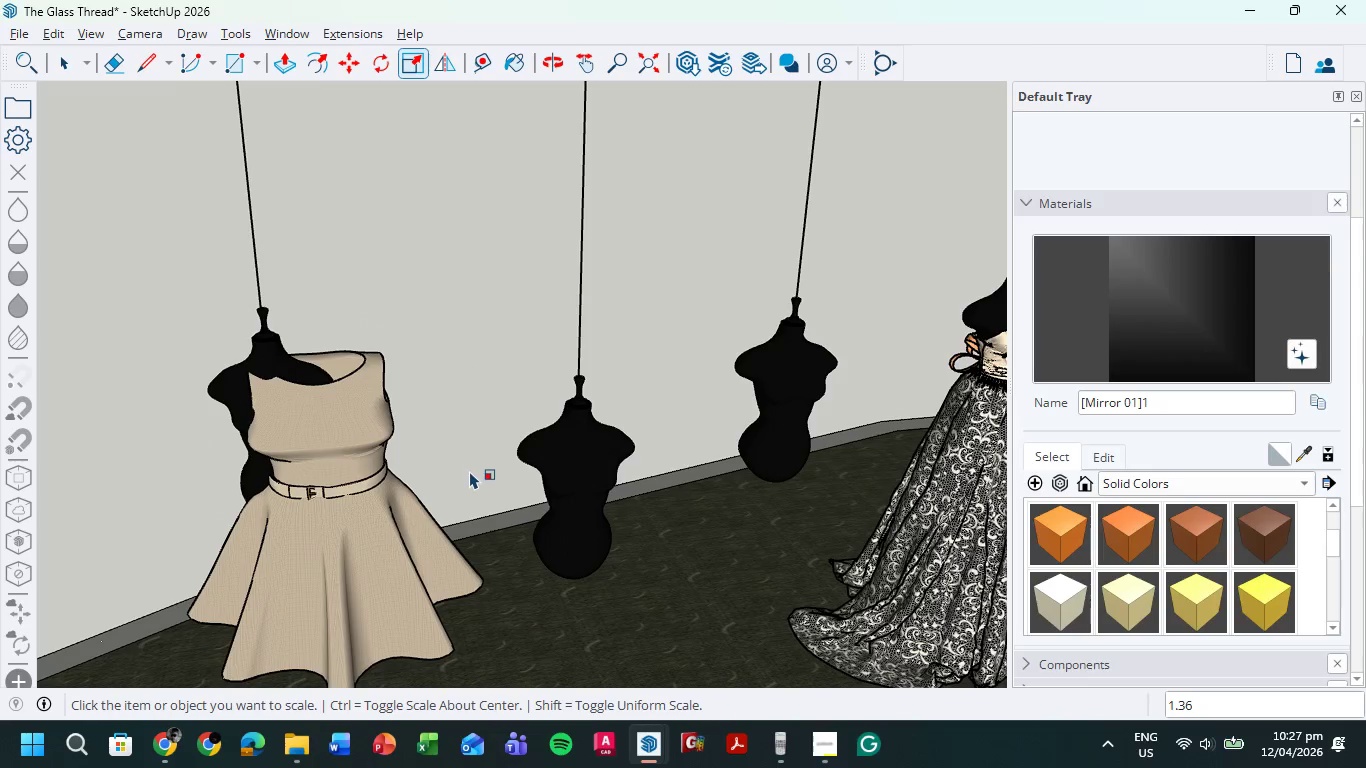 
key(Control+ControlLeft)
 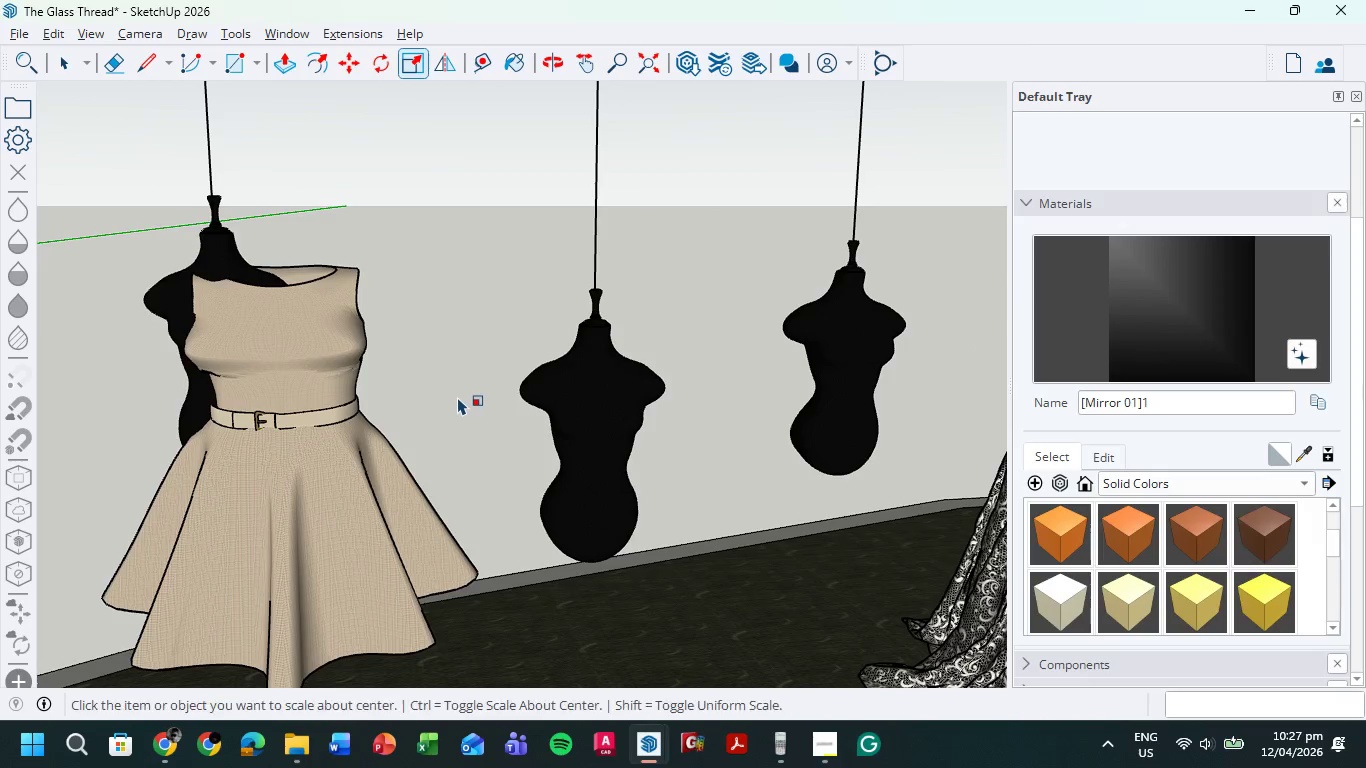 
scroll: coordinate [469, 471], scroll_direction: up, amount: 1.0
 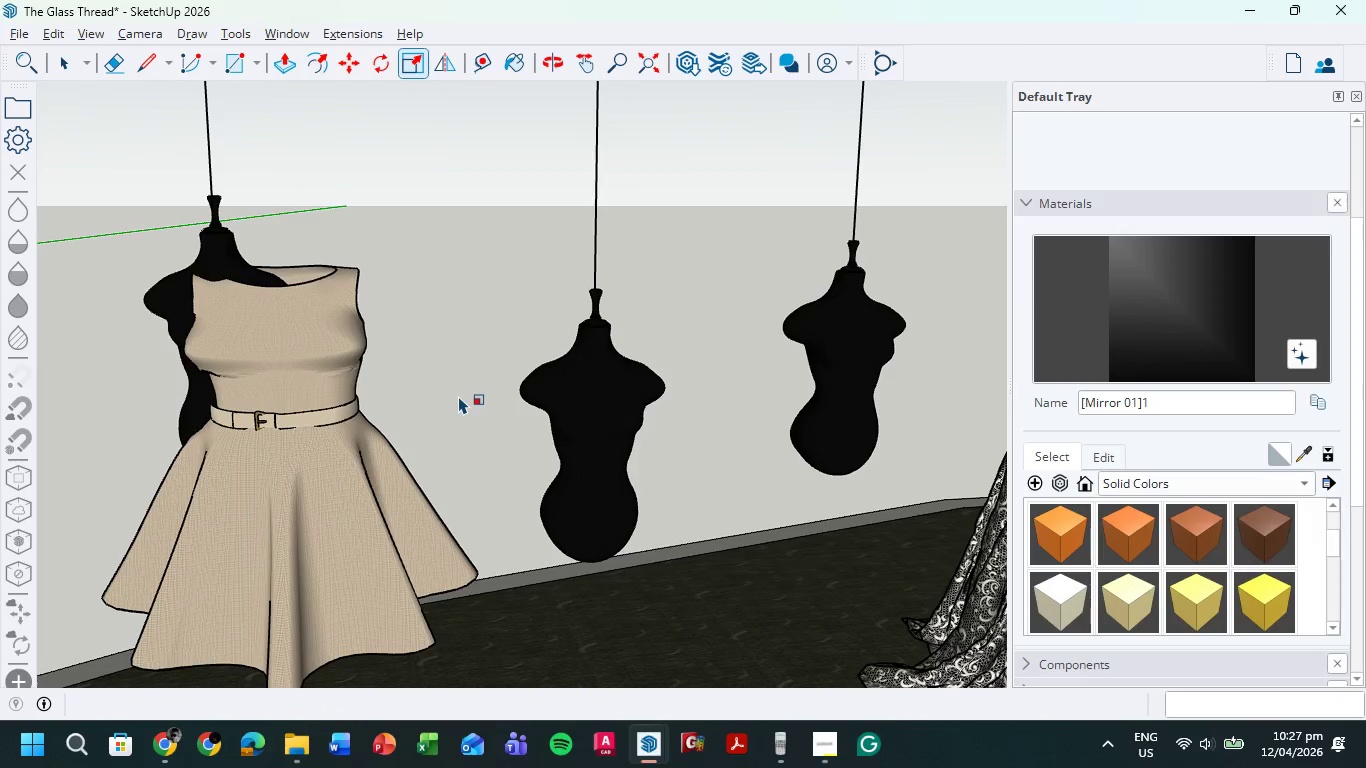 
key(Control+Z)
 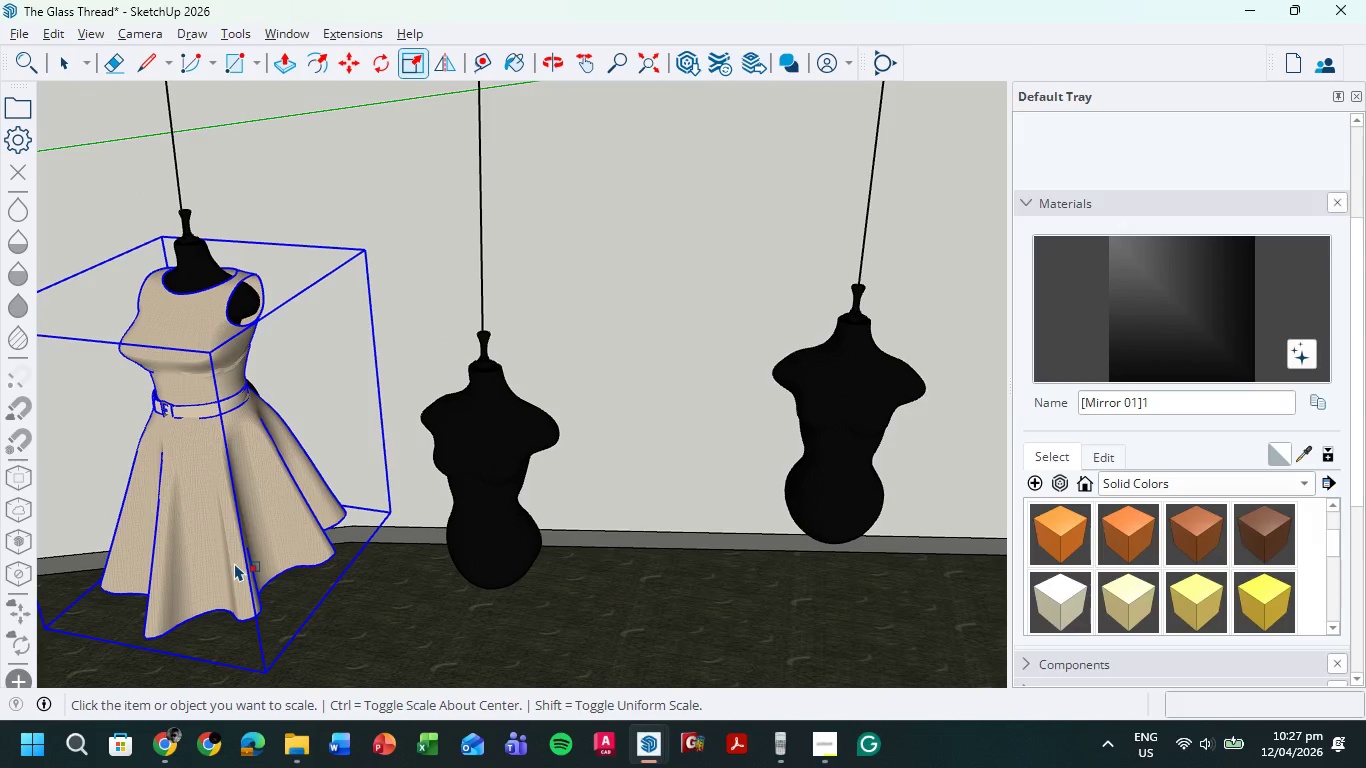 
left_click([227, 568])
 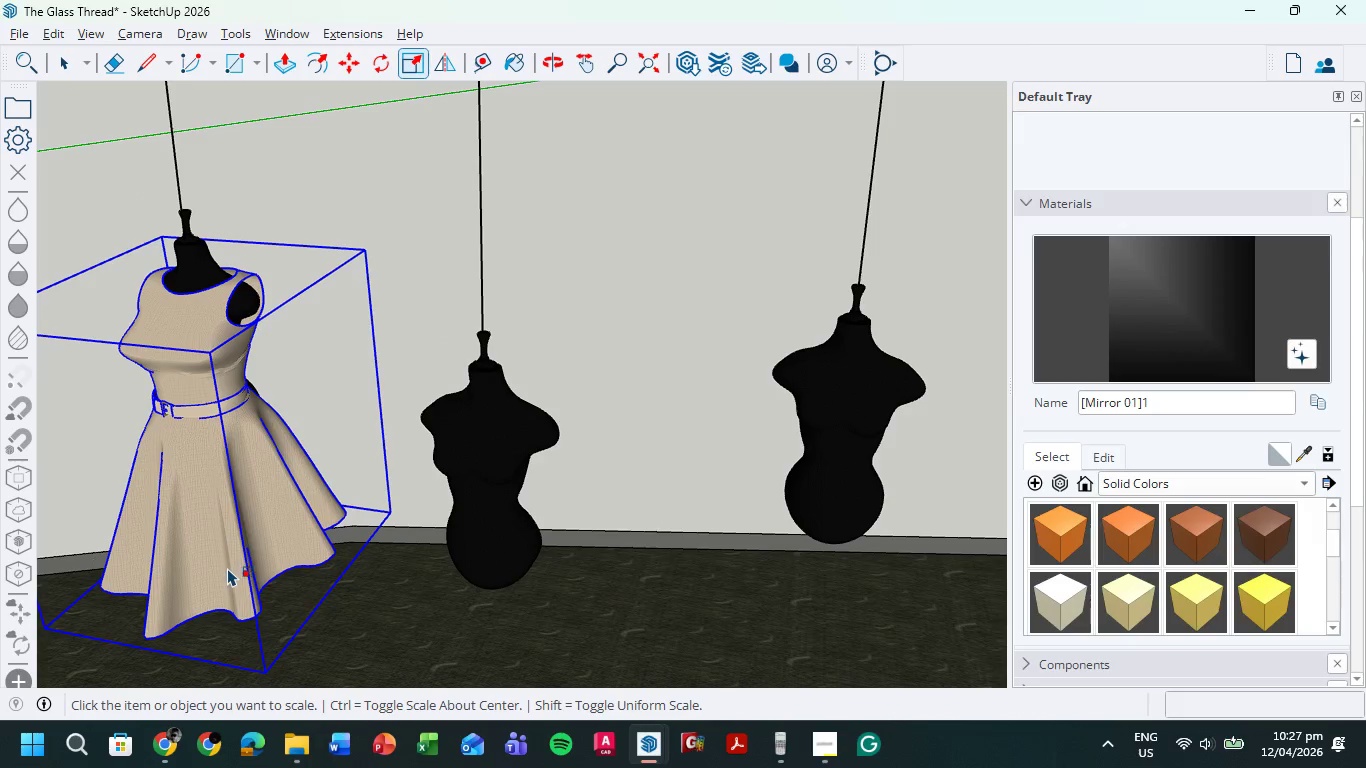 
key(S)
 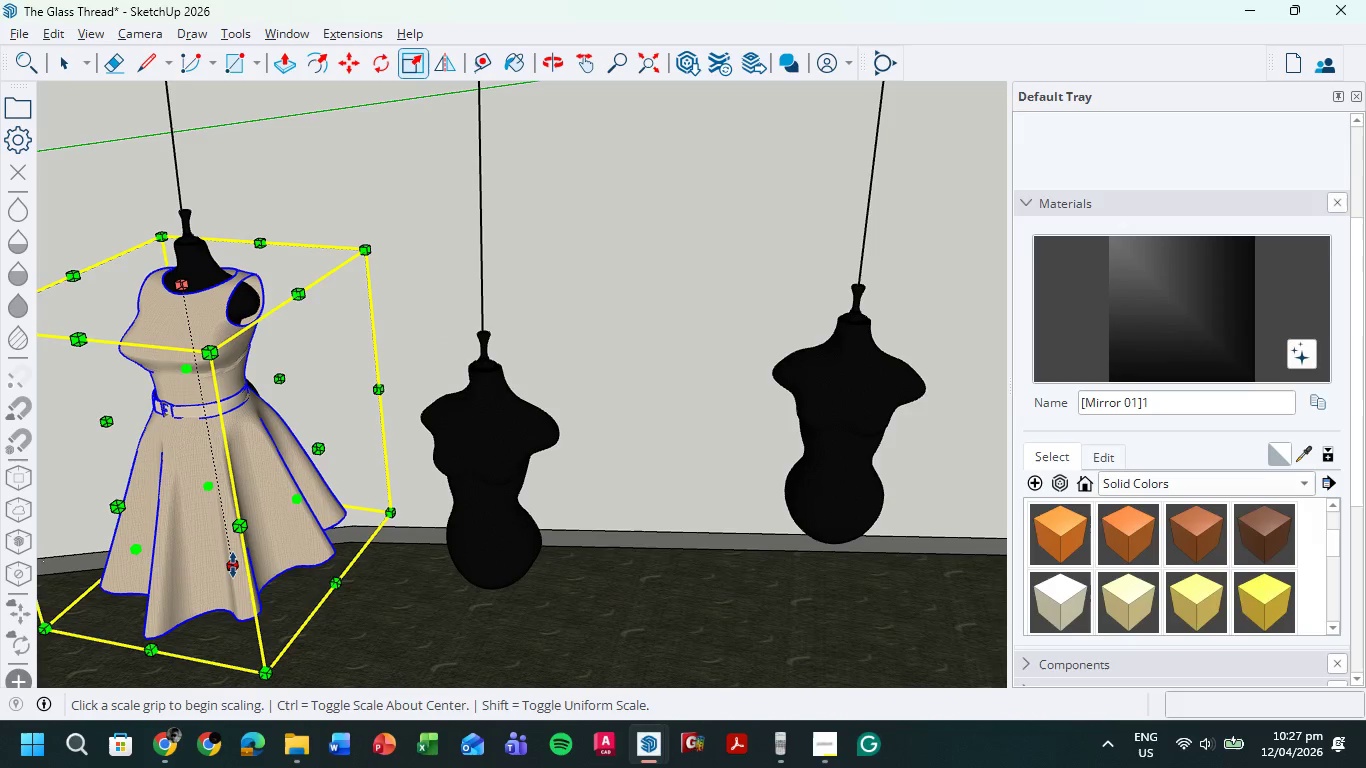 
left_click_drag(start_coordinate=[233, 565], to_coordinate=[234, 602])
 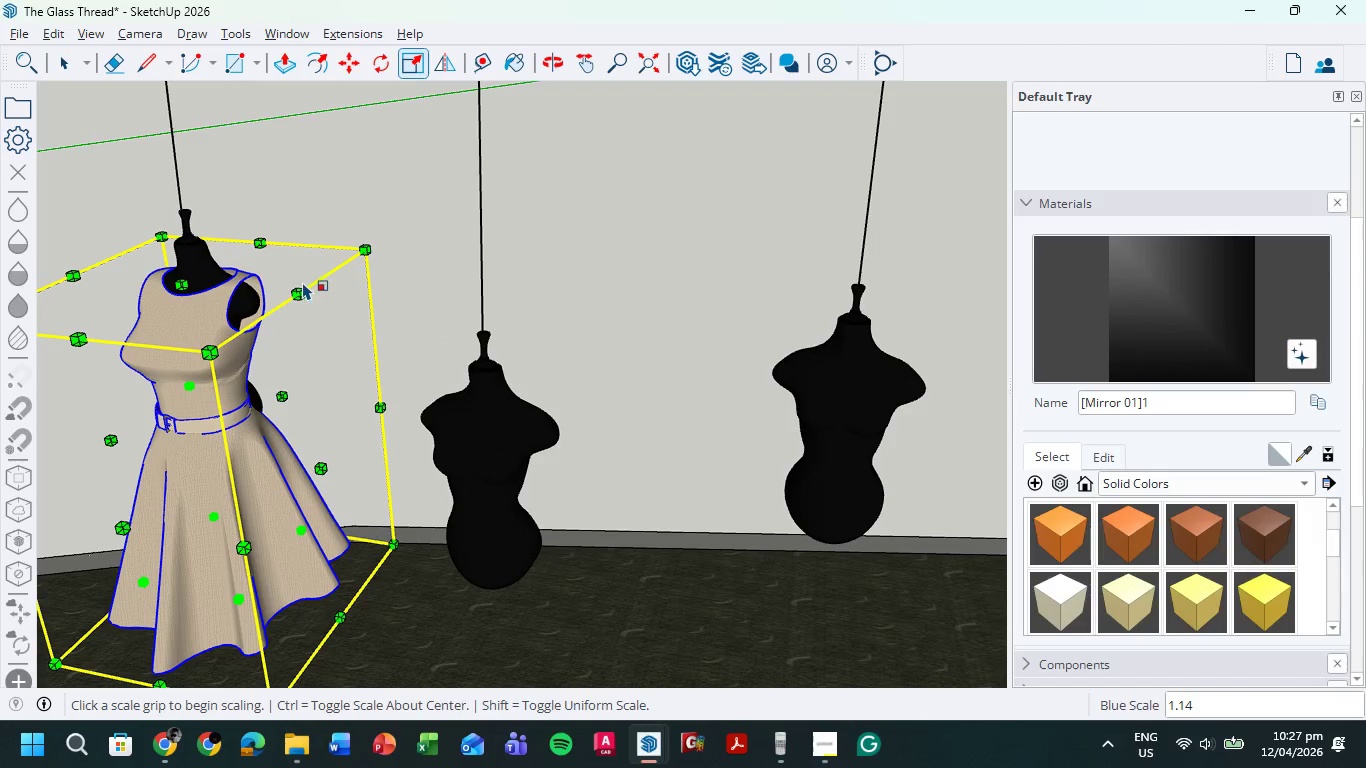 
left_click_drag(start_coordinate=[302, 288], to_coordinate=[286, 297])
 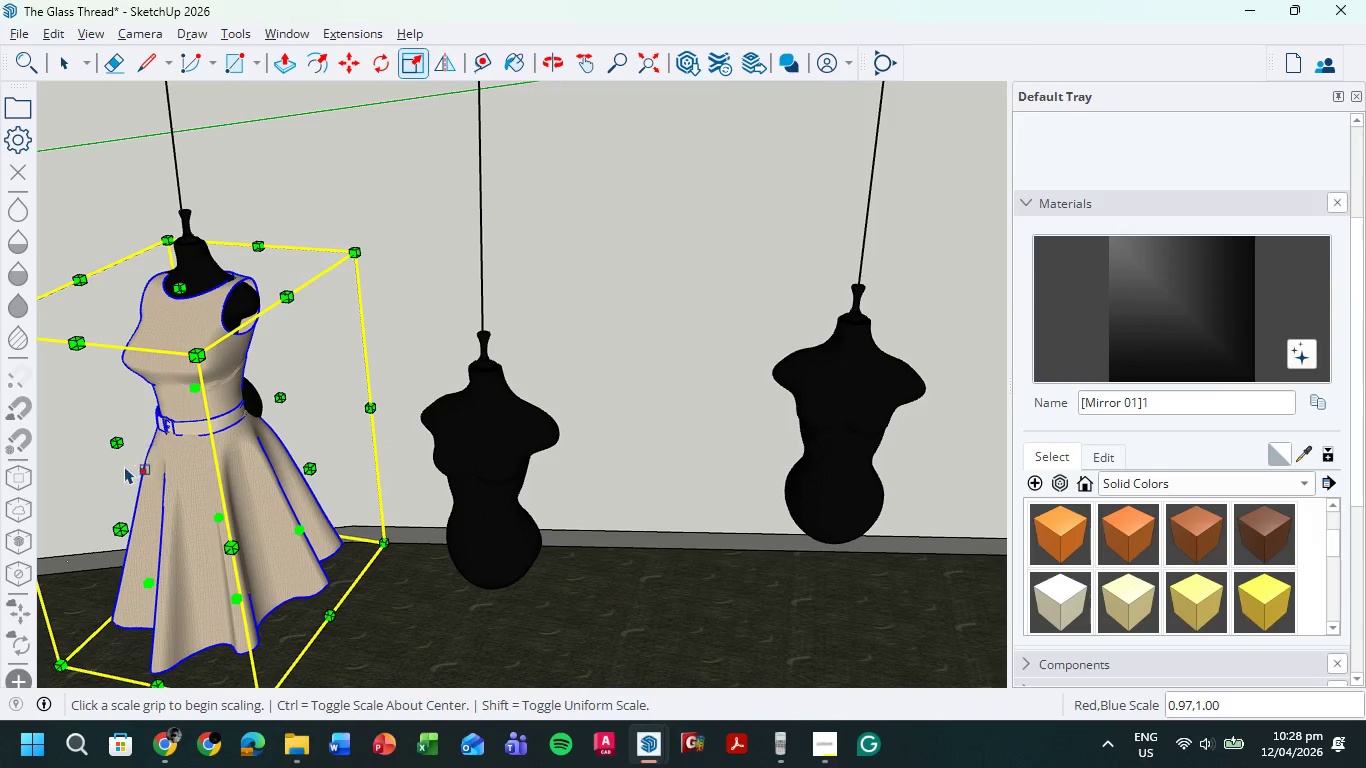 
wait(5.61)
 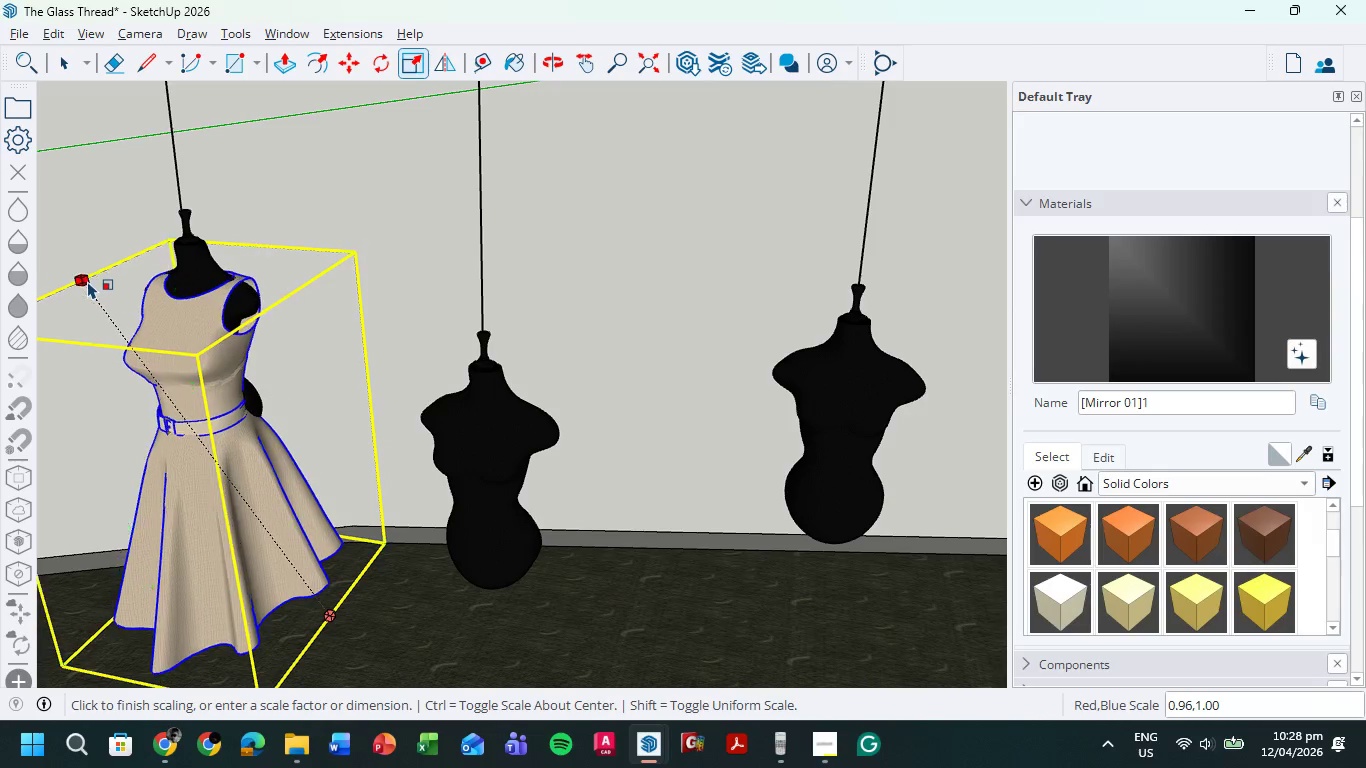 
left_click_drag(start_coordinate=[119, 528], to_coordinate=[127, 521])
 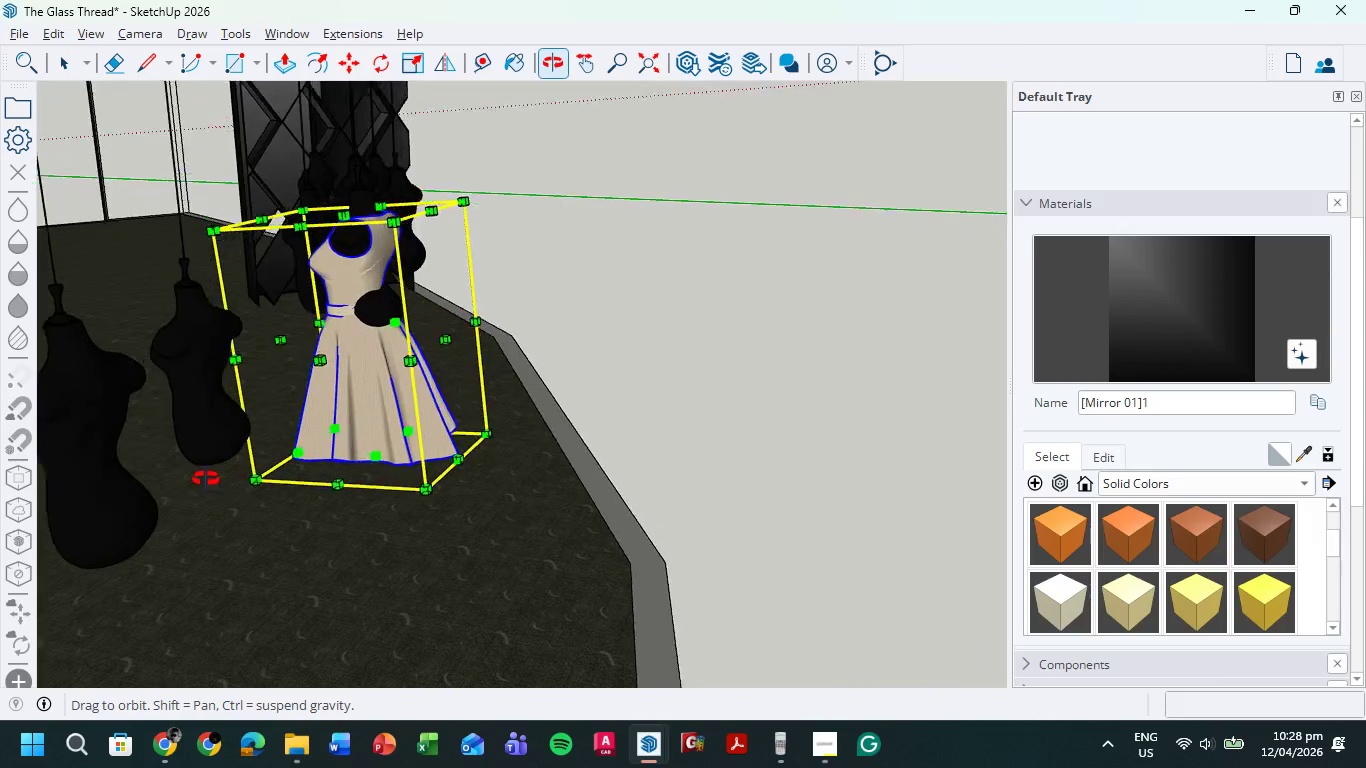 
scroll: coordinate [346, 205], scroll_direction: up, amount: 6.0
 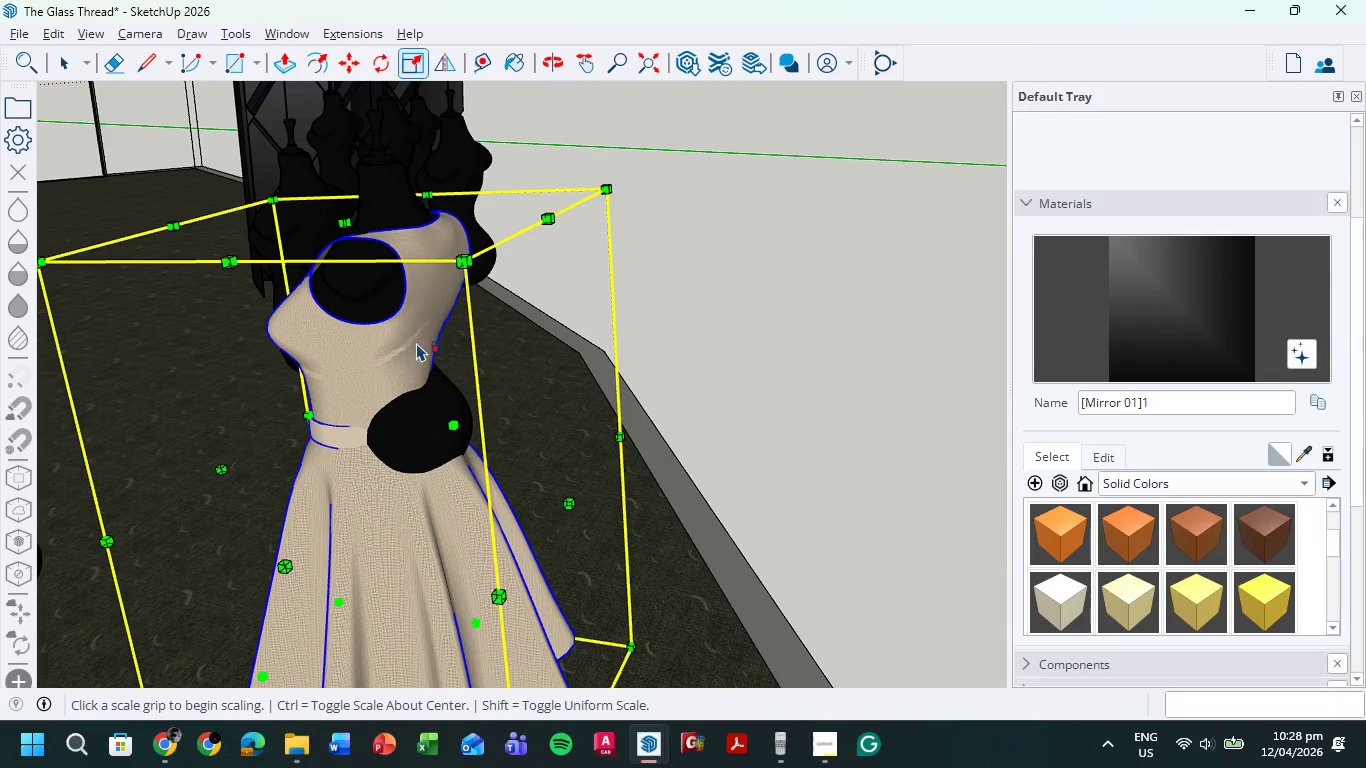 
scroll: coordinate [438, 329], scroll_direction: down, amount: 2.0
 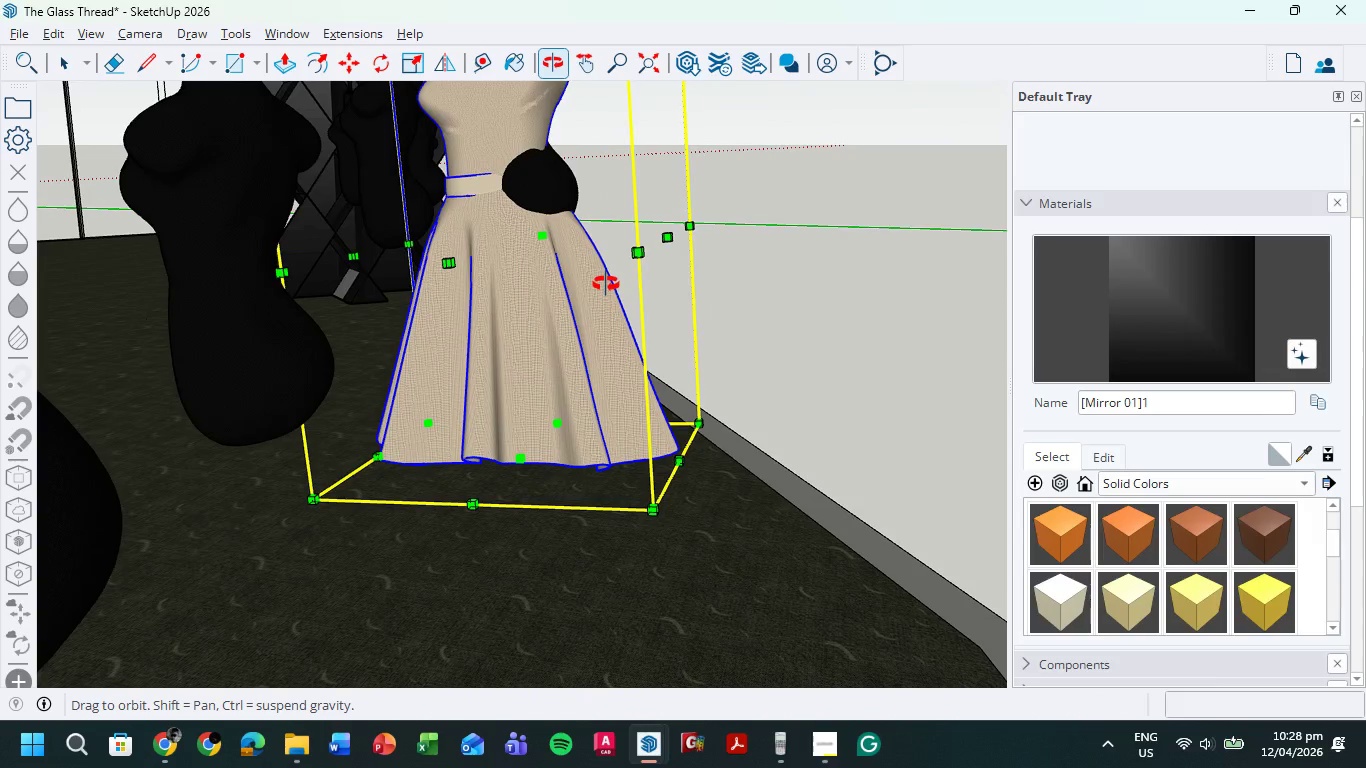 
wait(14.12)
 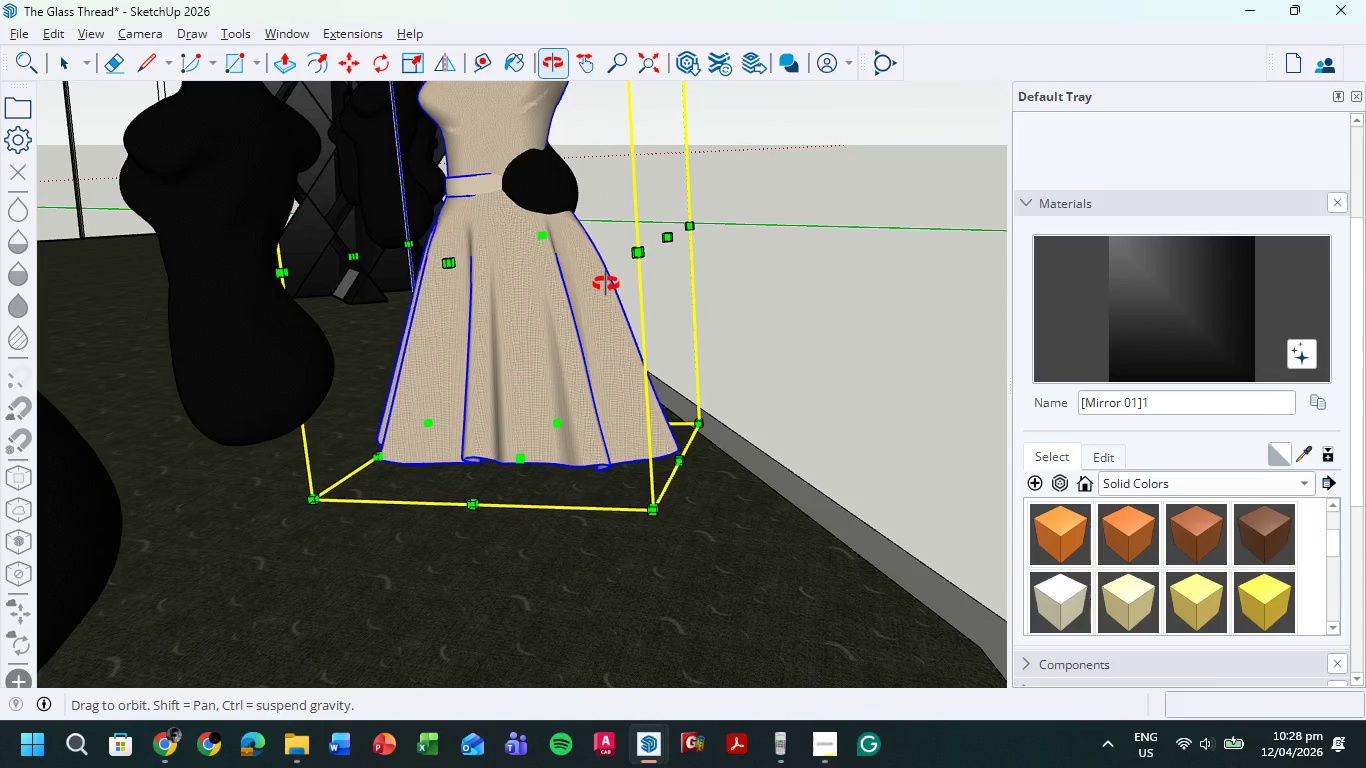 
left_click_drag(start_coordinate=[583, 387], to_coordinate=[632, 406])
 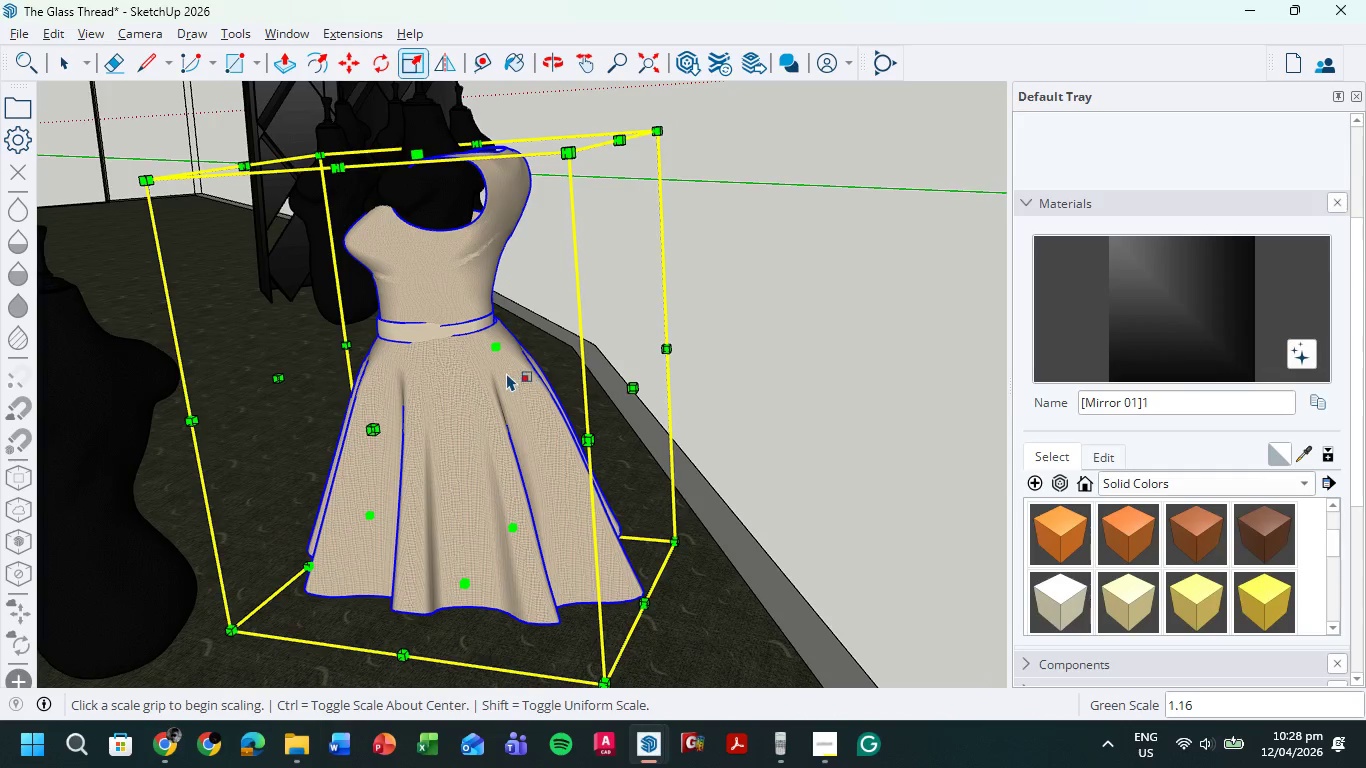 
scroll: coordinate [594, 393], scroll_direction: up, amount: 2.0
 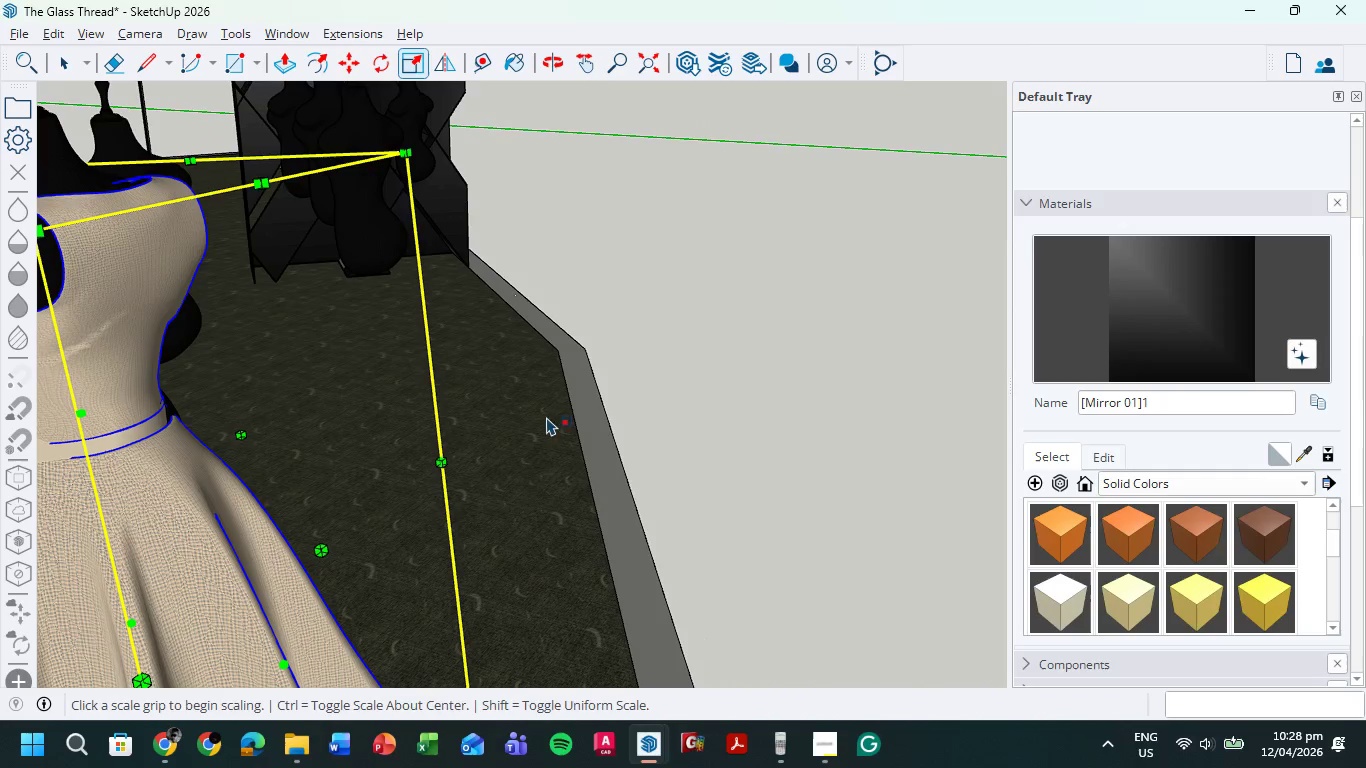 
scroll: coordinate [452, 425], scroll_direction: down, amount: 2.0
 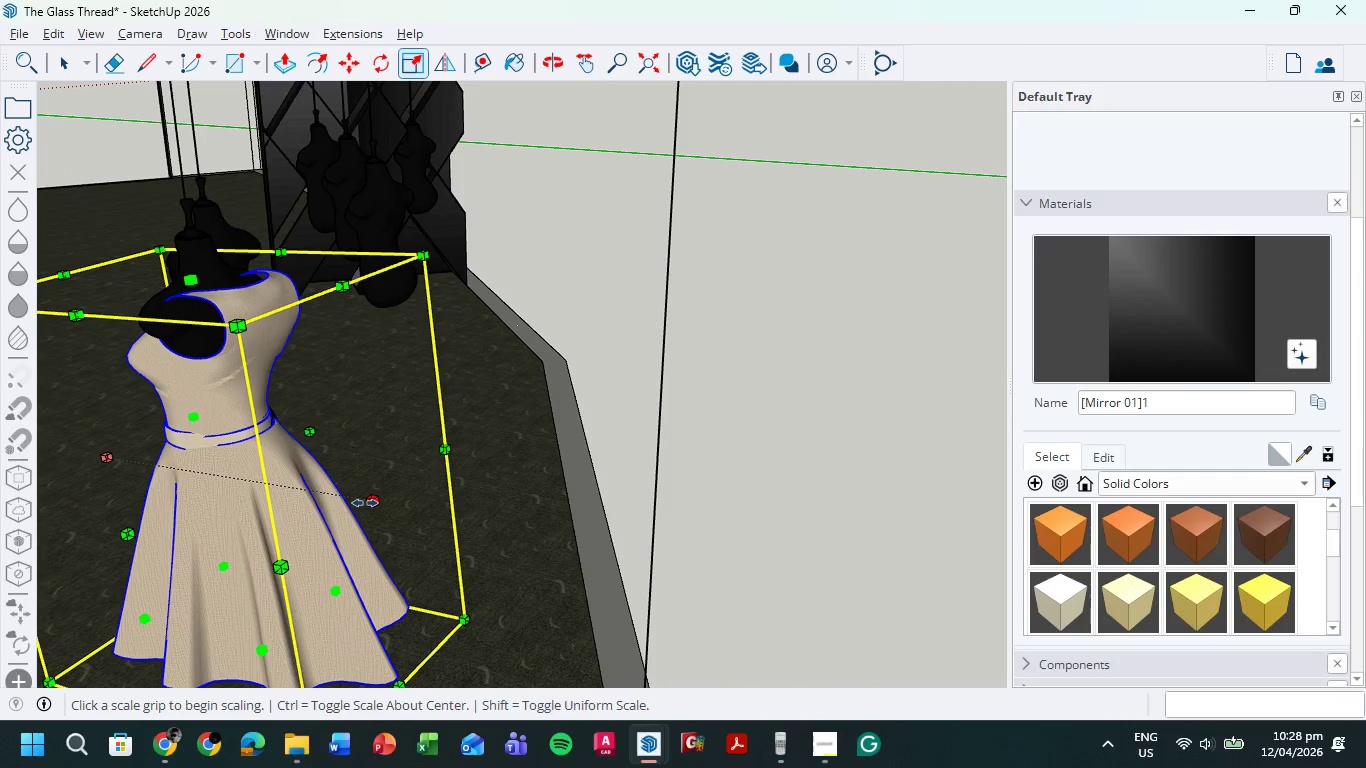 
left_click_drag(start_coordinate=[370, 502], to_coordinate=[375, 497])
 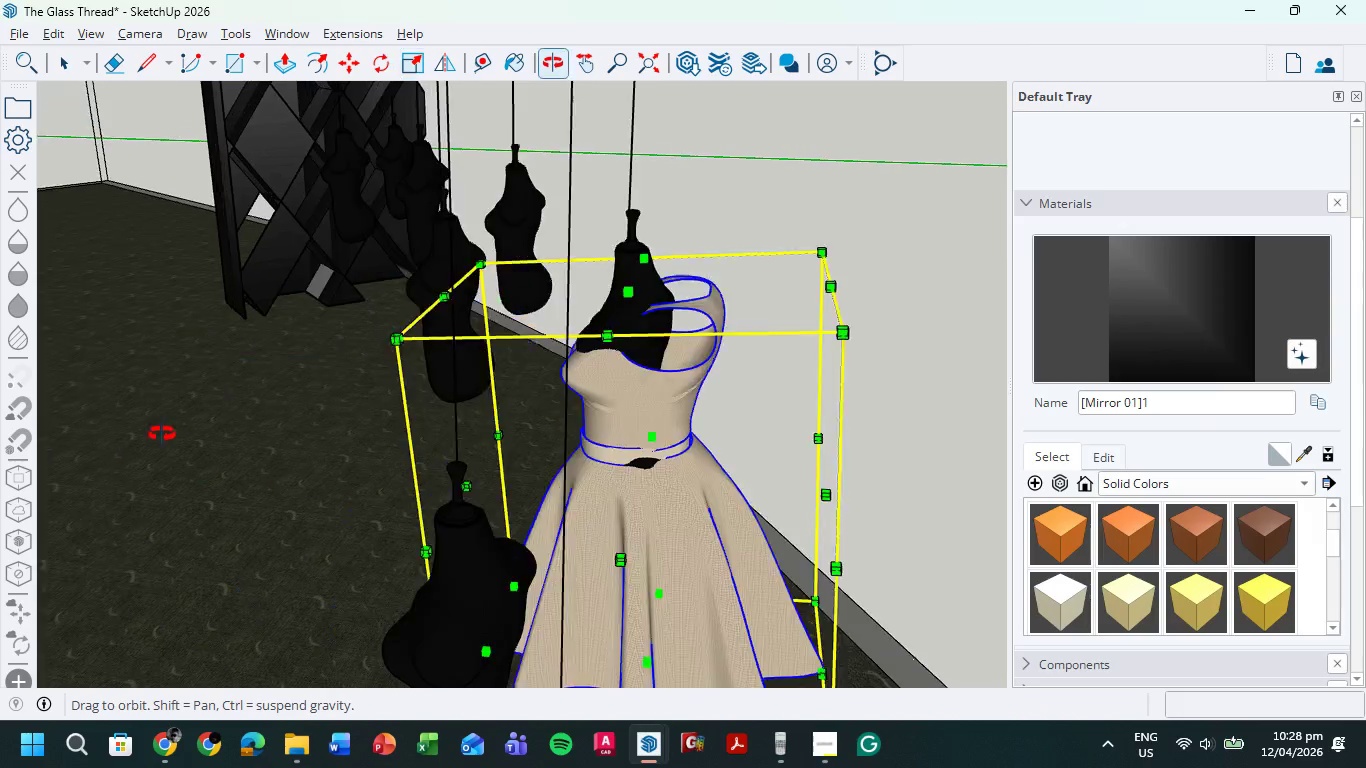 
wait(5.59)
 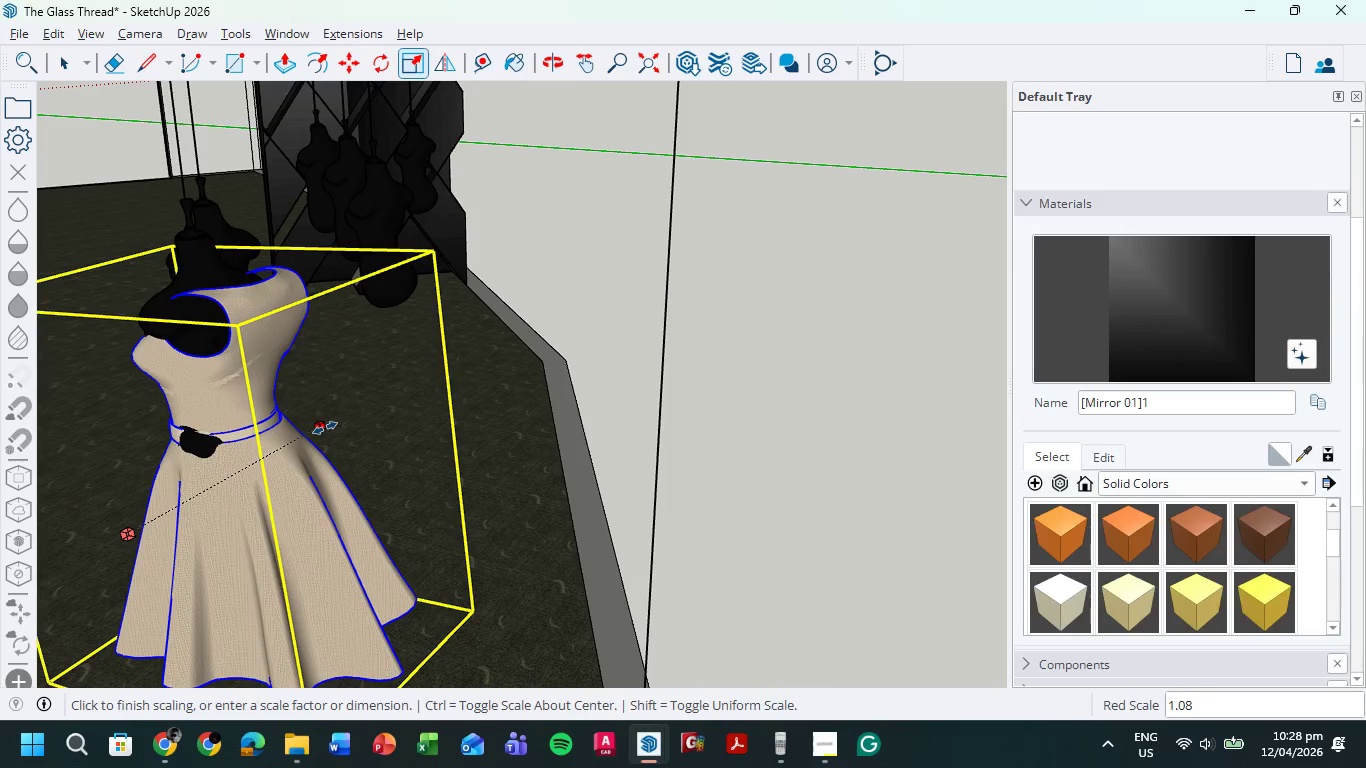 
hold_key(key=ShiftLeft, duration=0.52)
 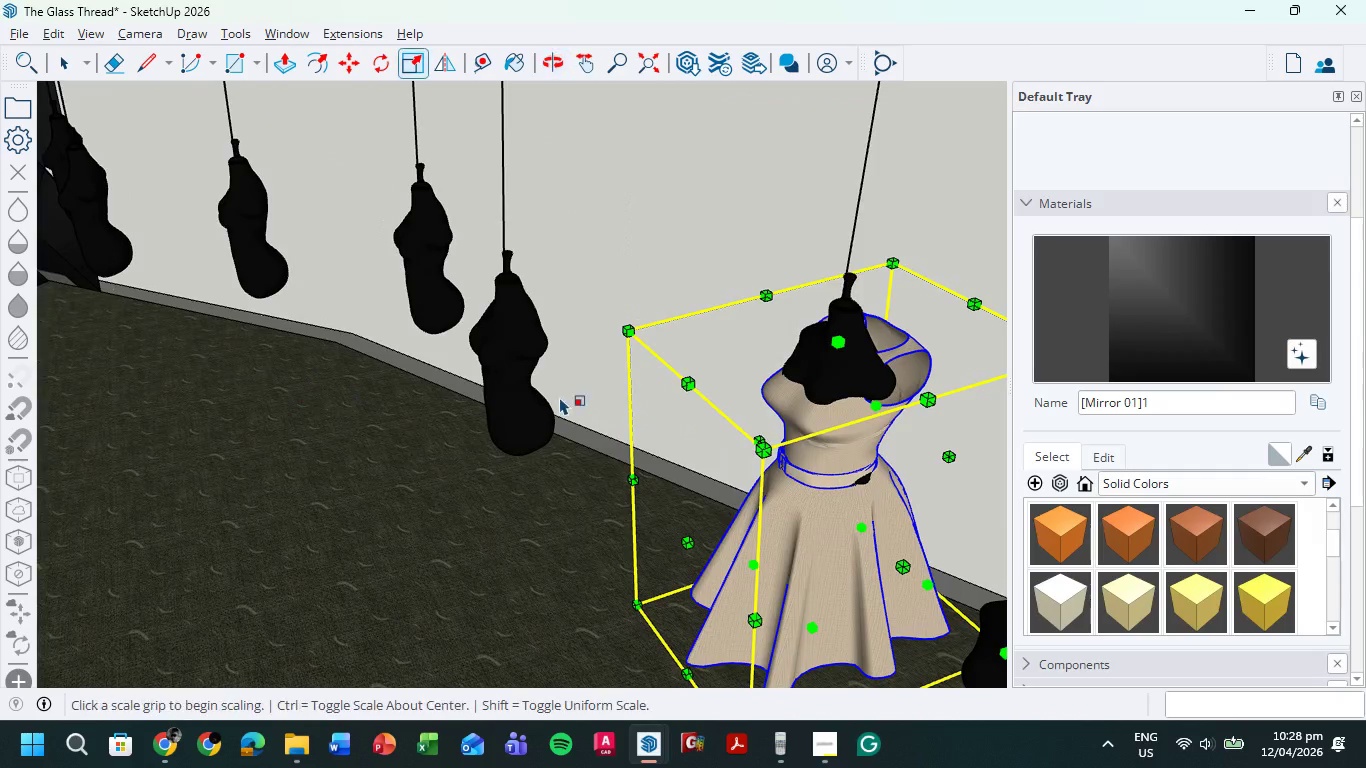 
hold_key(key=ShiftLeft, duration=0.45)
 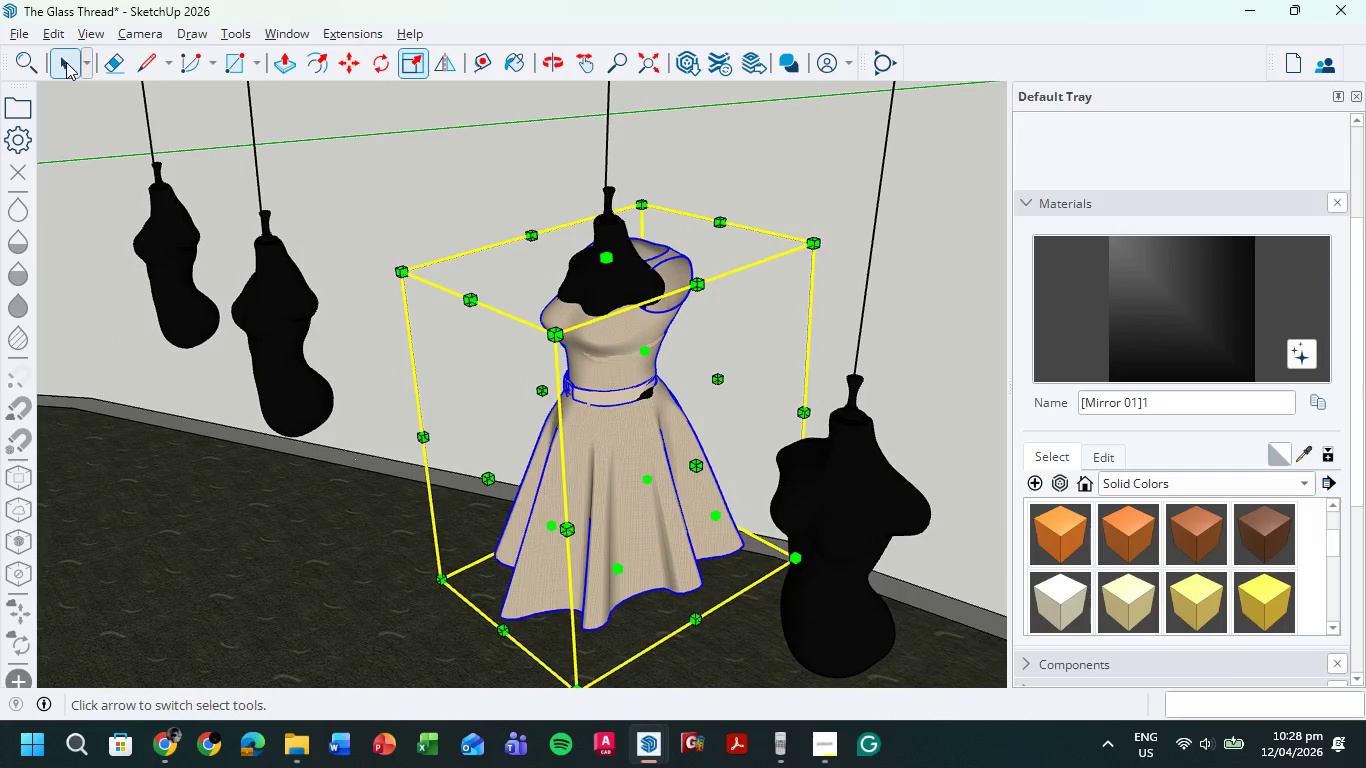 
double_click([404, 135])
 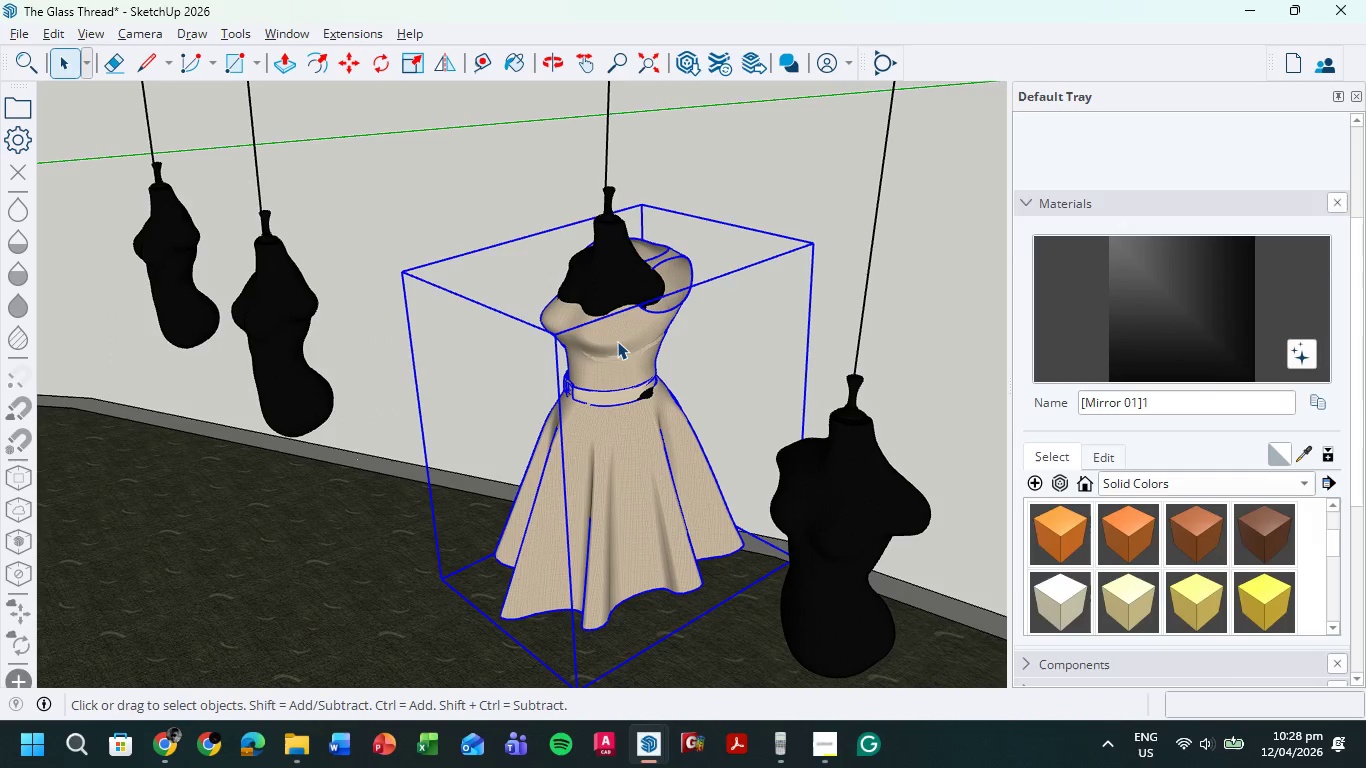 
double_click([617, 336])
 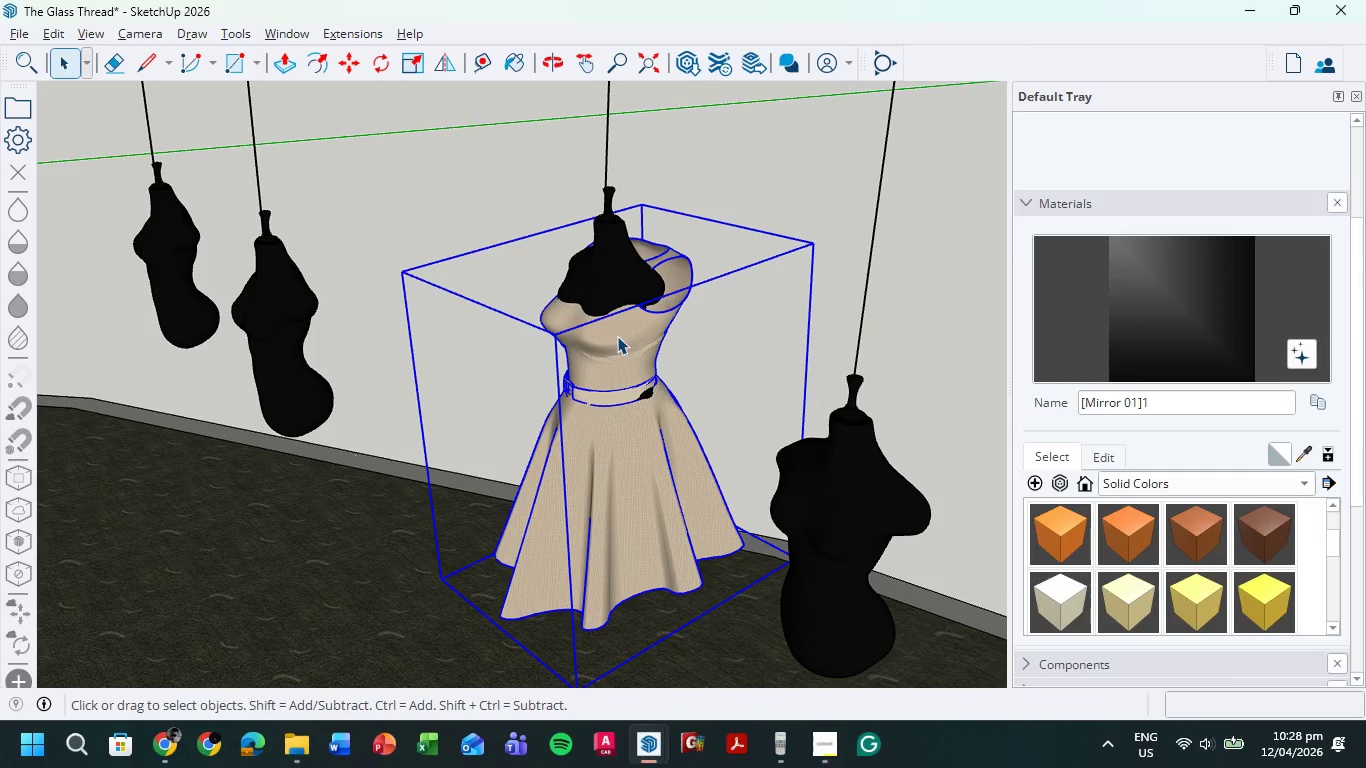 
triple_click([617, 336])
 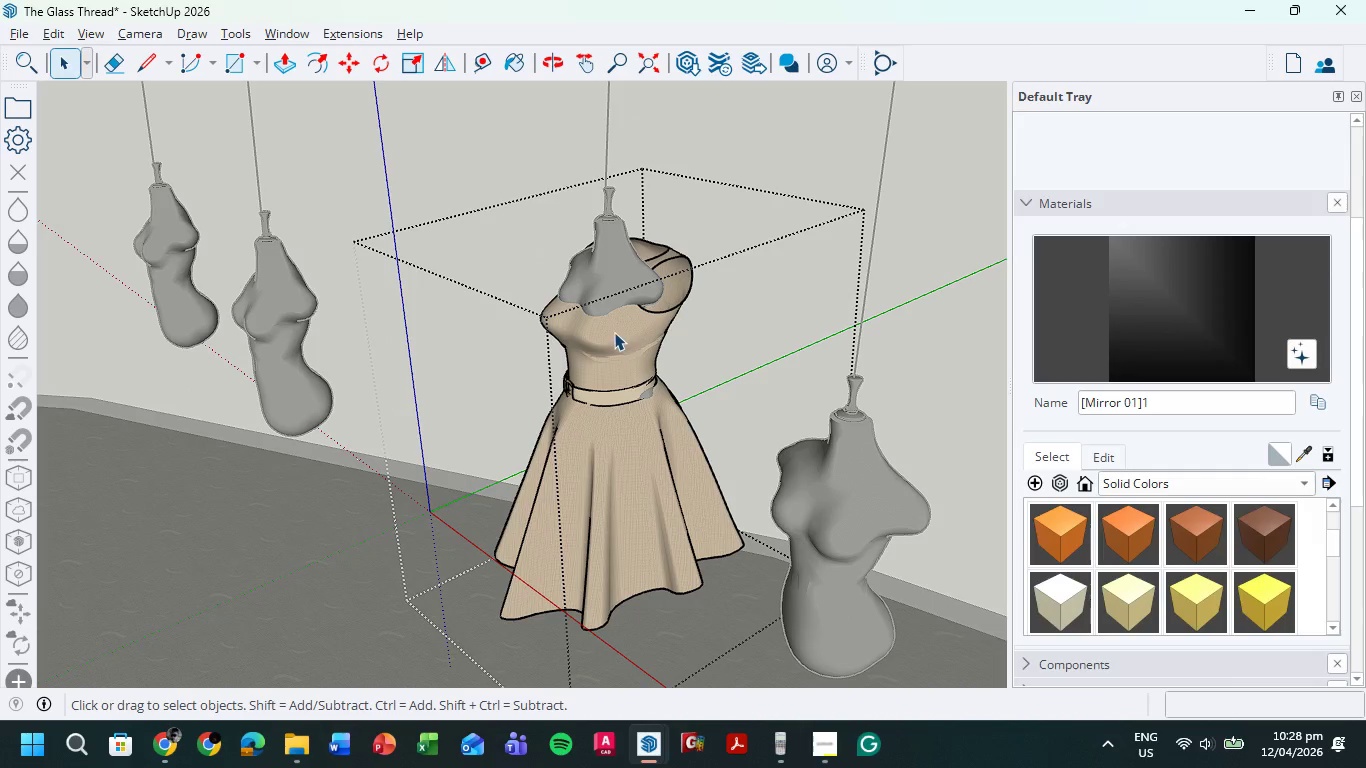 
left_click([614, 331])
 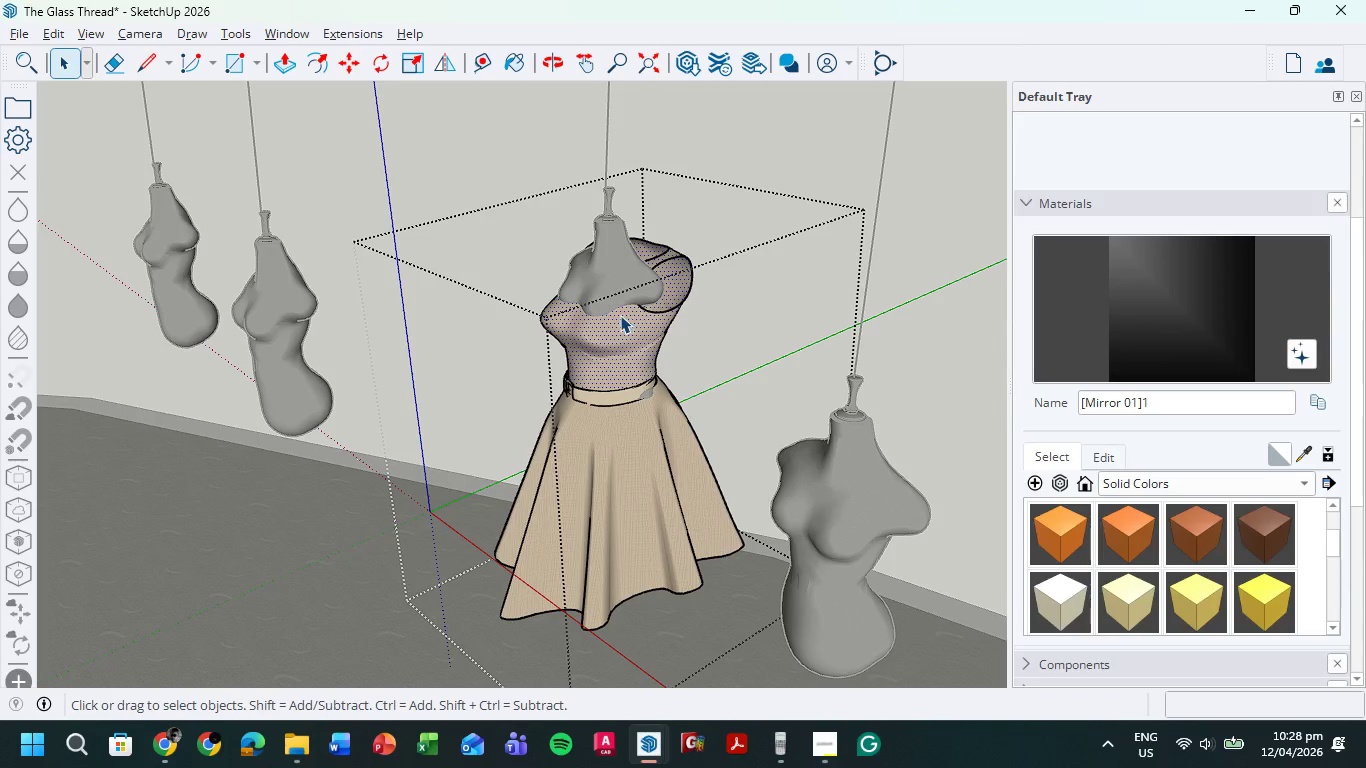 
left_click_drag(start_coordinate=[476, 206], to_coordinate=[727, 386])
 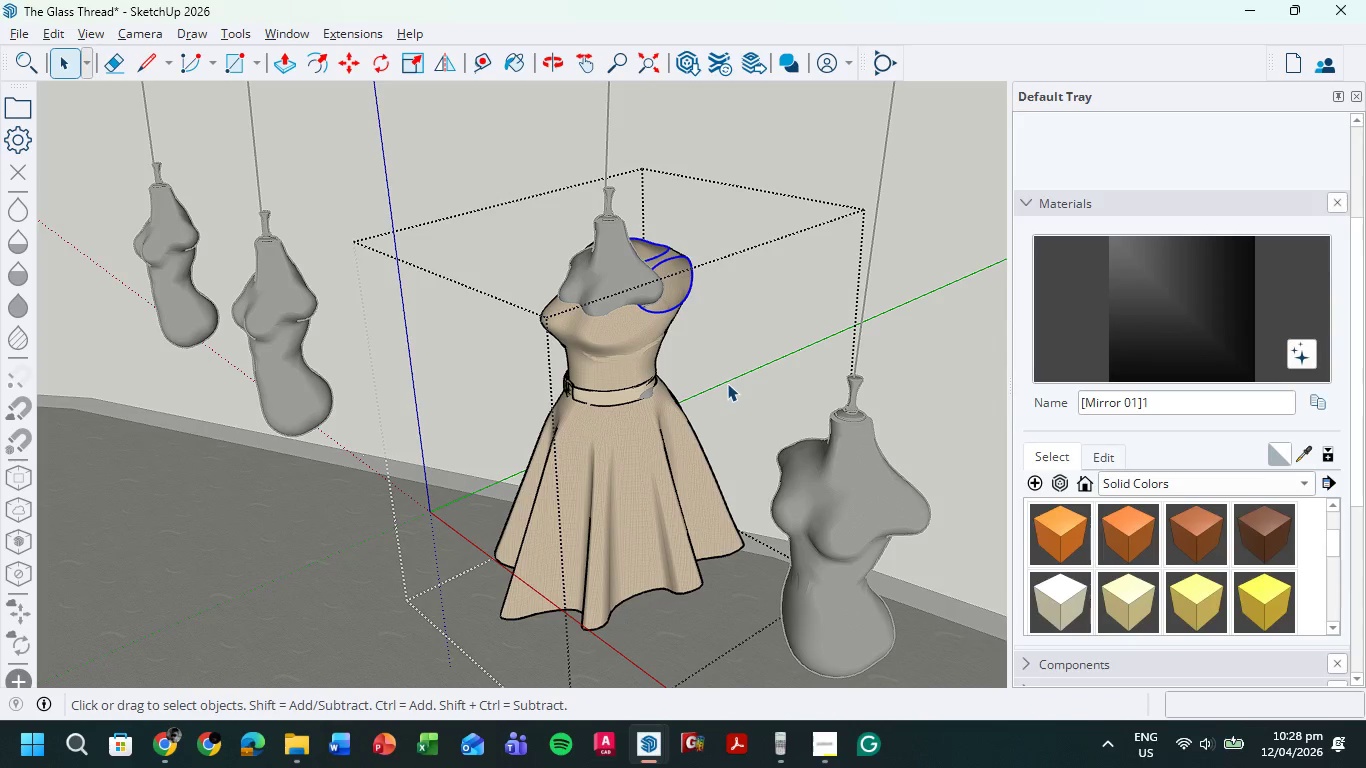 
left_click_drag(start_coordinate=[727, 382], to_coordinate=[478, 206])
 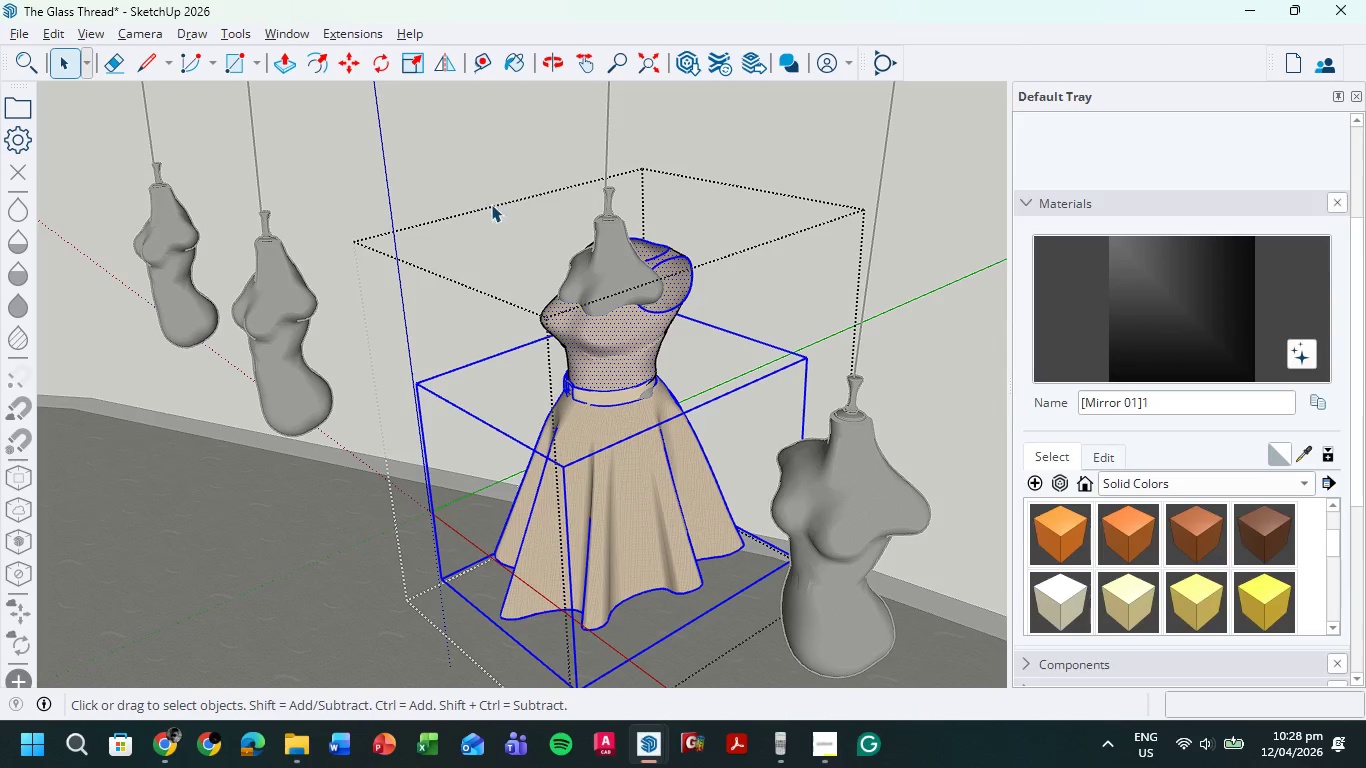 
left_click([434, 153])
 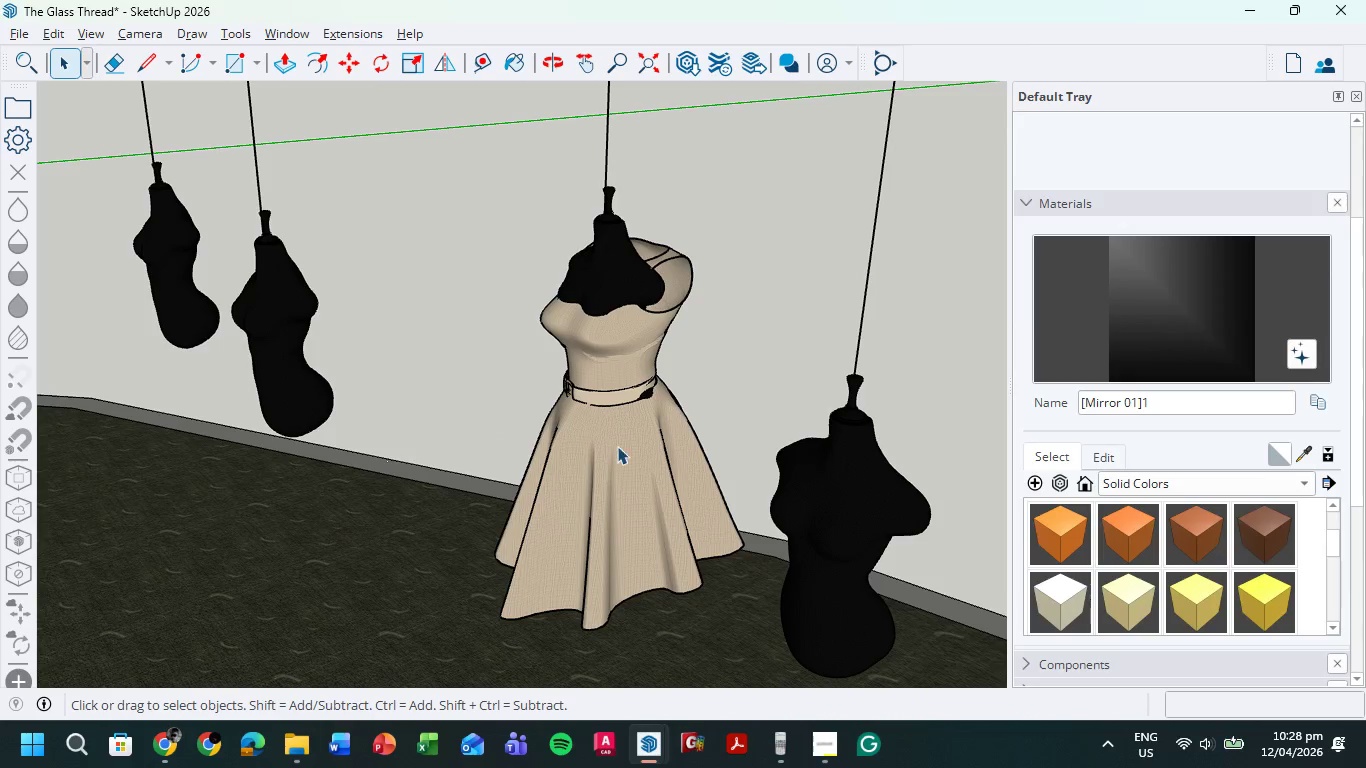 
double_click([614, 453])
 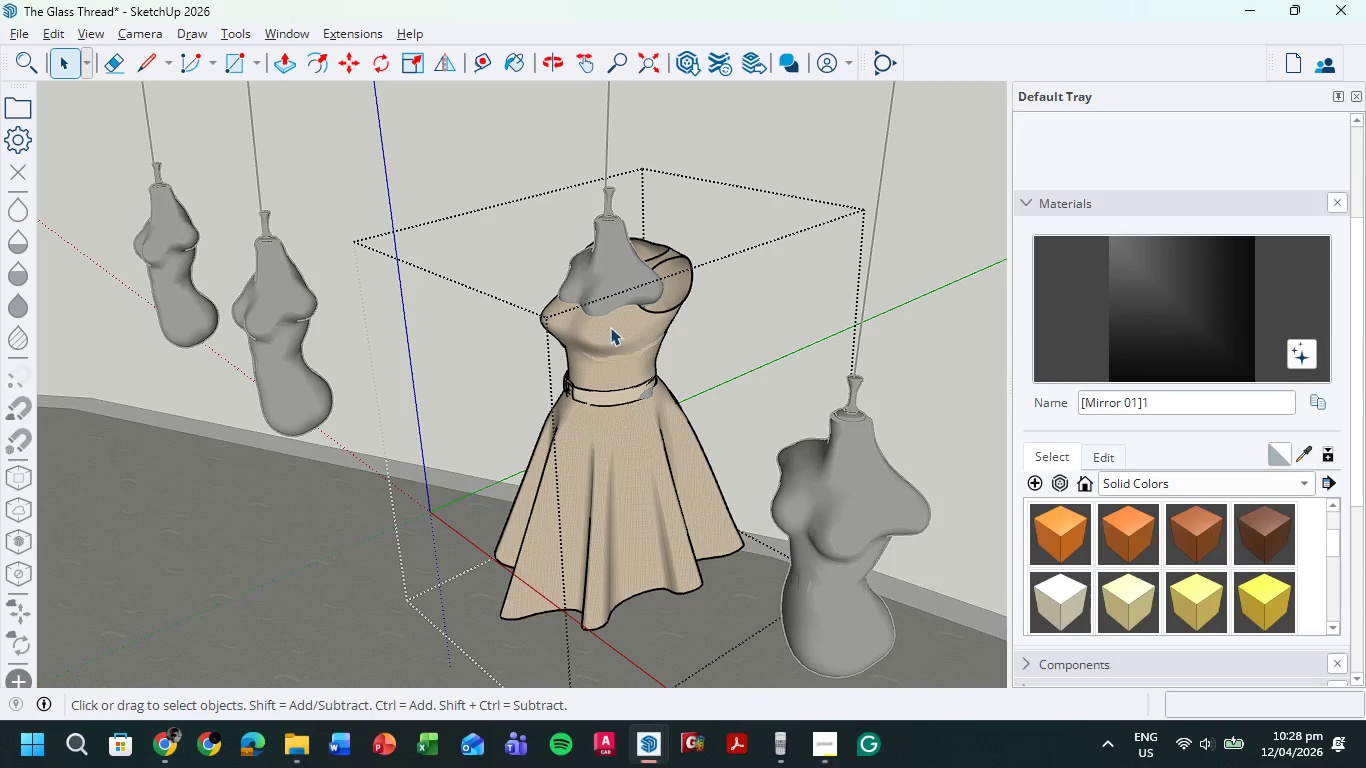 
double_click([610, 327])
 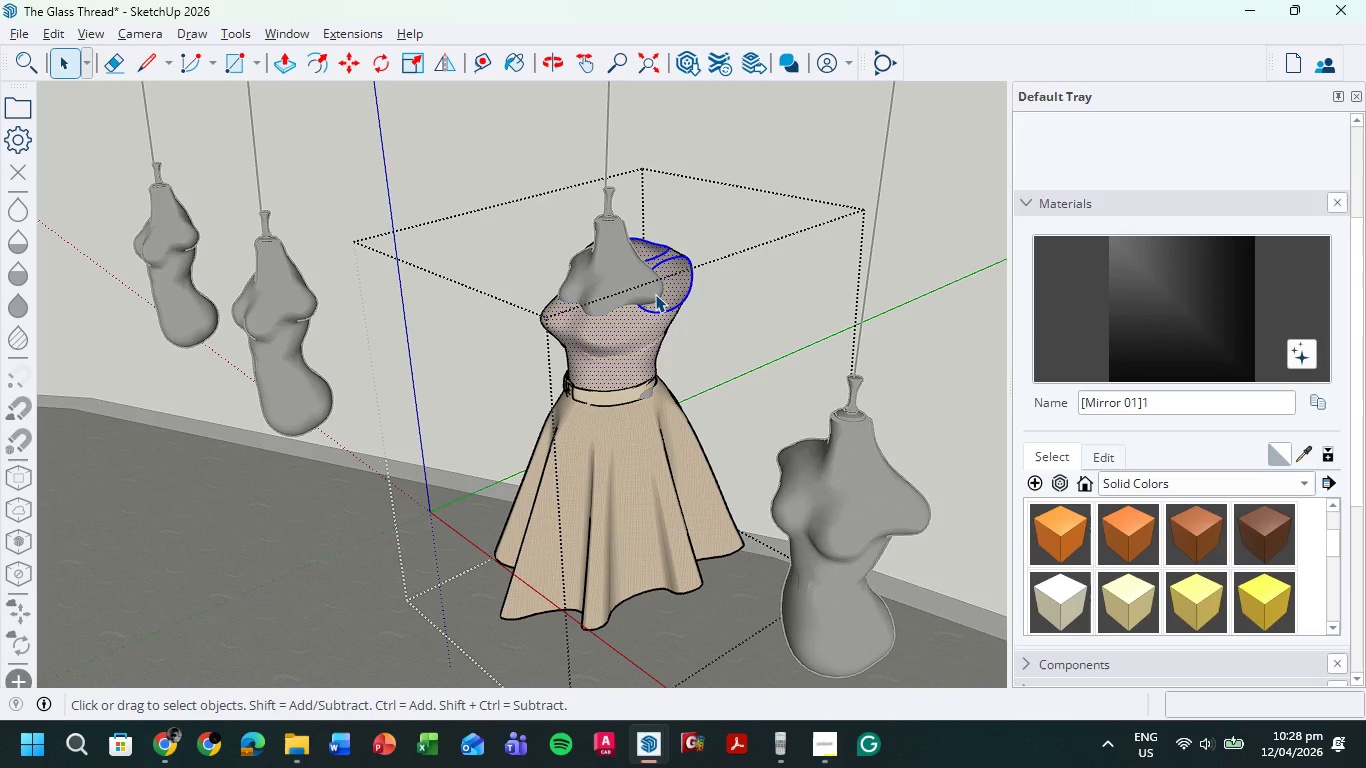 
key(S)
 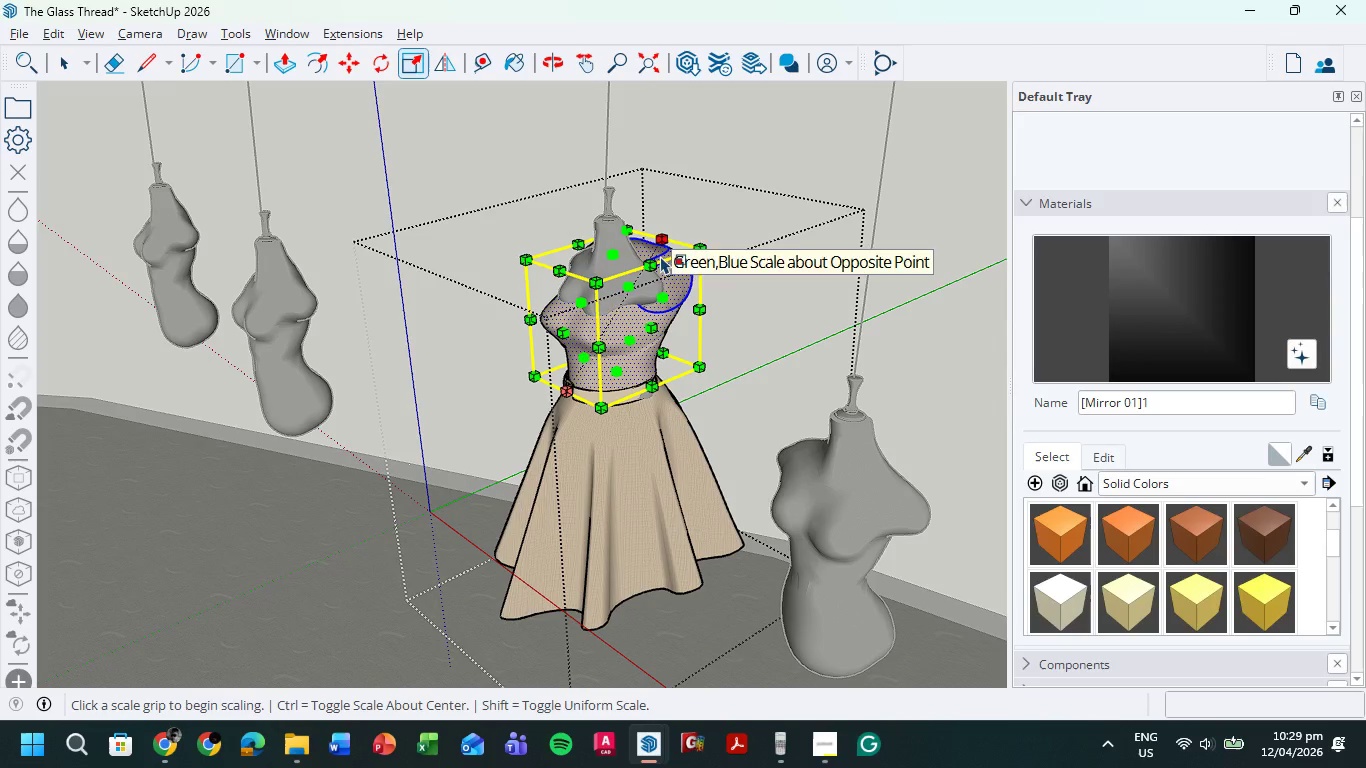 
left_click_drag(start_coordinate=[660, 300], to_coordinate=[646, 293])
 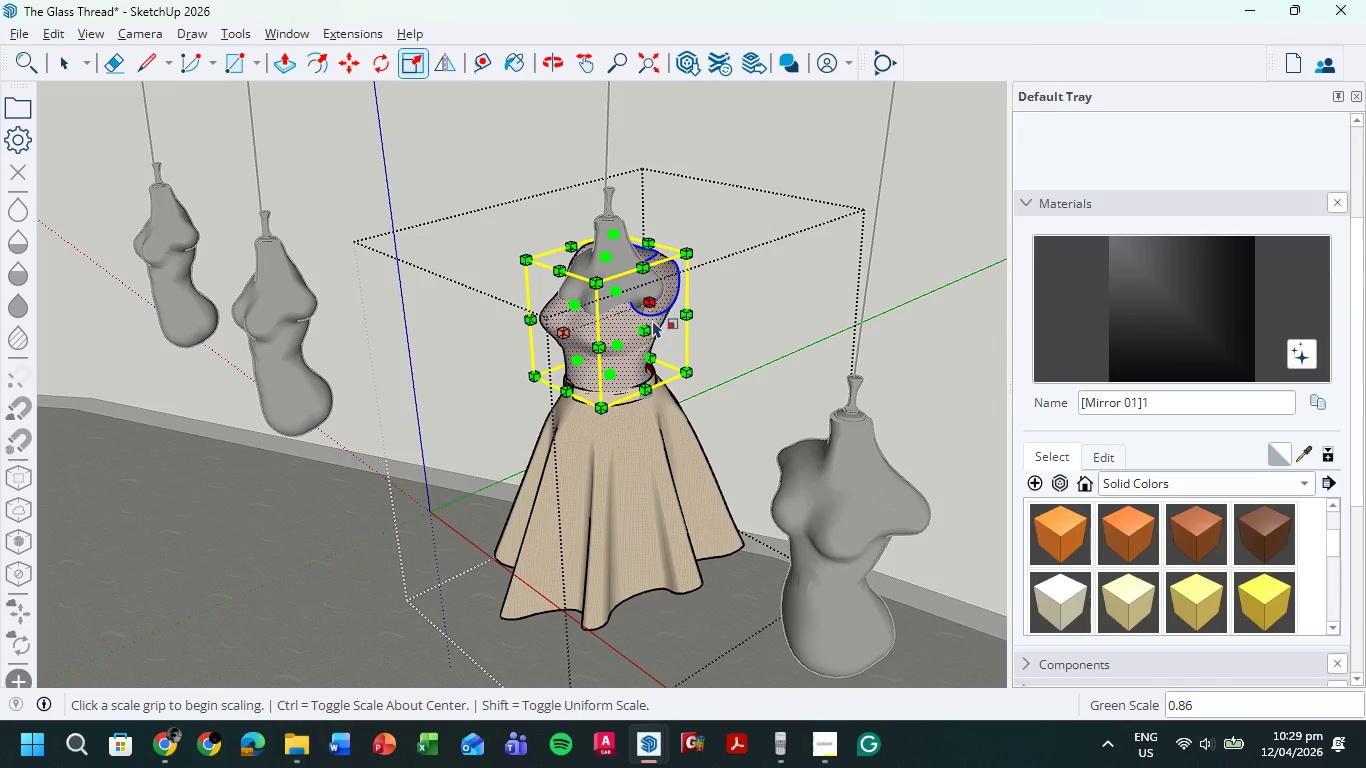 
left_click_drag(start_coordinate=[650, 328], to_coordinate=[642, 327])
 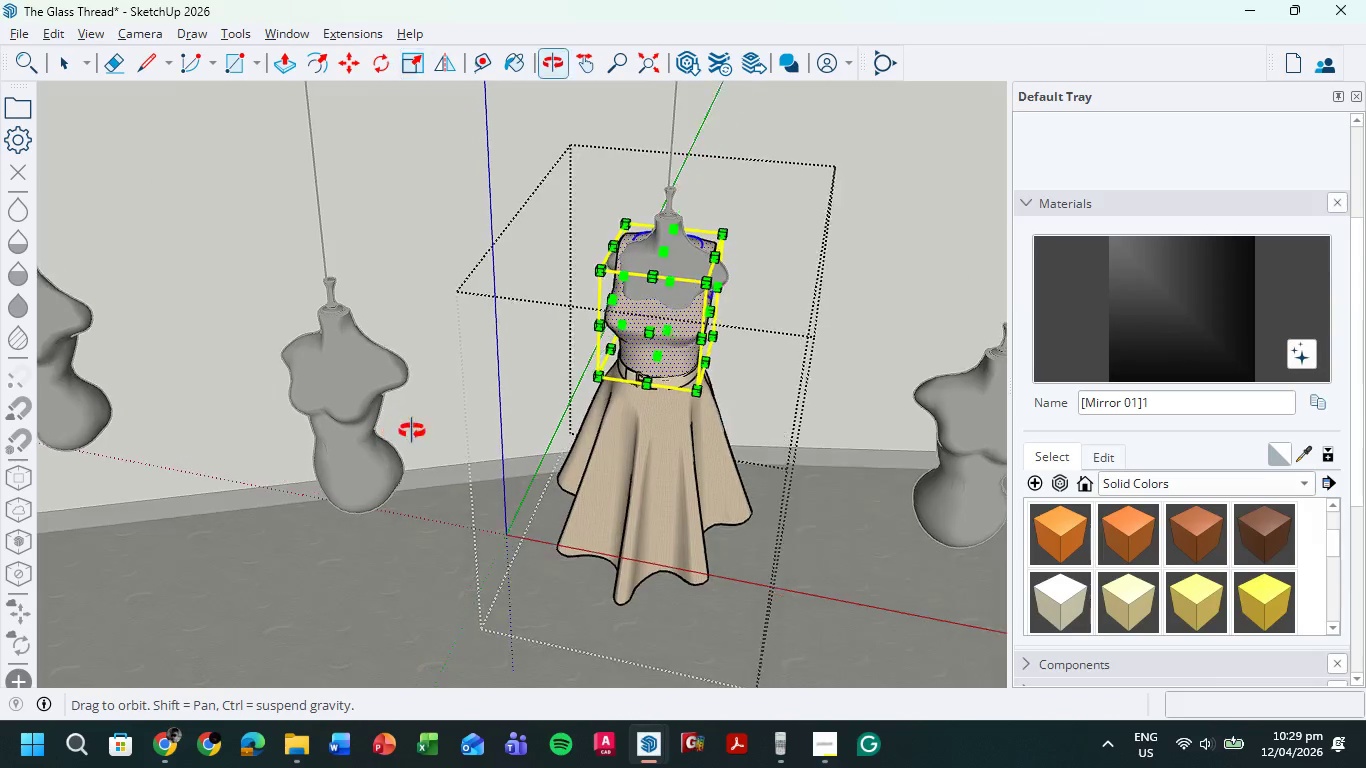 
scroll: coordinate [654, 235], scroll_direction: up, amount: 3.0
 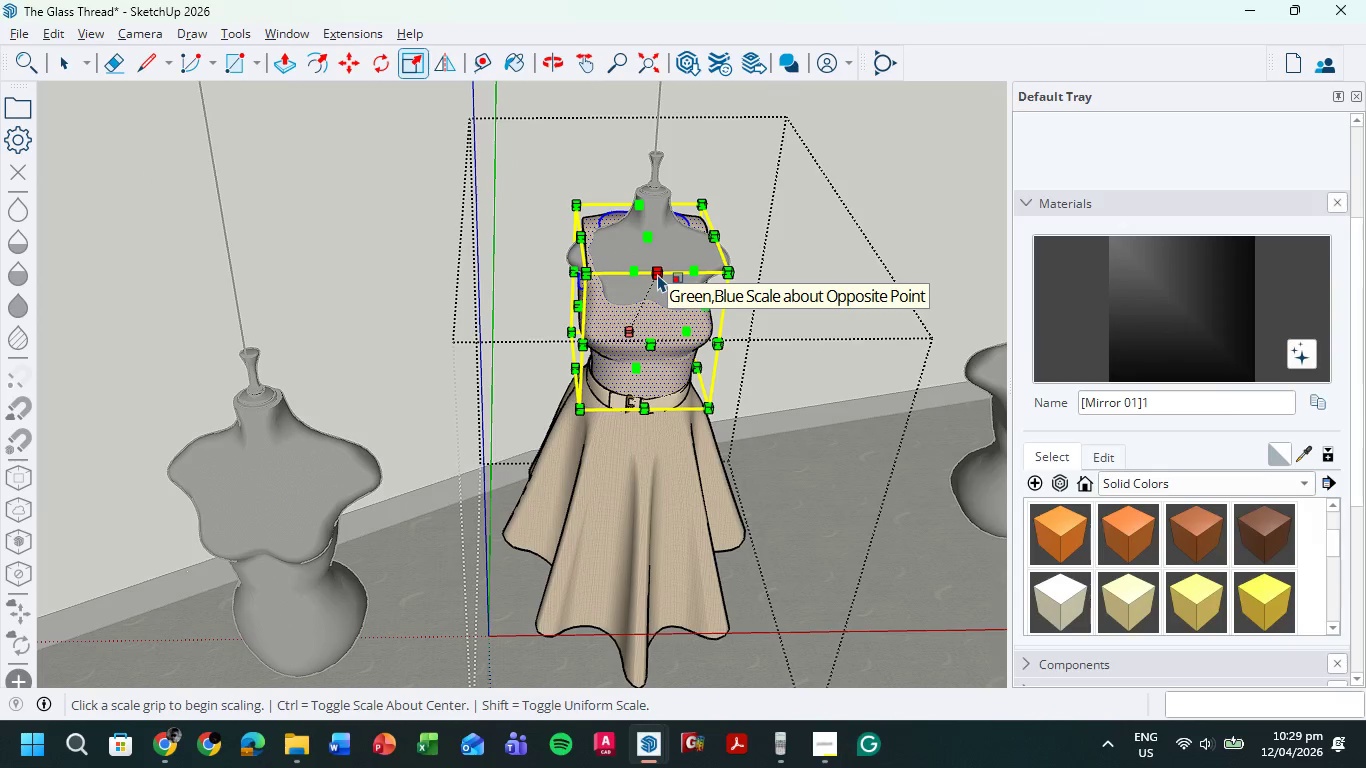 
left_click_drag(start_coordinate=[657, 274], to_coordinate=[662, 294])
 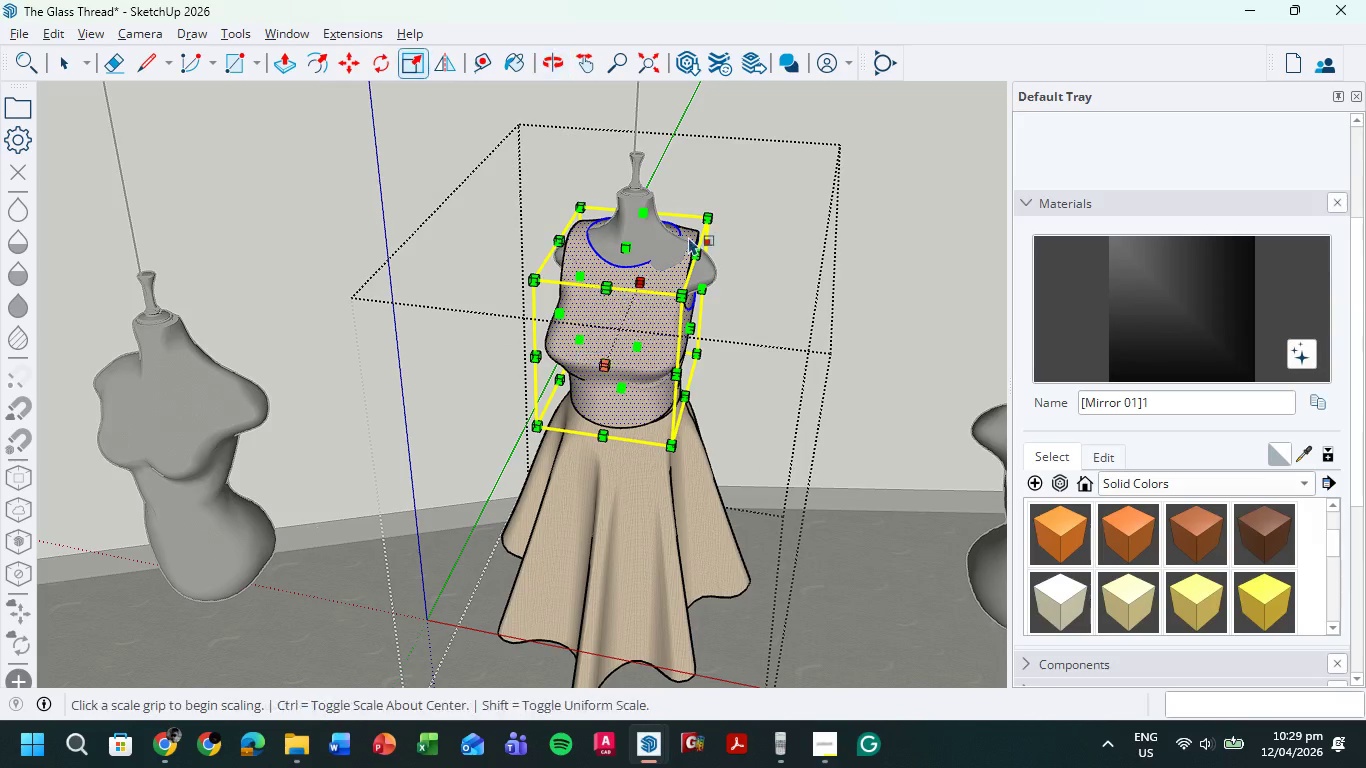 
left_click_drag(start_coordinate=[696, 251], to_coordinate=[695, 245])
 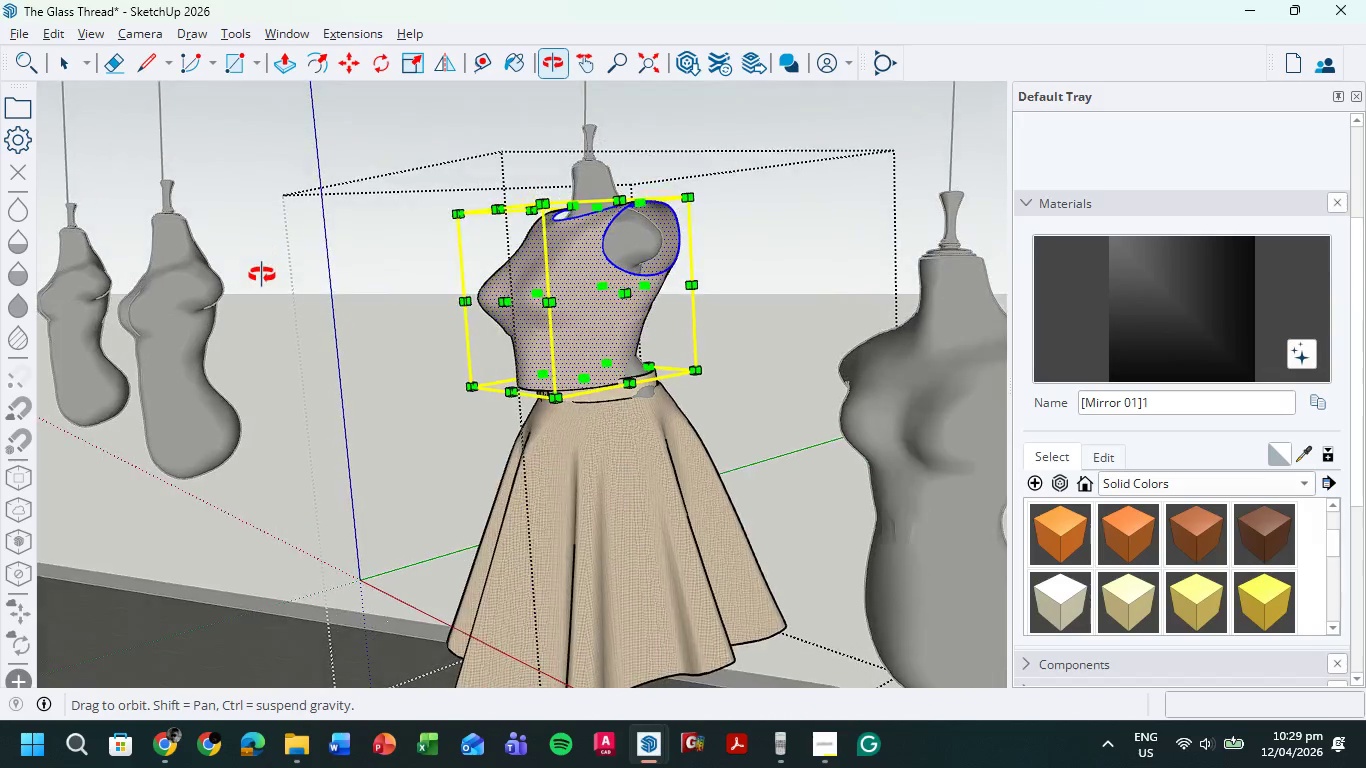 
left_click_drag(start_coordinate=[506, 302], to_coordinate=[534, 301])
 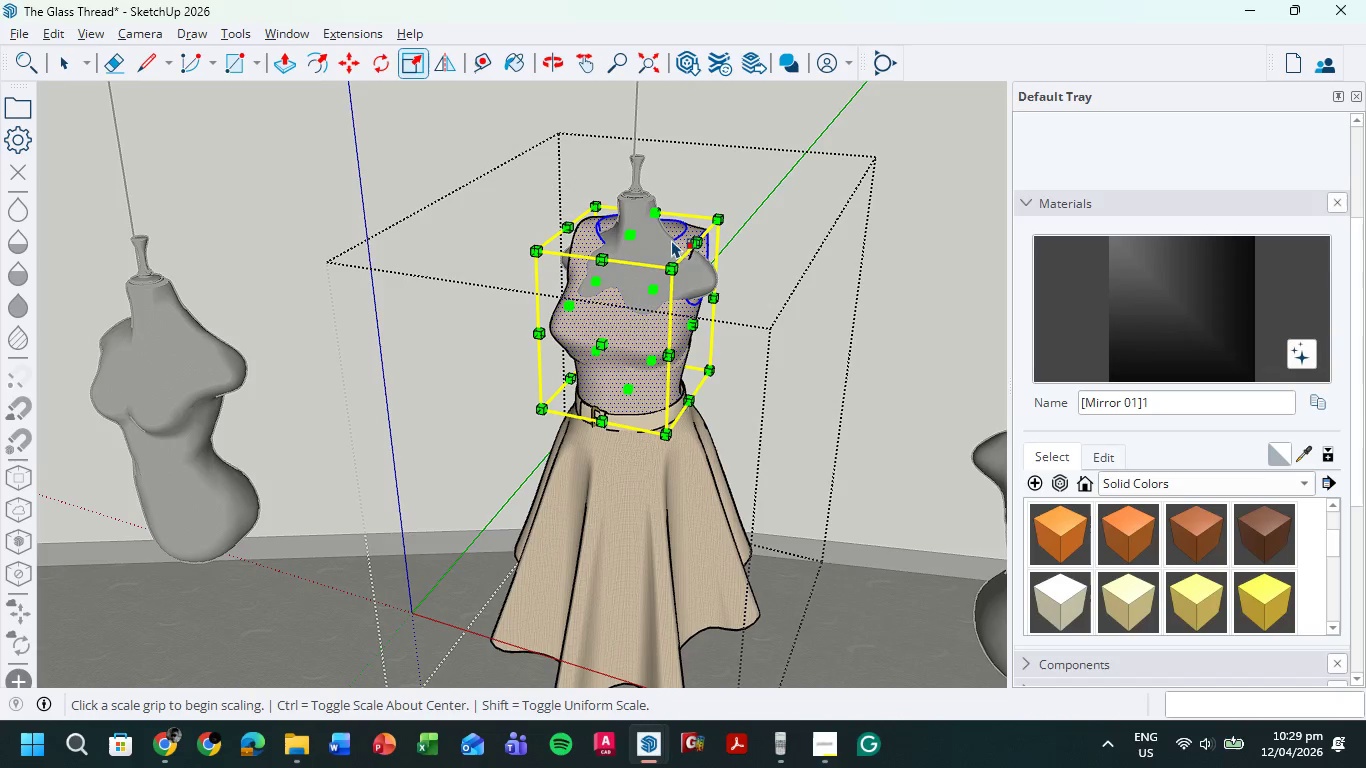 
left_click_drag(start_coordinate=[673, 267], to_coordinate=[682, 259])
 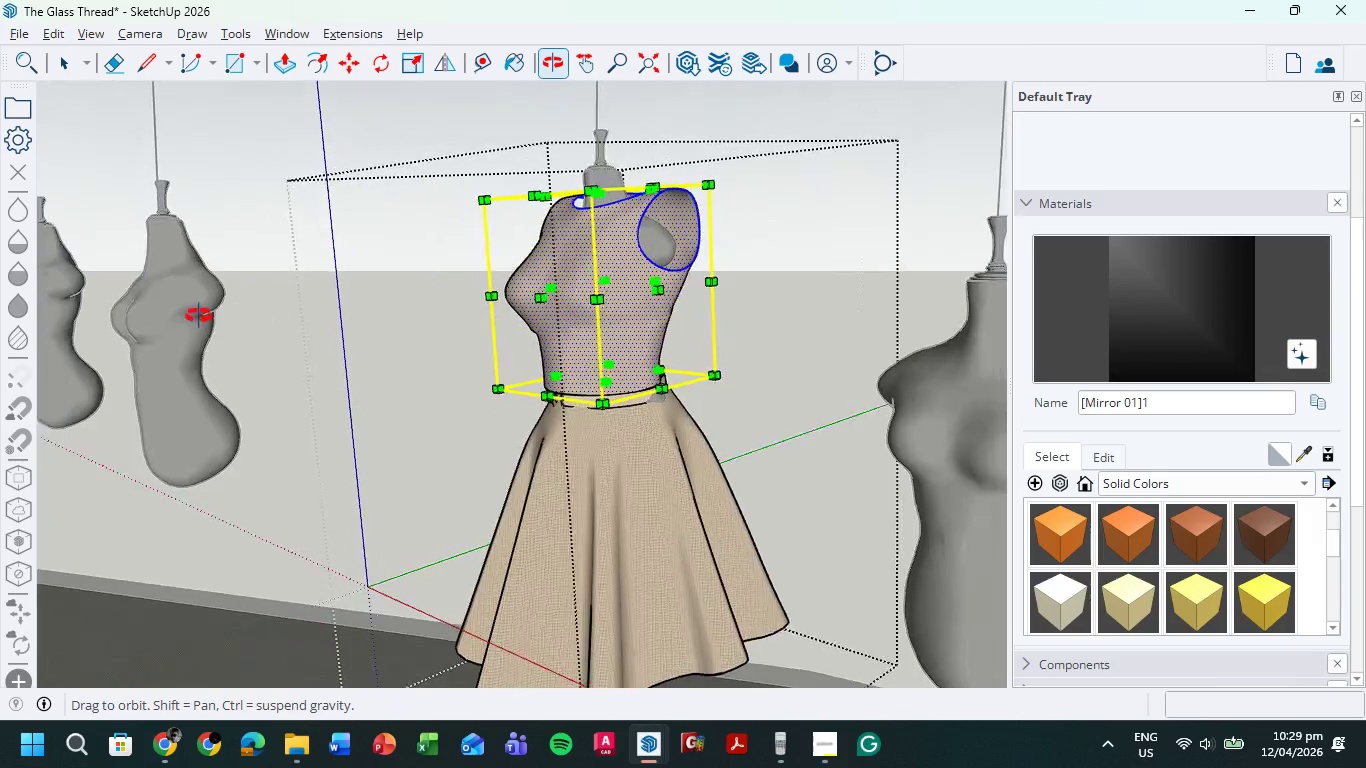 
wait(5.14)
 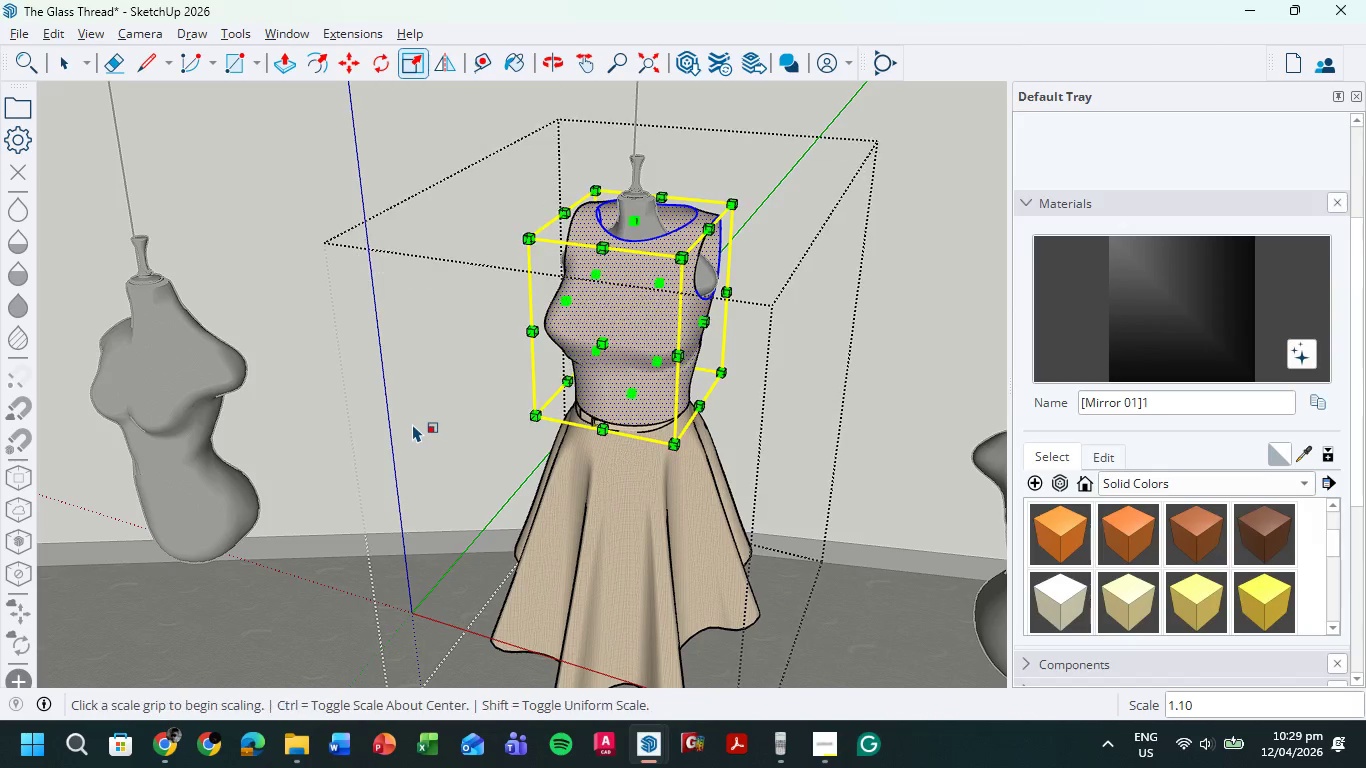 
key(M)
 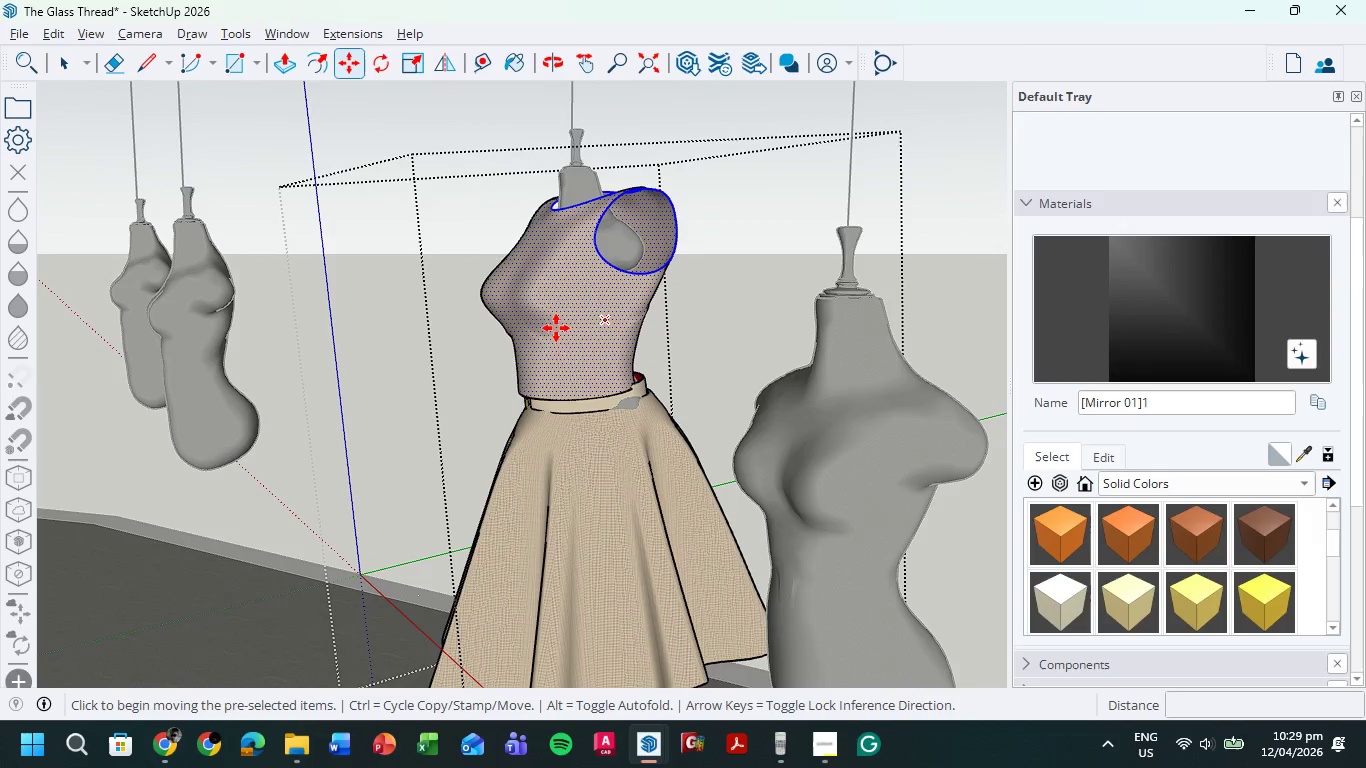 
left_click_drag(start_coordinate=[557, 328], to_coordinate=[572, 307])
 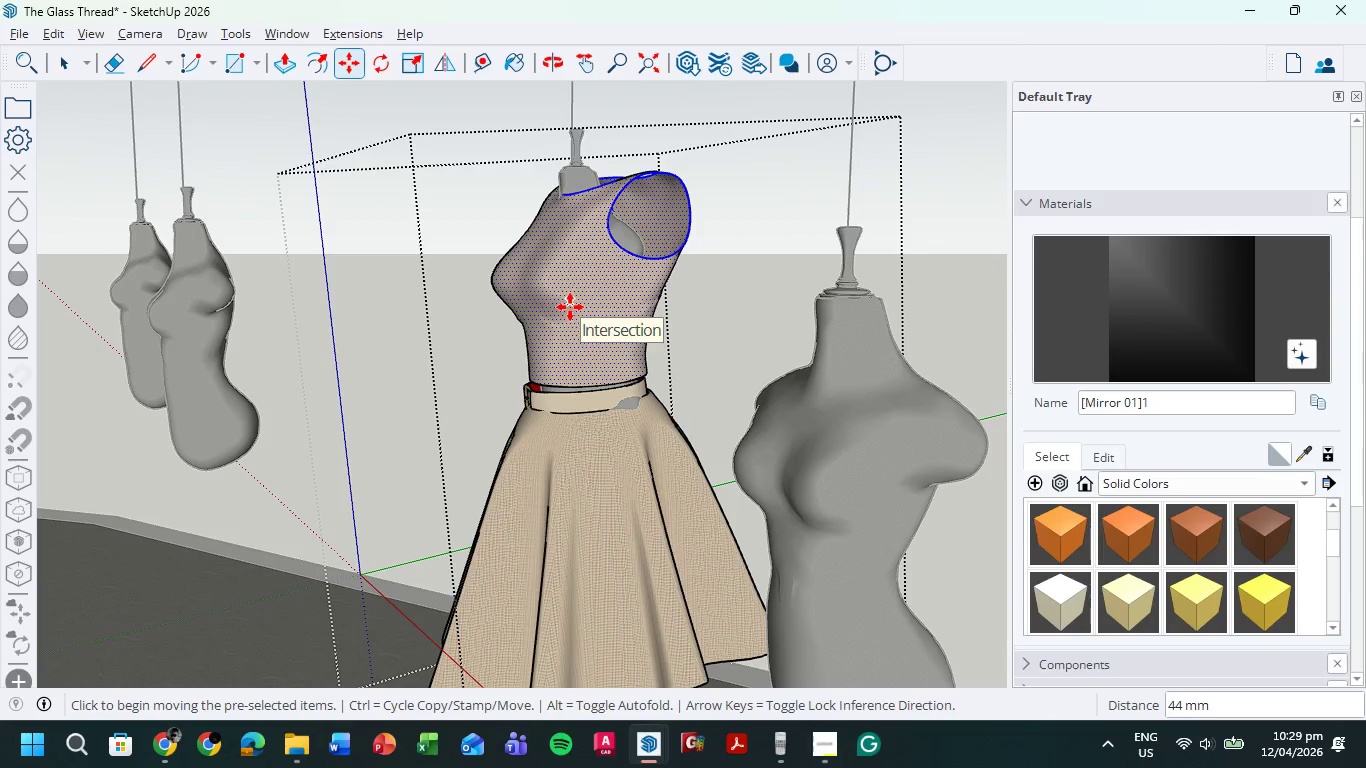 
key(ArrowLeft)
 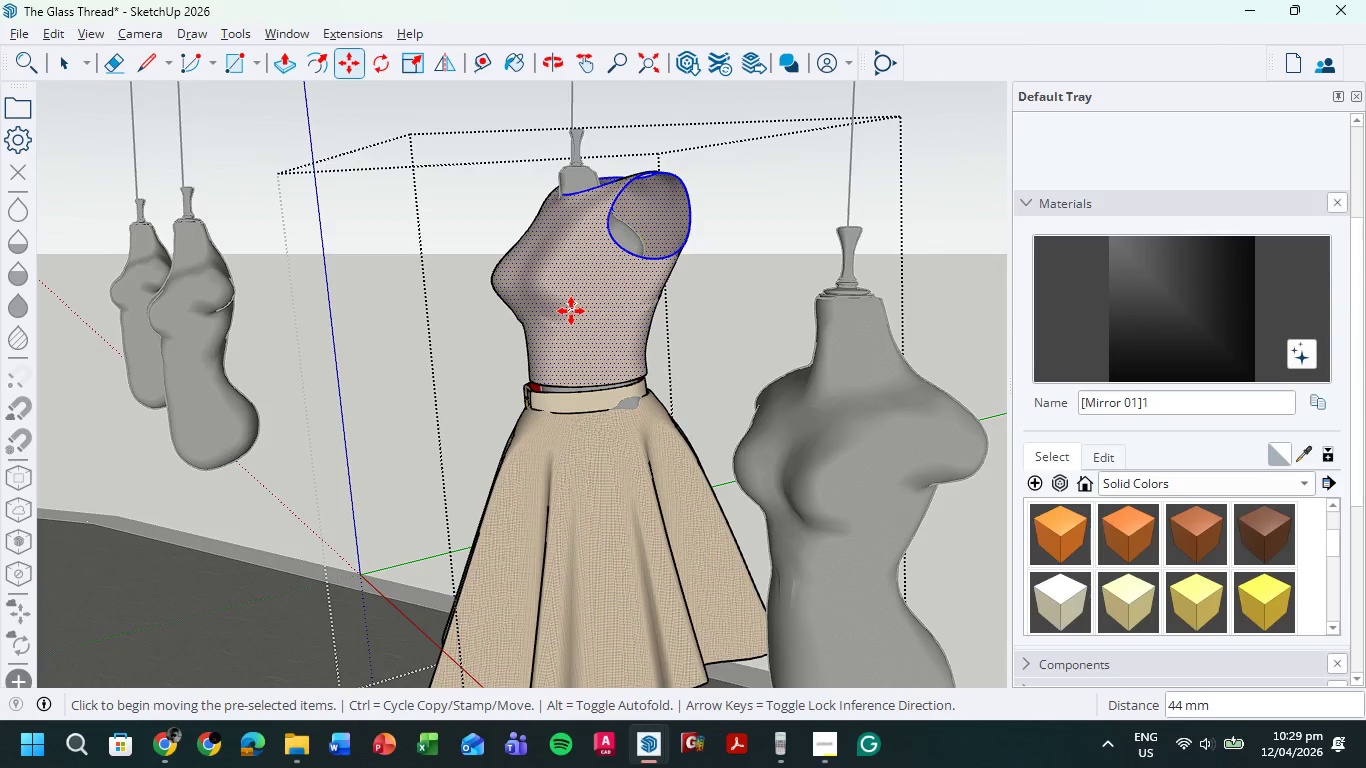 
key(ArrowLeft)
 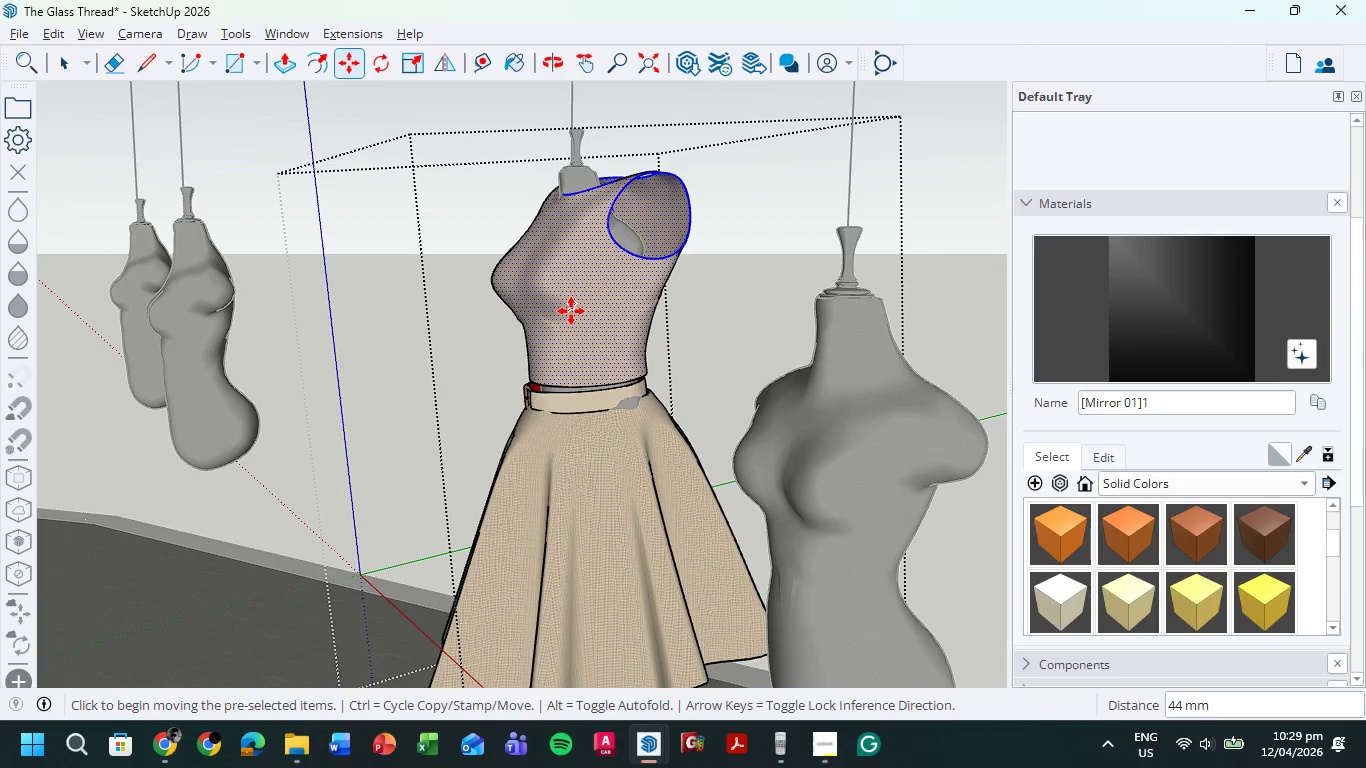 
key(ArrowLeft)
 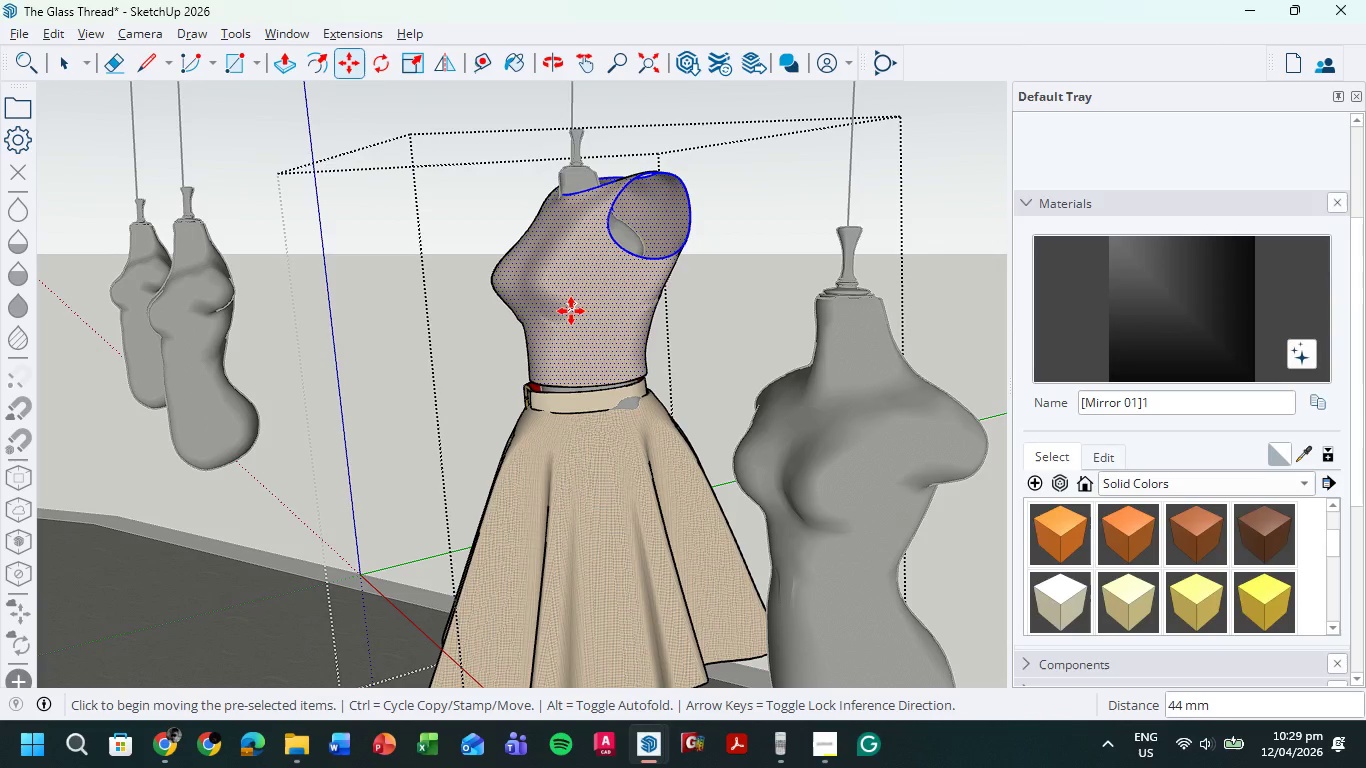 
key(ArrowDown)
 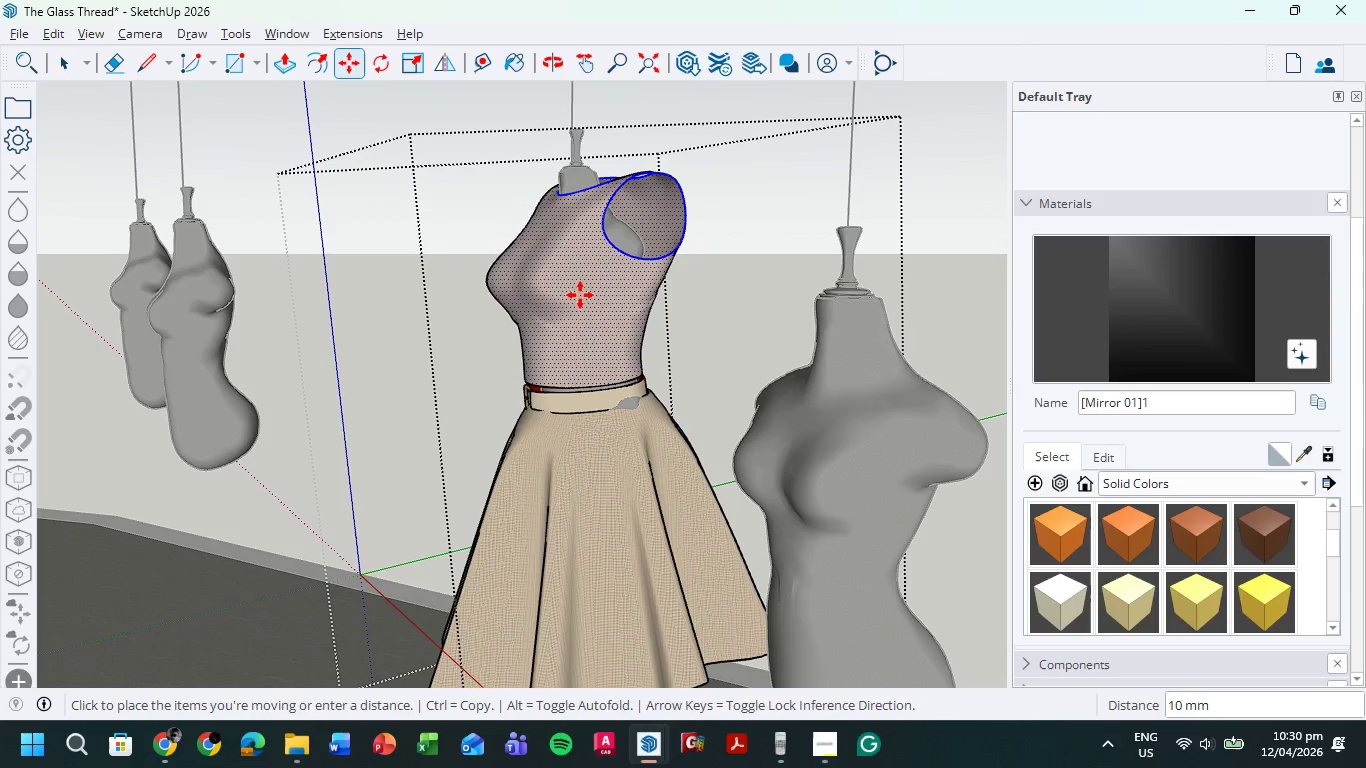 
key(ArrowDown)
 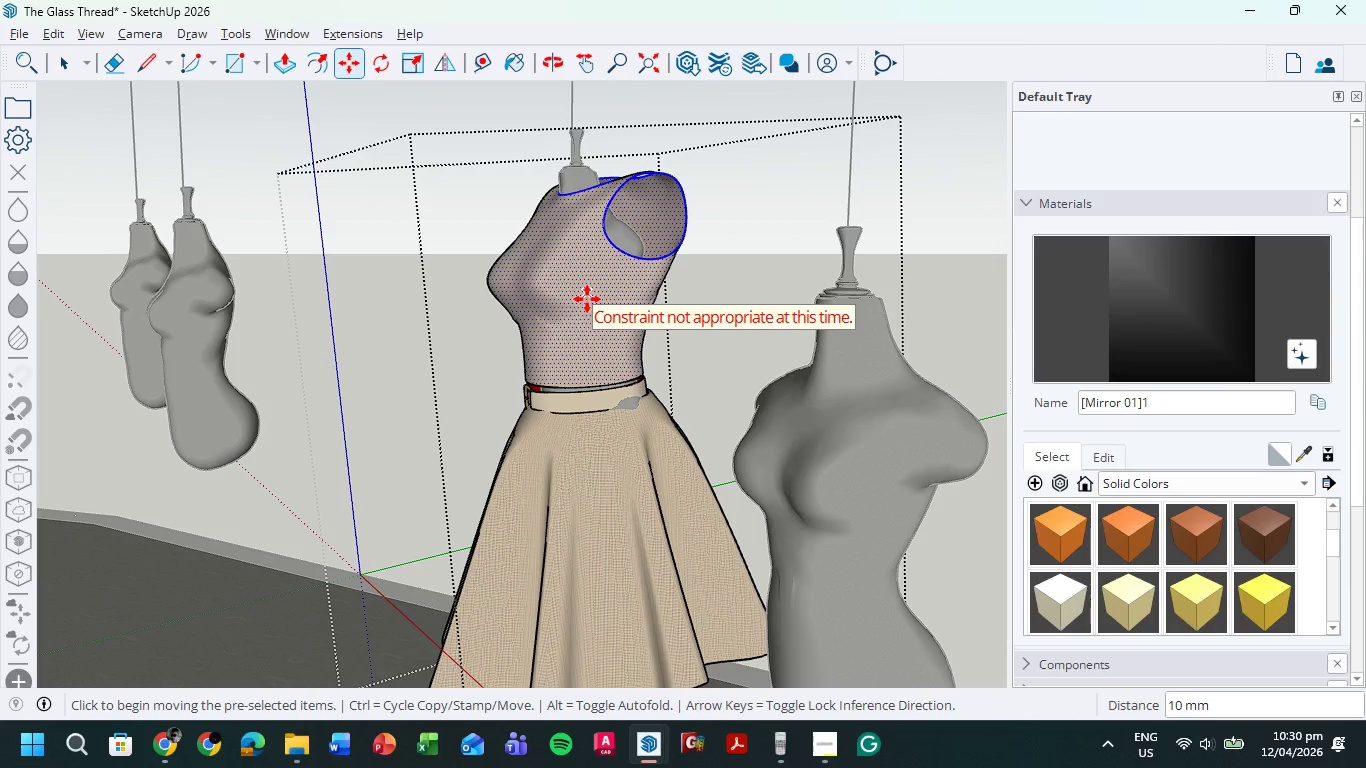 
key(ArrowDown)
 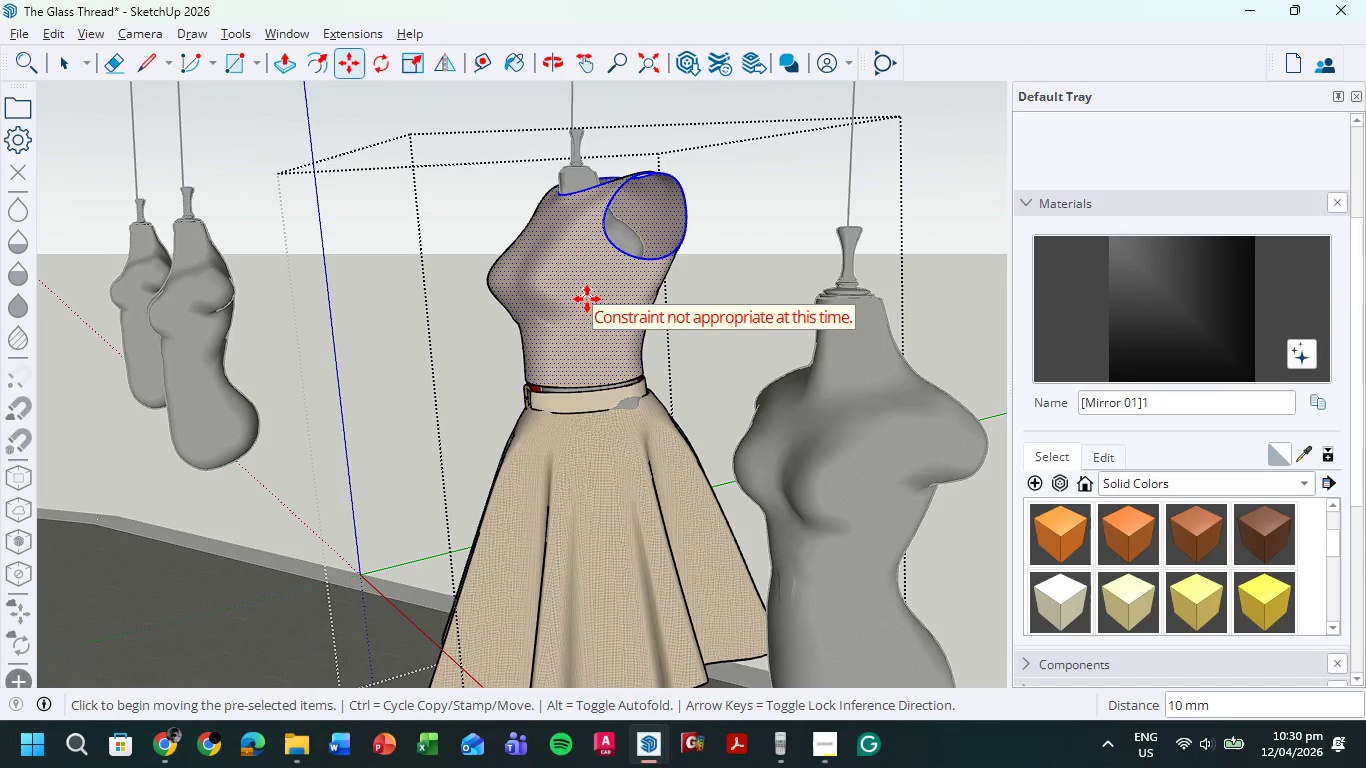 
key(ArrowDown)
 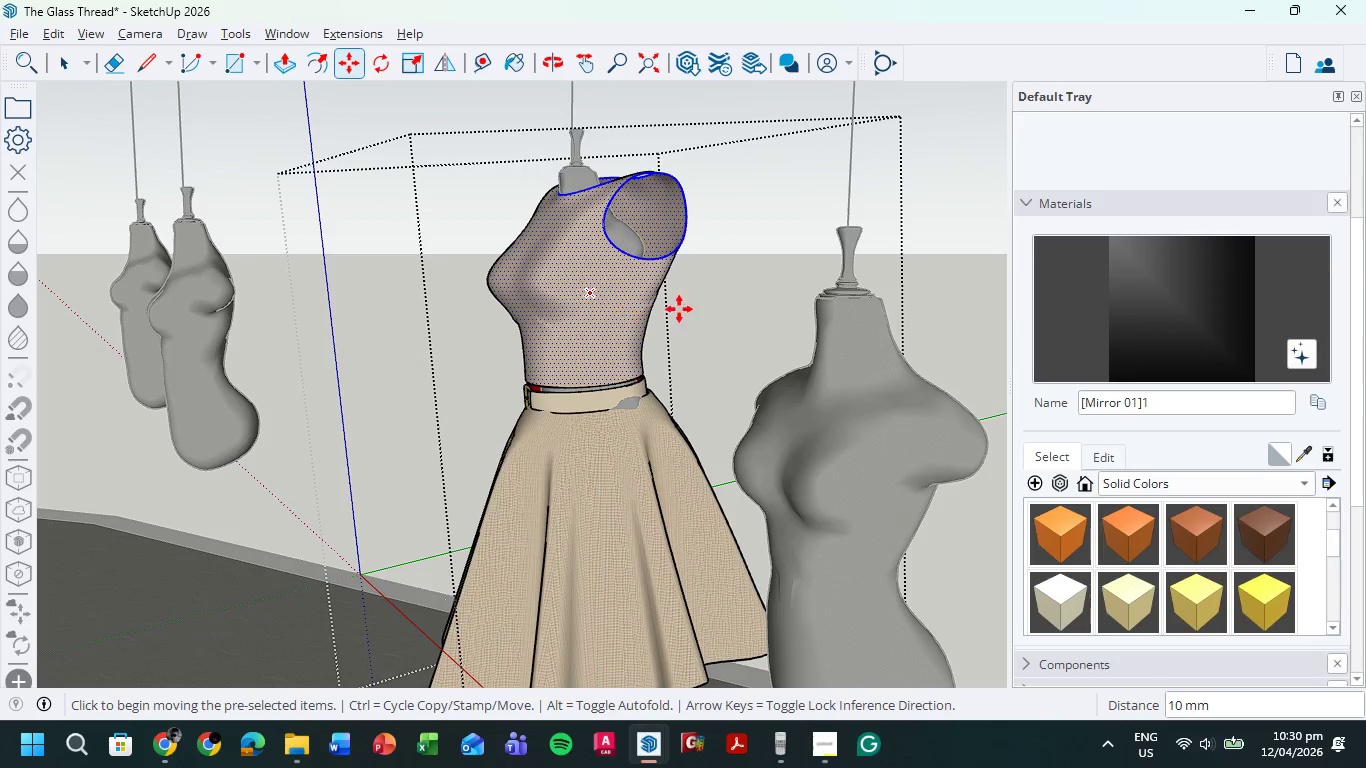 
key(ArrowDown)
 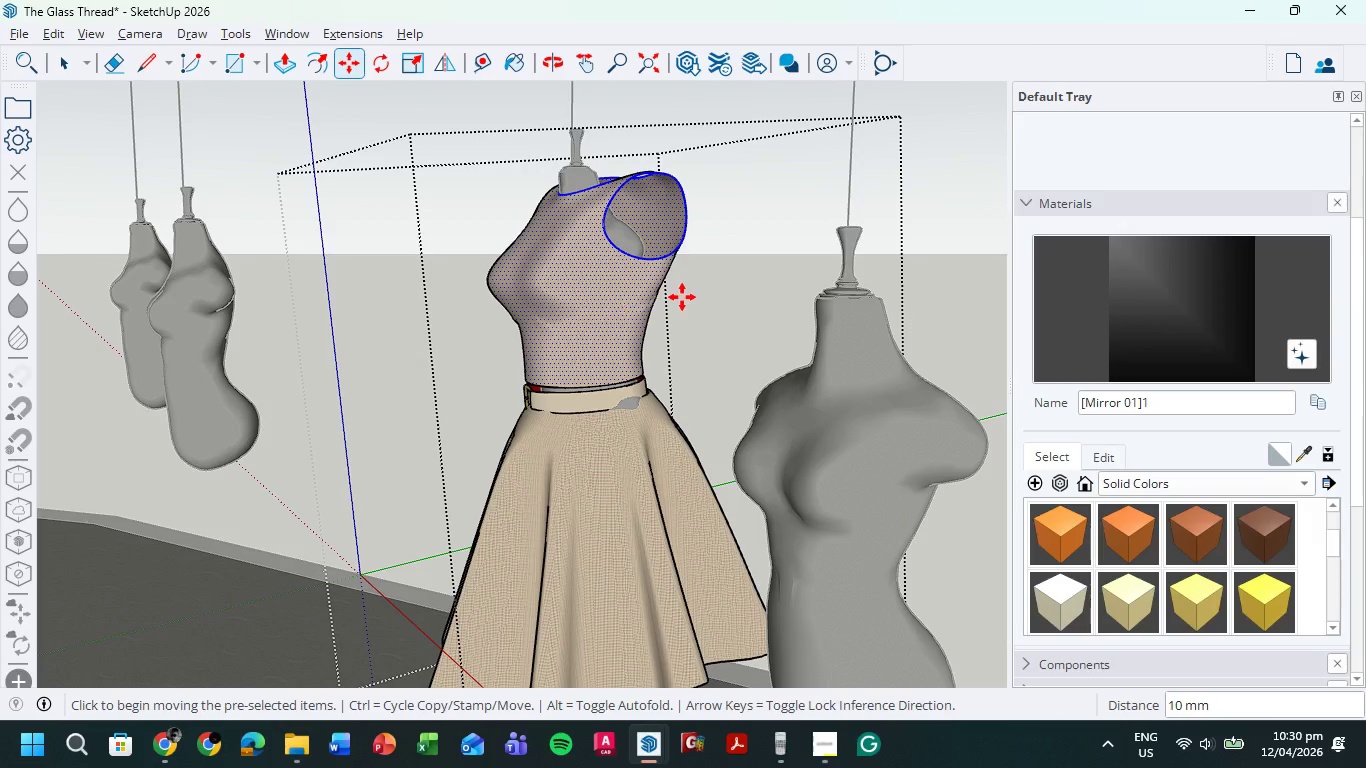 
key(ArrowDown)
 